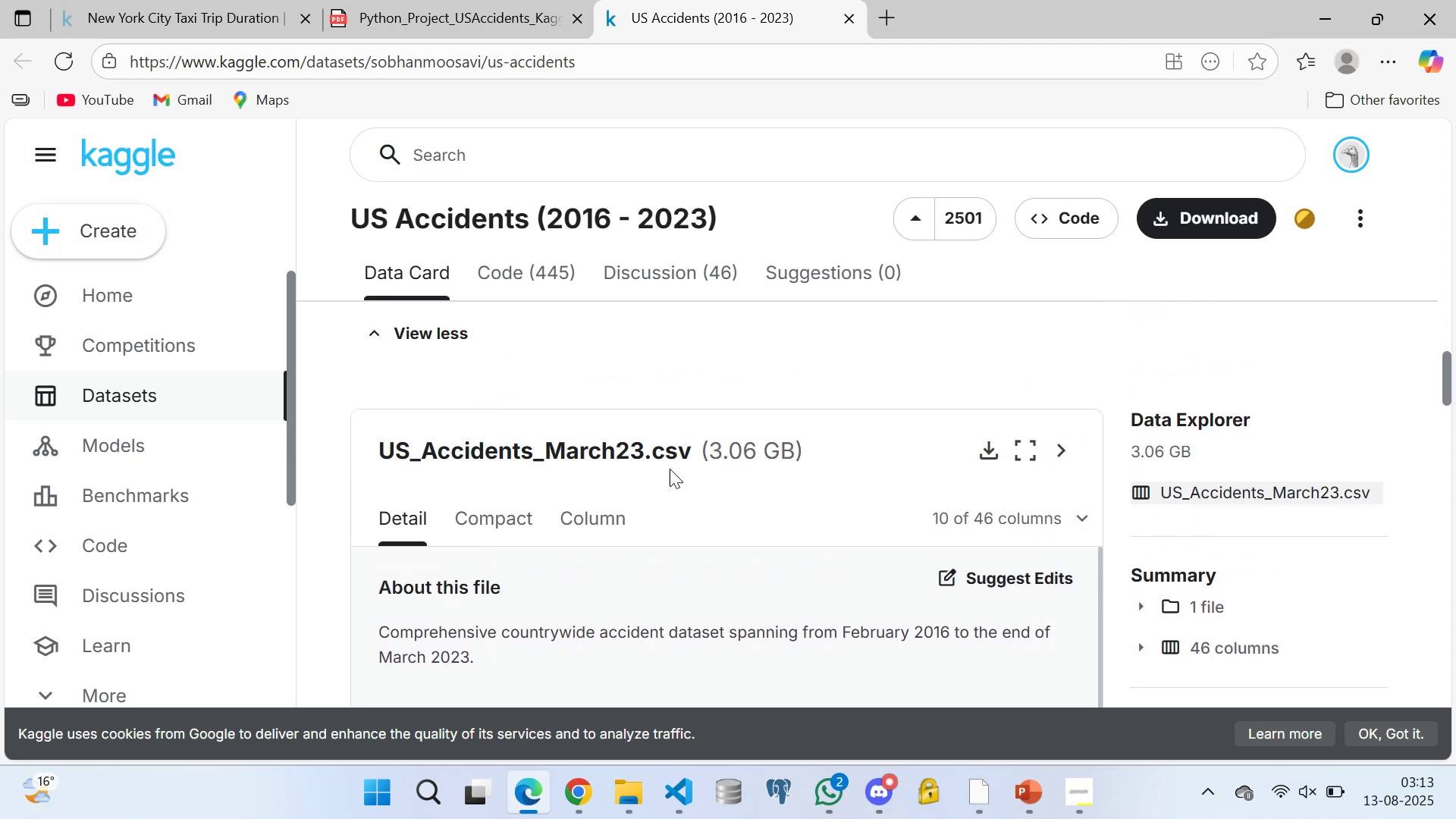 
scroll: coordinate [703, 454], scroll_direction: down, amount: 2.0
 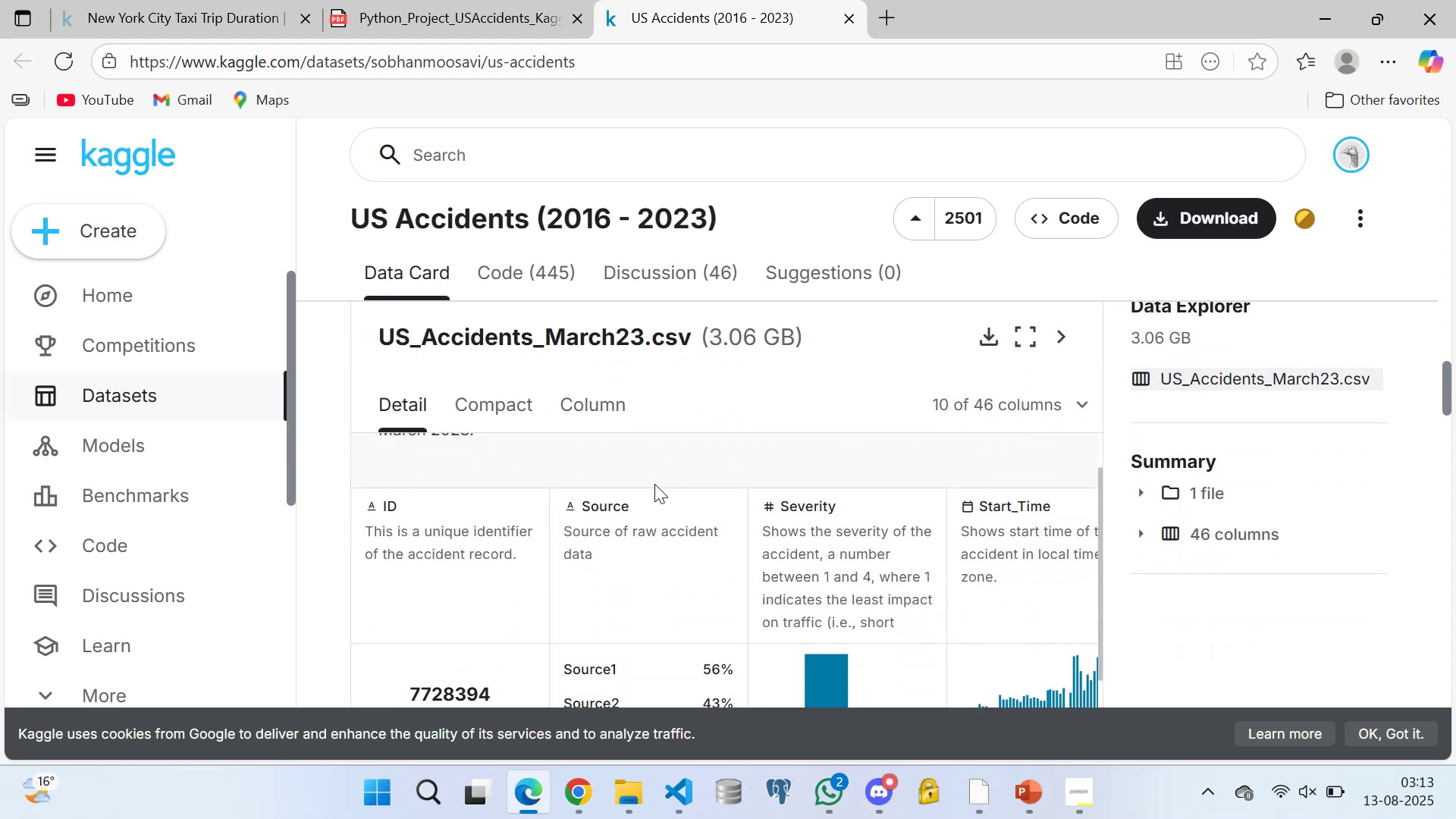 
scroll: coordinate [554, 456], scroll_direction: up, amount: 3.0
 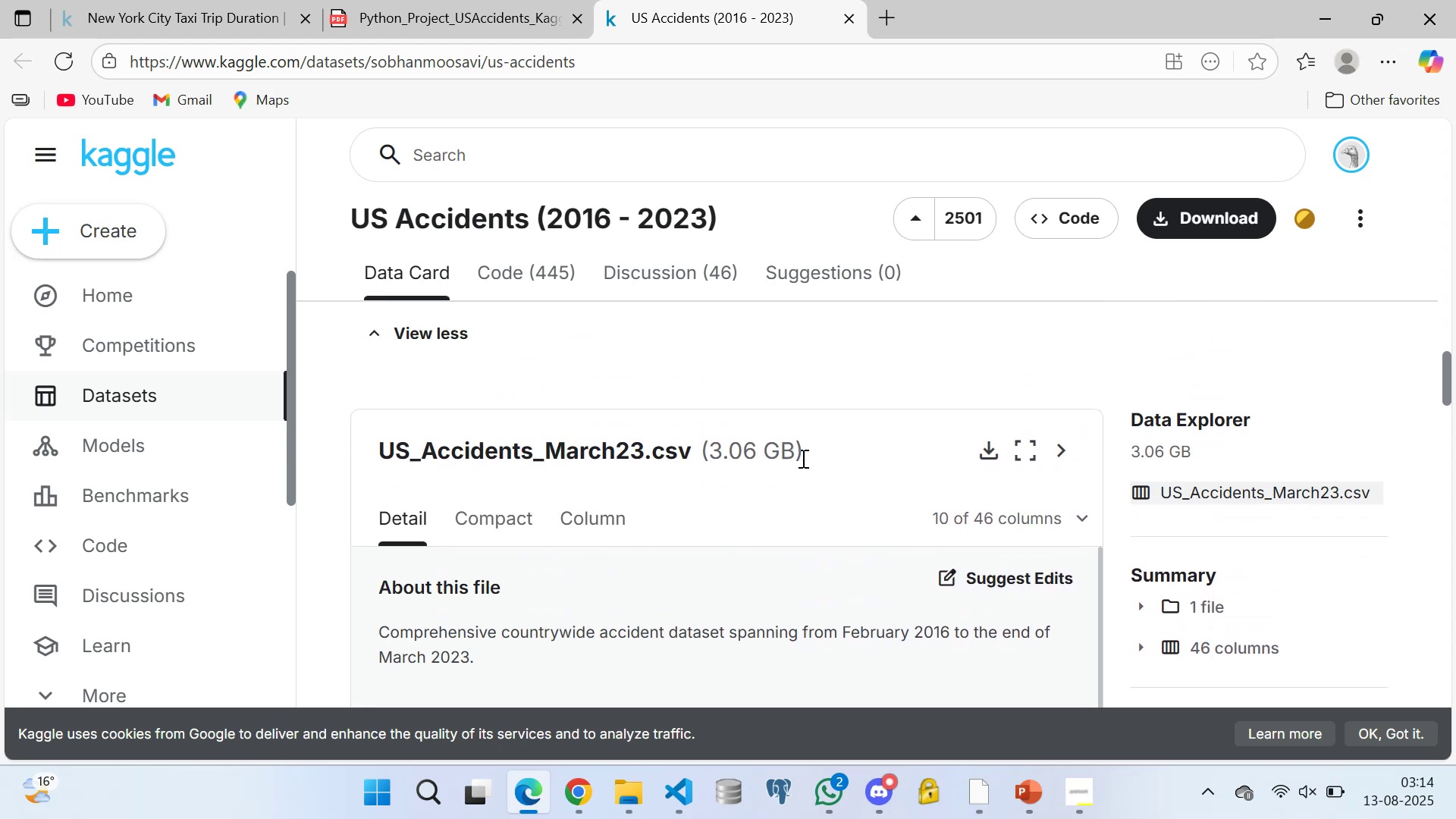 
mouse_move([959, 457])
 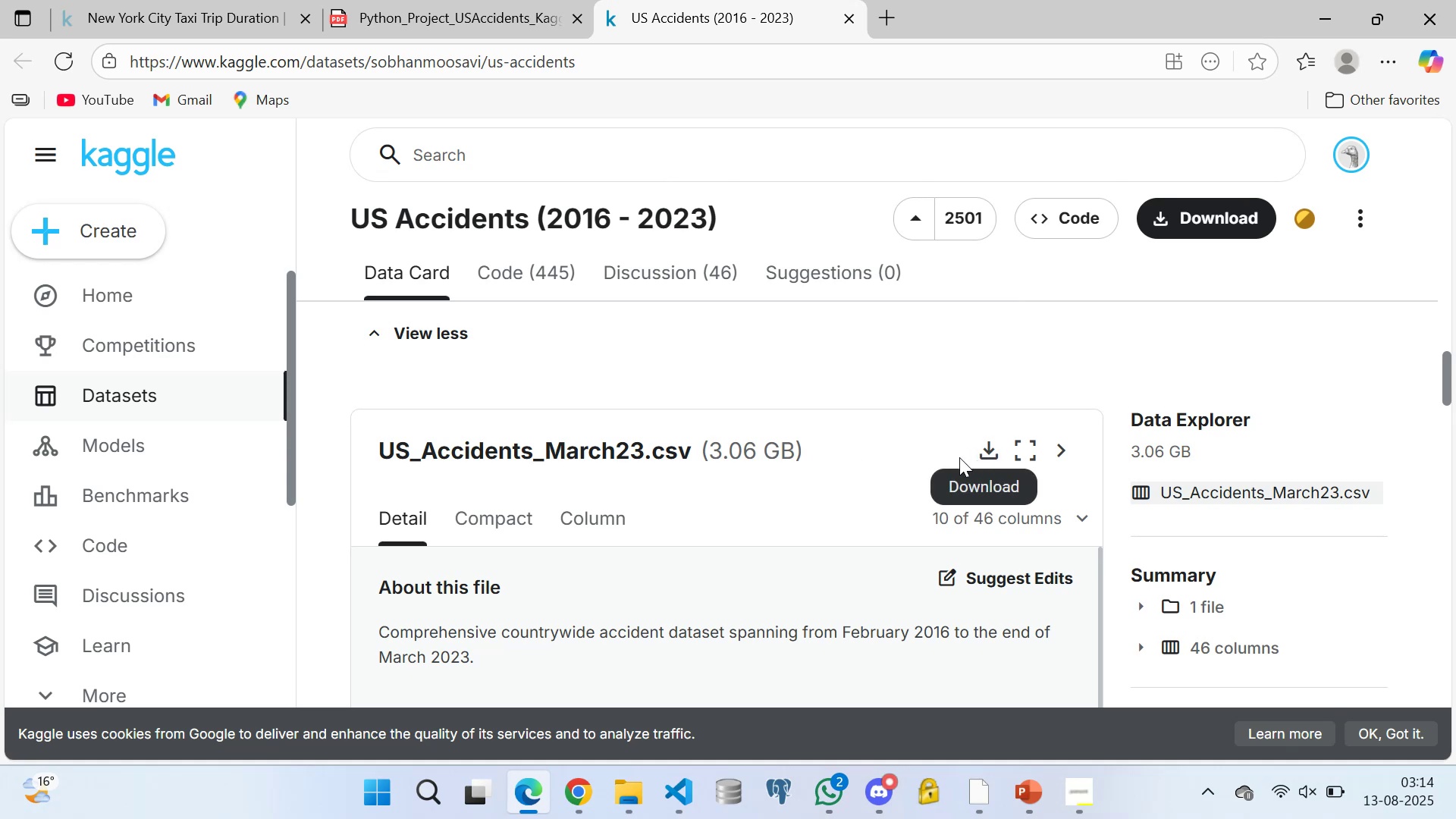 
scroll: coordinate [535, 378], scroll_direction: down, amount: 3.0
 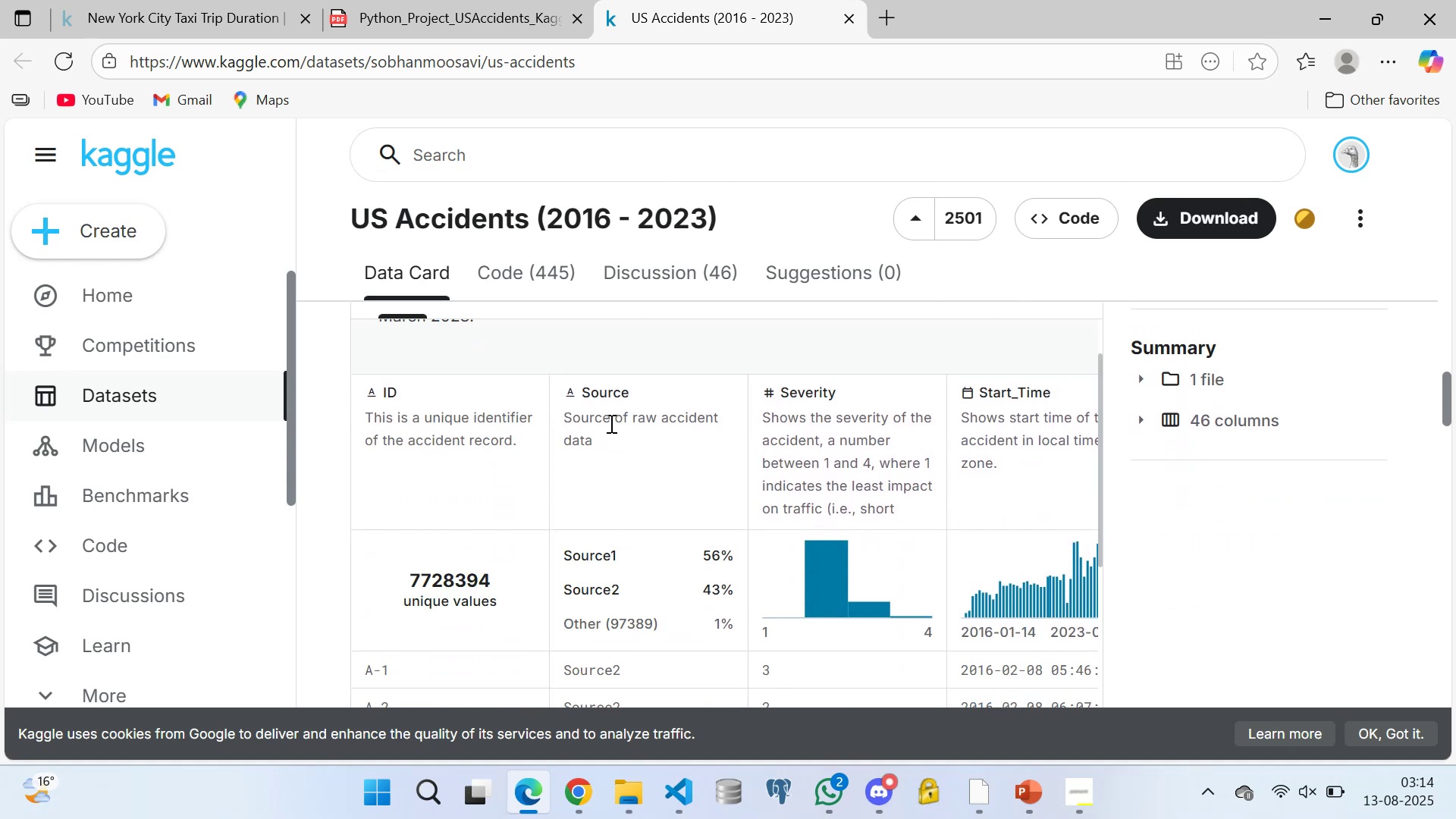 
wait(5.76)
 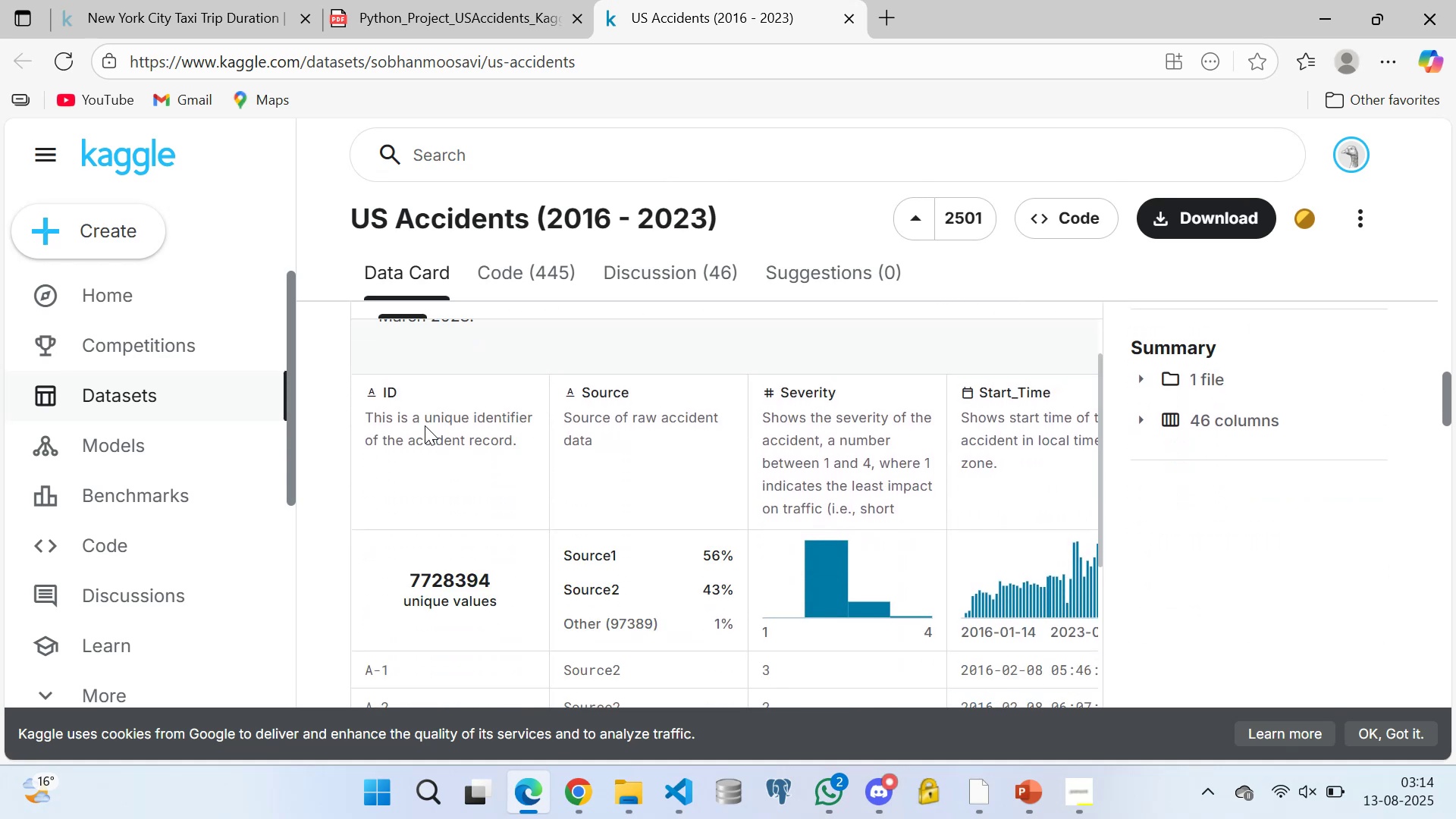 
scroll: coordinate [599, 463], scroll_direction: down, amount: 1.0
 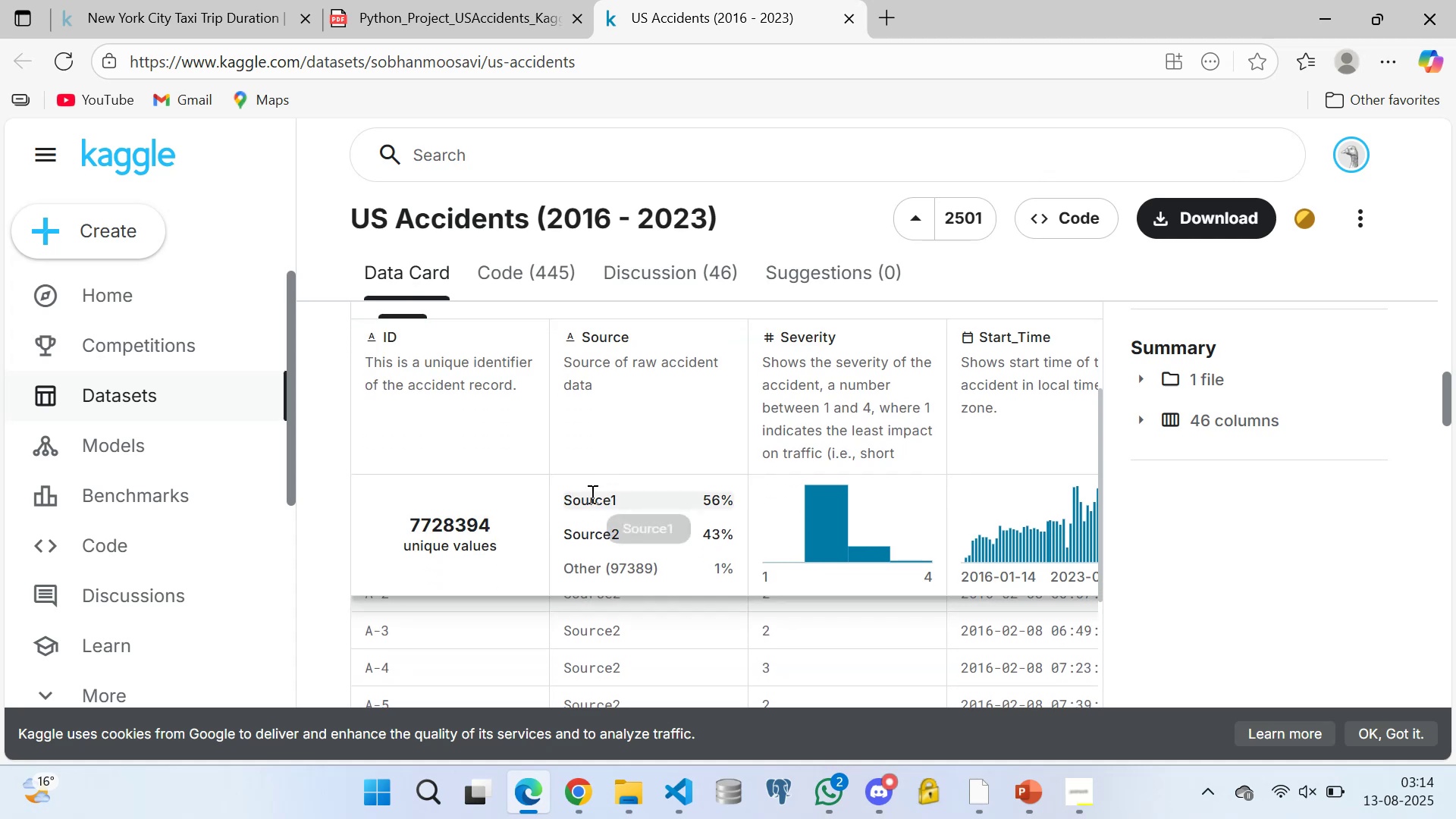 
scroll: coordinate [645, 467], scroll_direction: up, amount: 1.0
 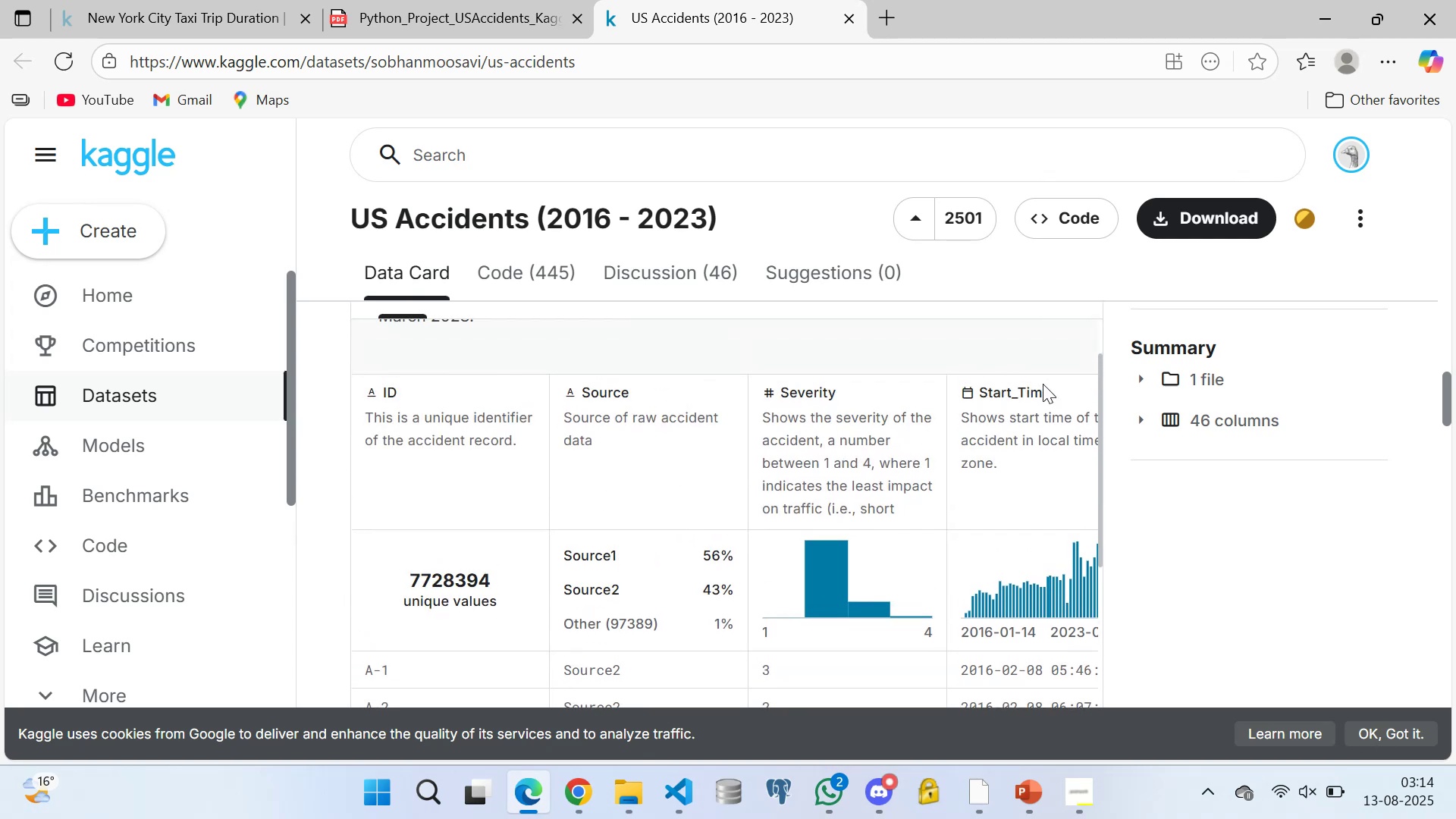 
scroll: coordinate [989, 475], scroll_direction: down, amount: 10.0
 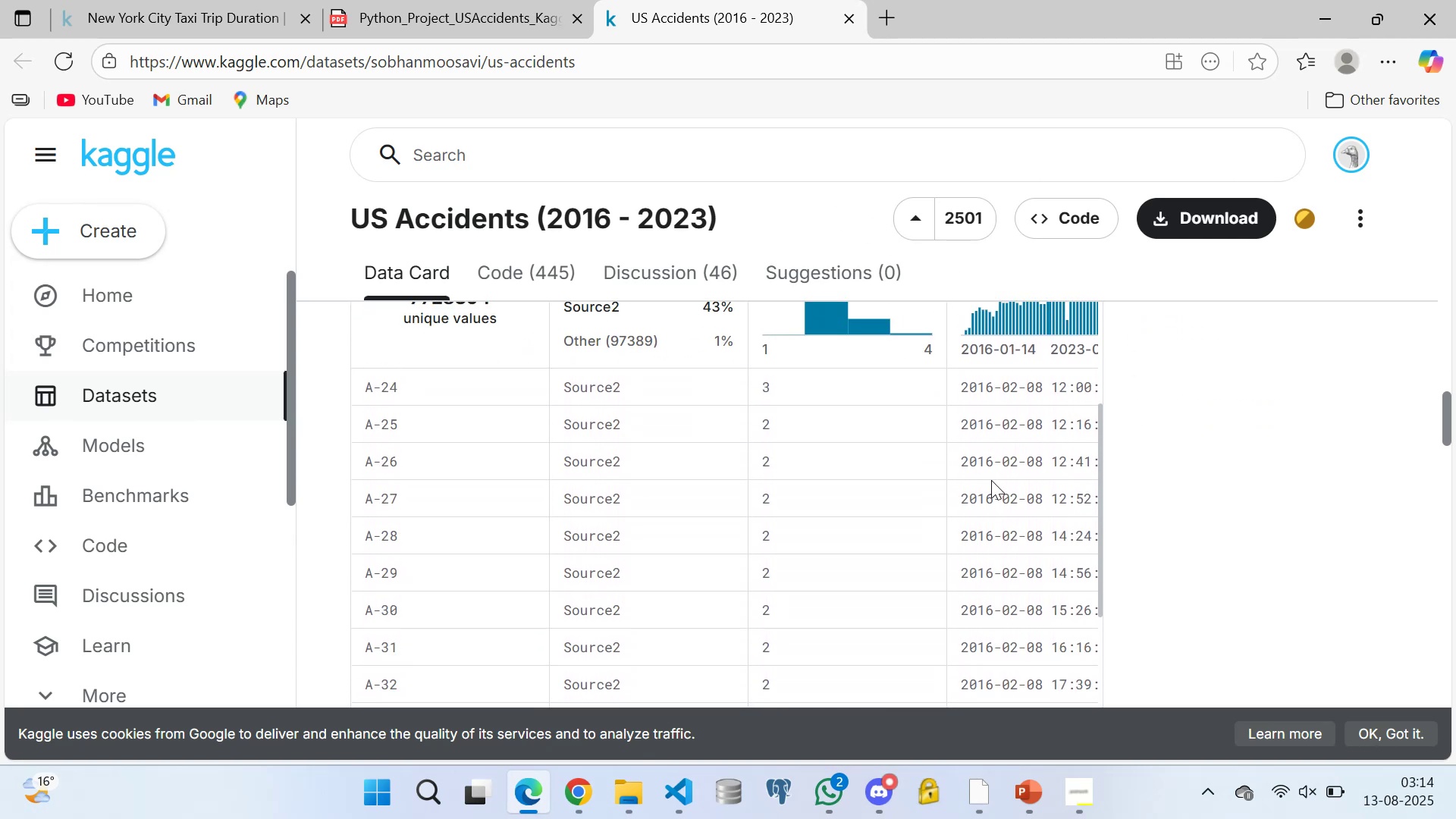 
scroll: coordinate [984, 518], scroll_direction: down, amount: 18.0
 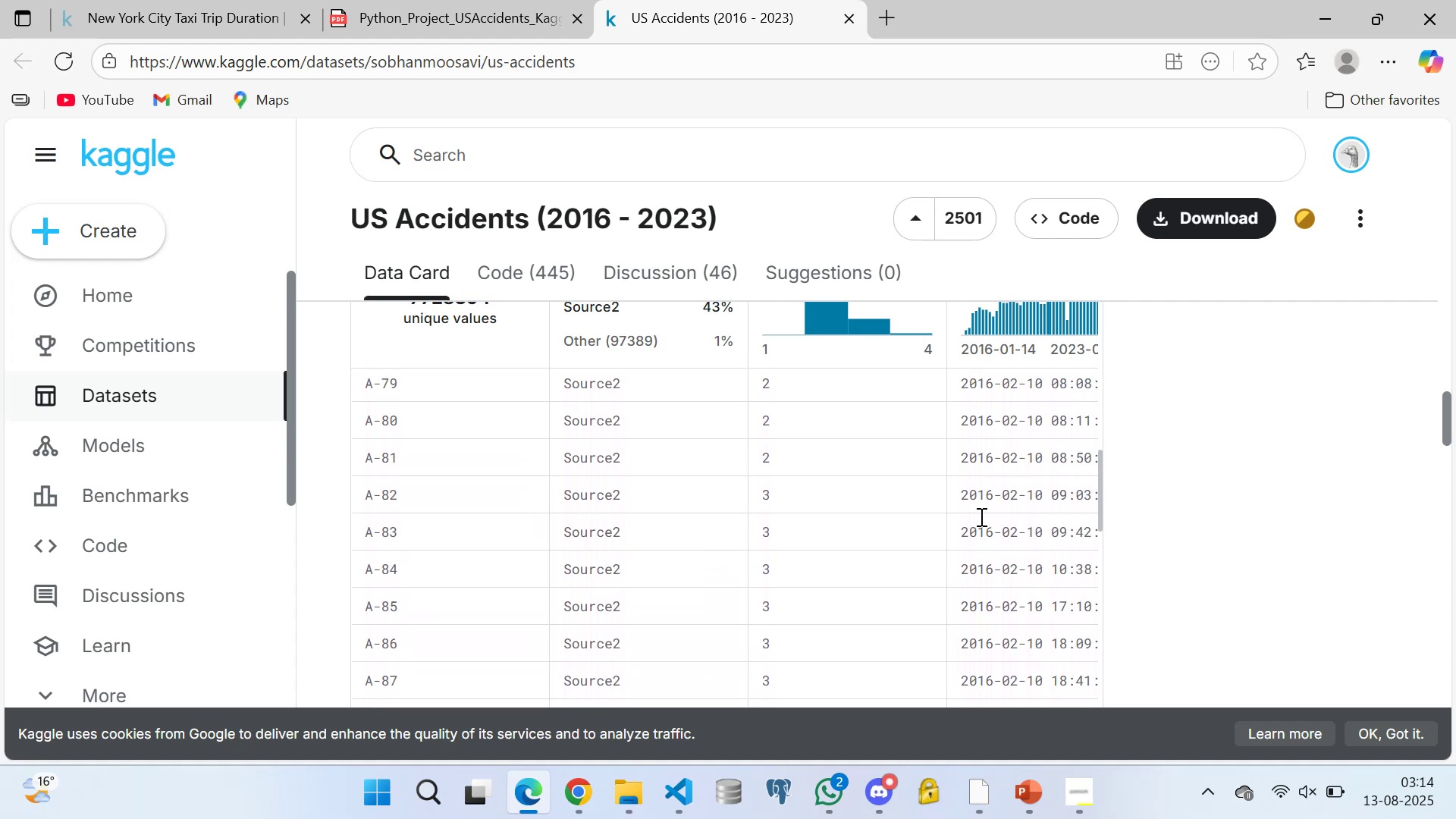 
scroll: coordinate [969, 482], scroll_direction: up, amount: 18.0
 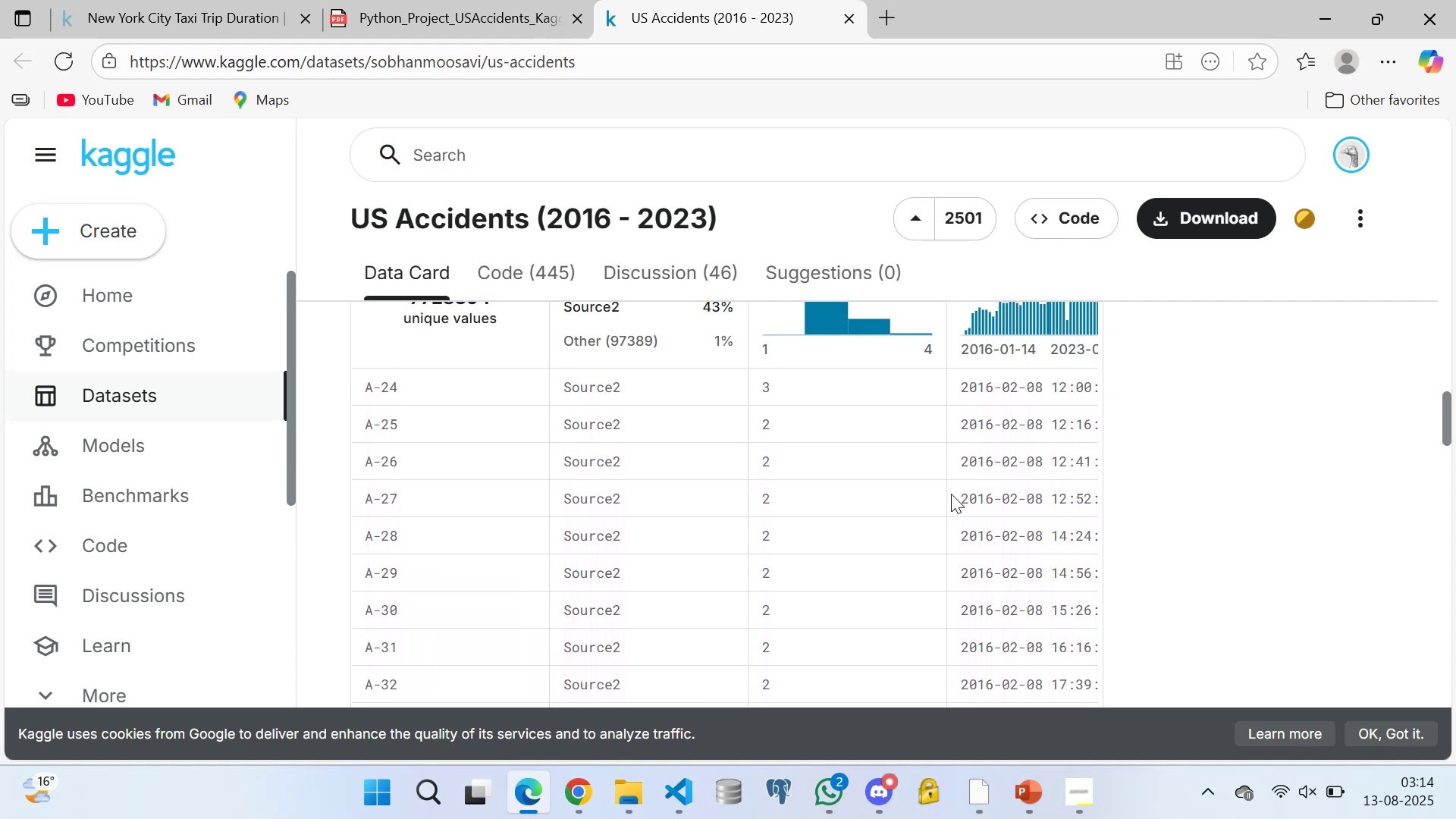 
scroll: coordinate [612, 552], scroll_direction: down, amount: 54.0
 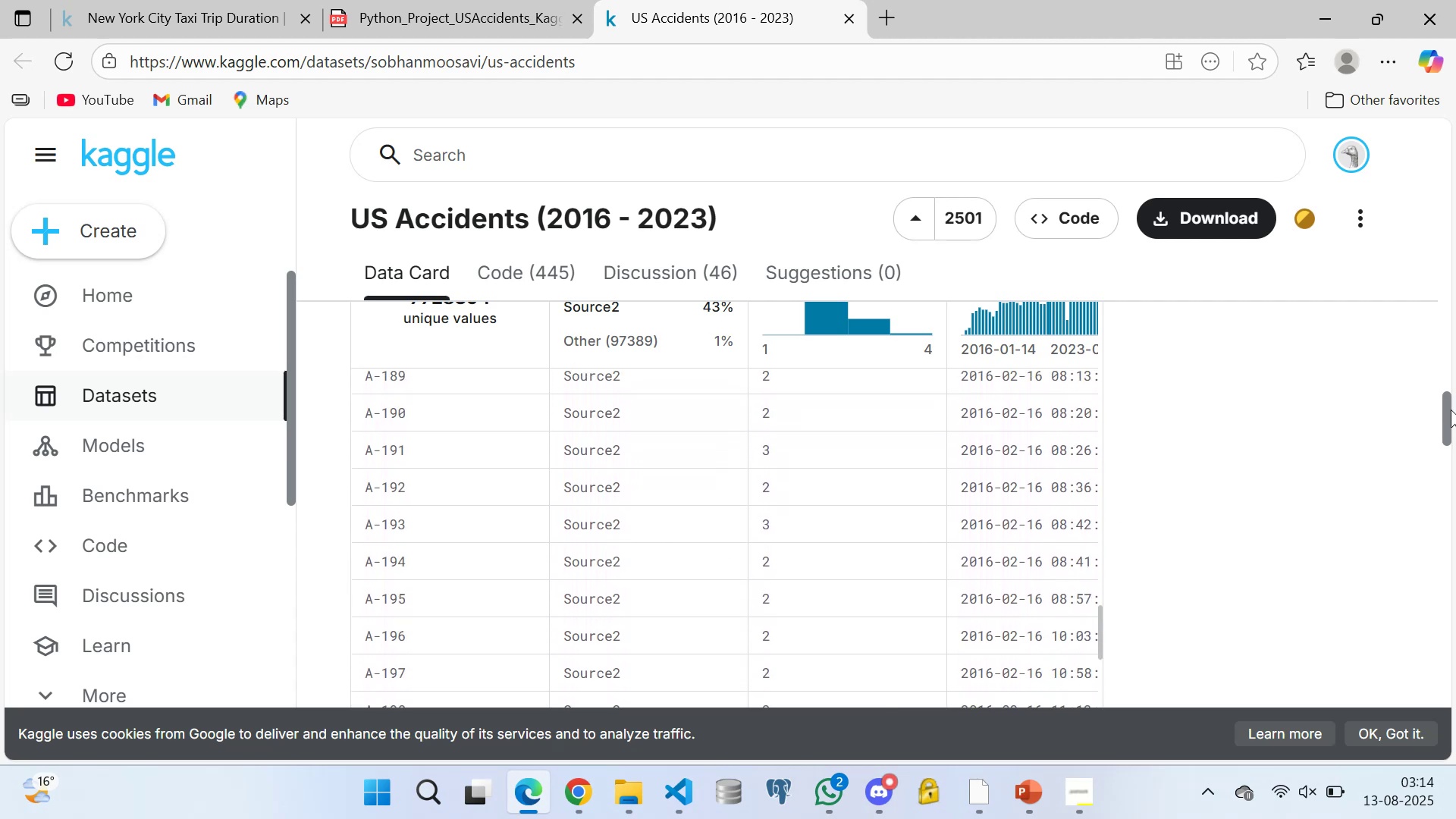 
left_click_drag(start_coordinate=[1450, 409], to_coordinate=[1429, 460])
 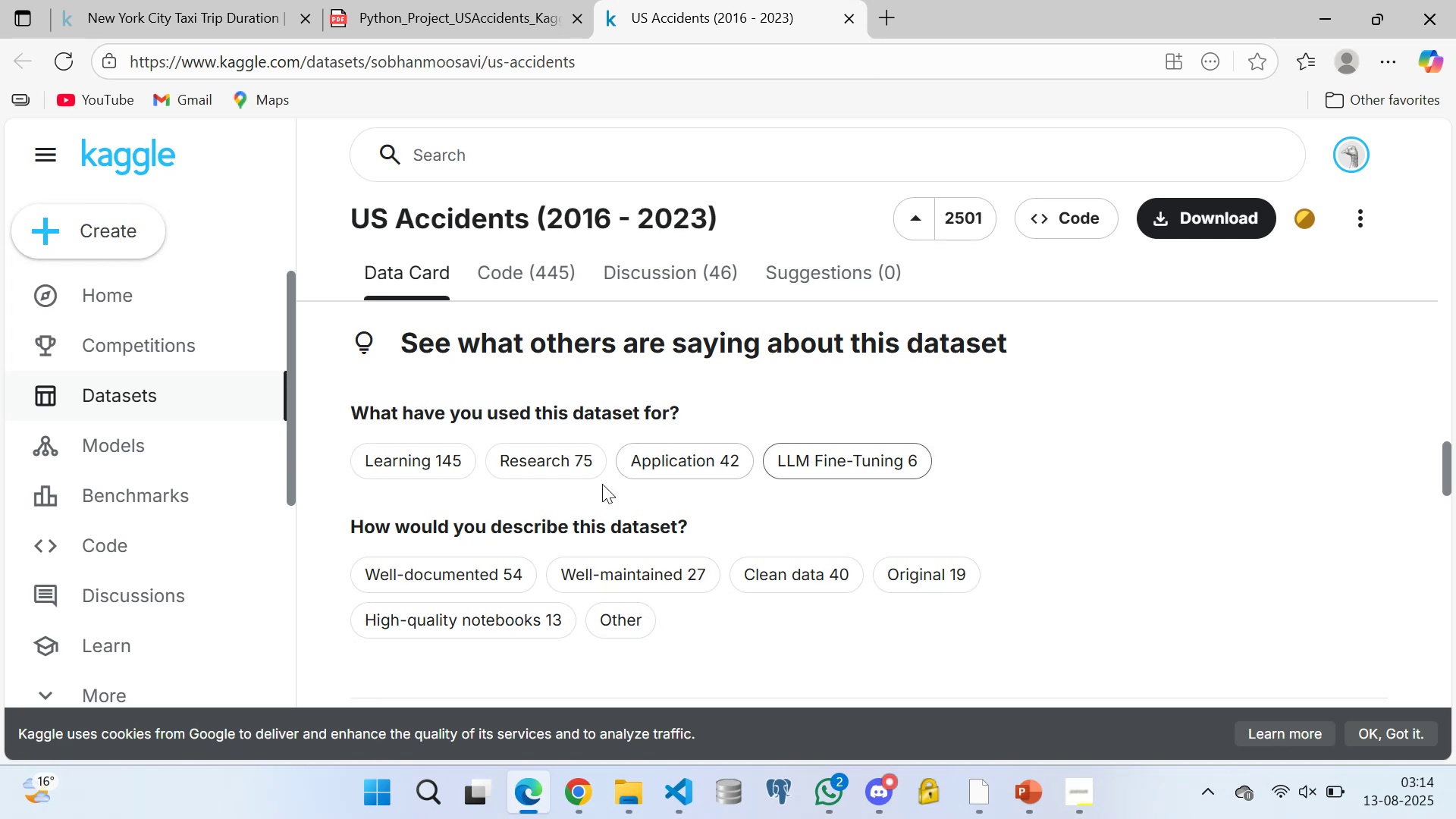 
scroll: coordinate [648, 513], scroll_direction: down, amount: 10.0
 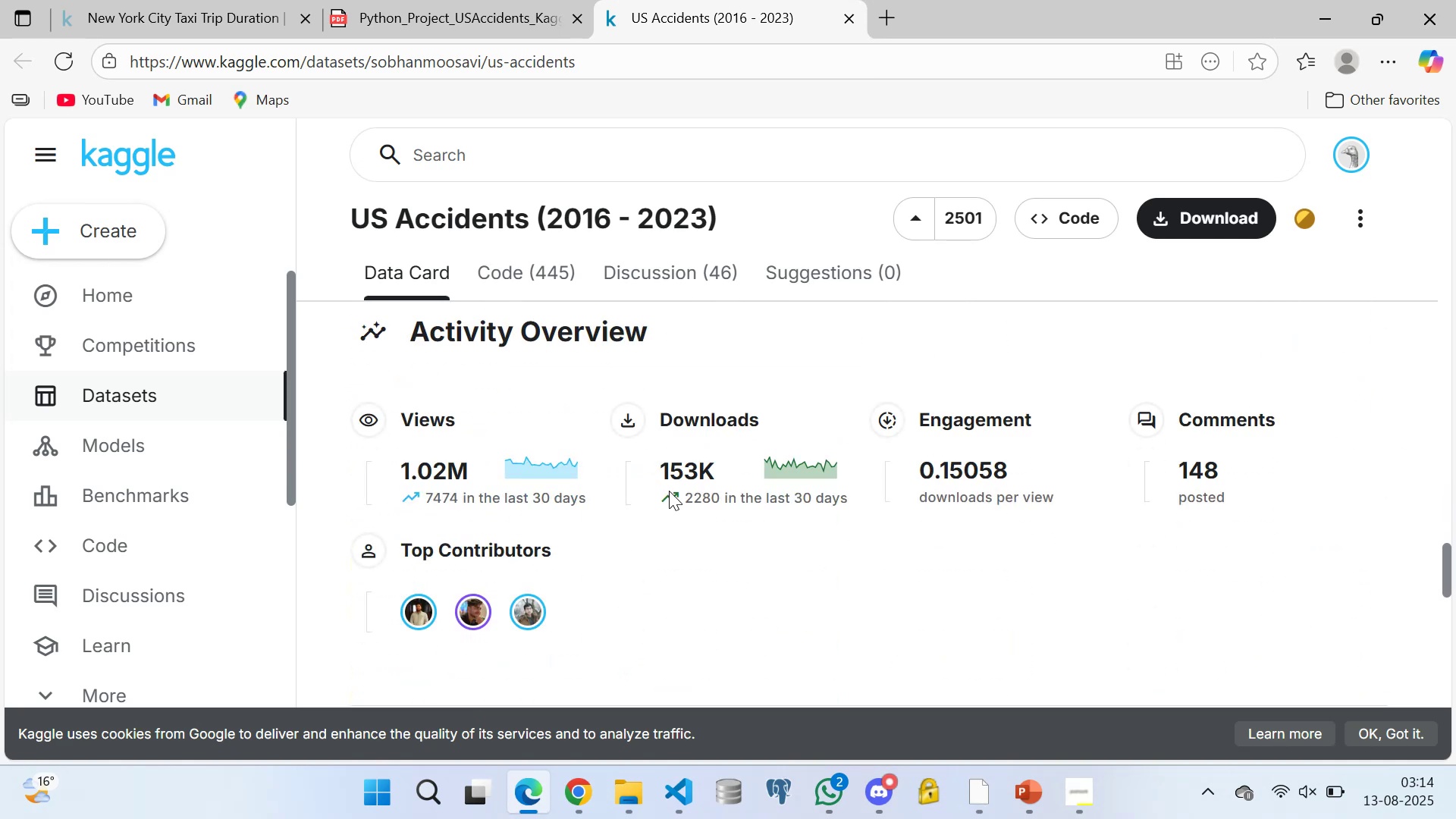 
scroll: coordinate [686, 522], scroll_direction: none, amount: 0.0
 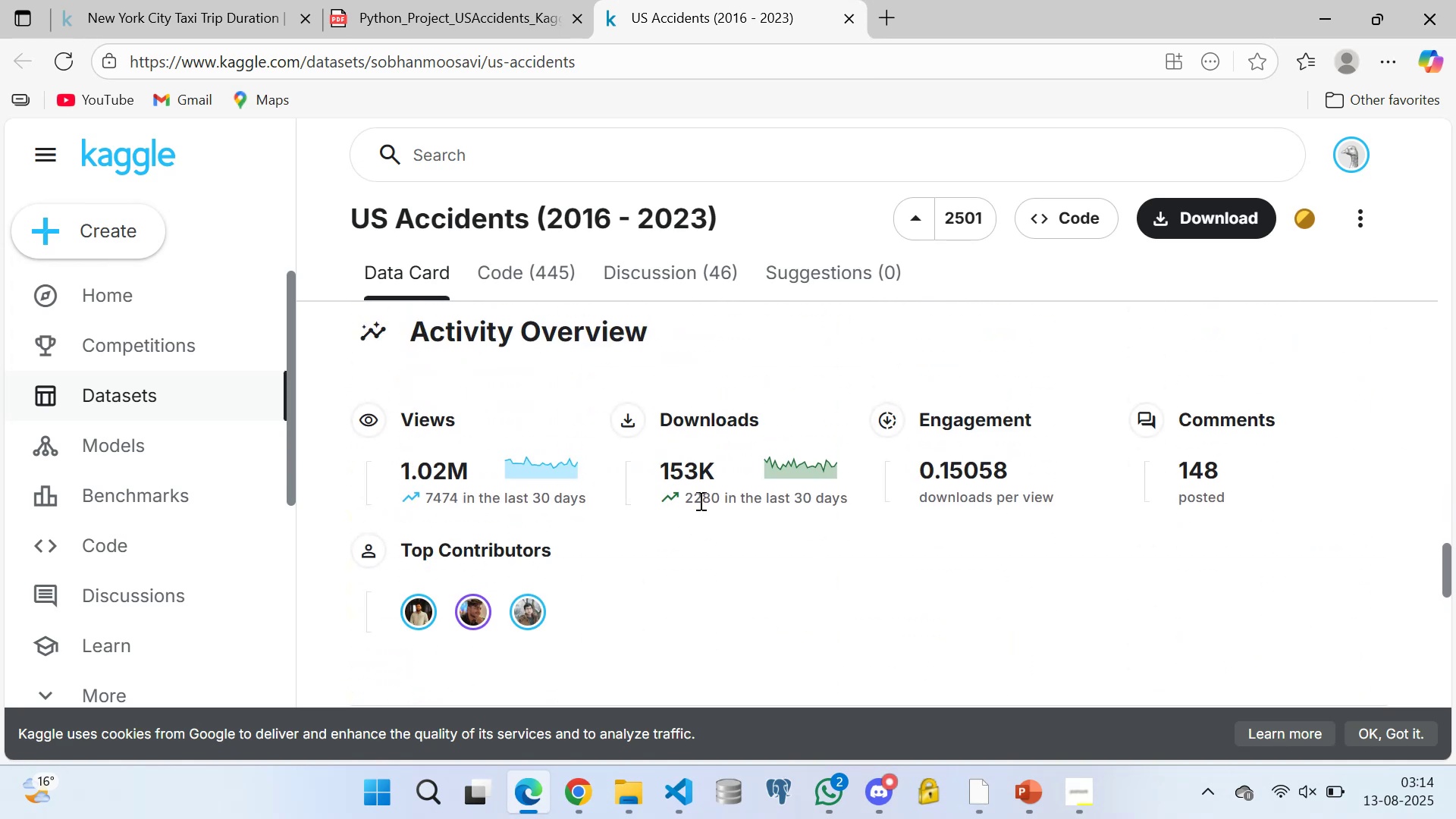 
scroll: coordinate [1082, 368], scroll_direction: up, amount: 37.0
 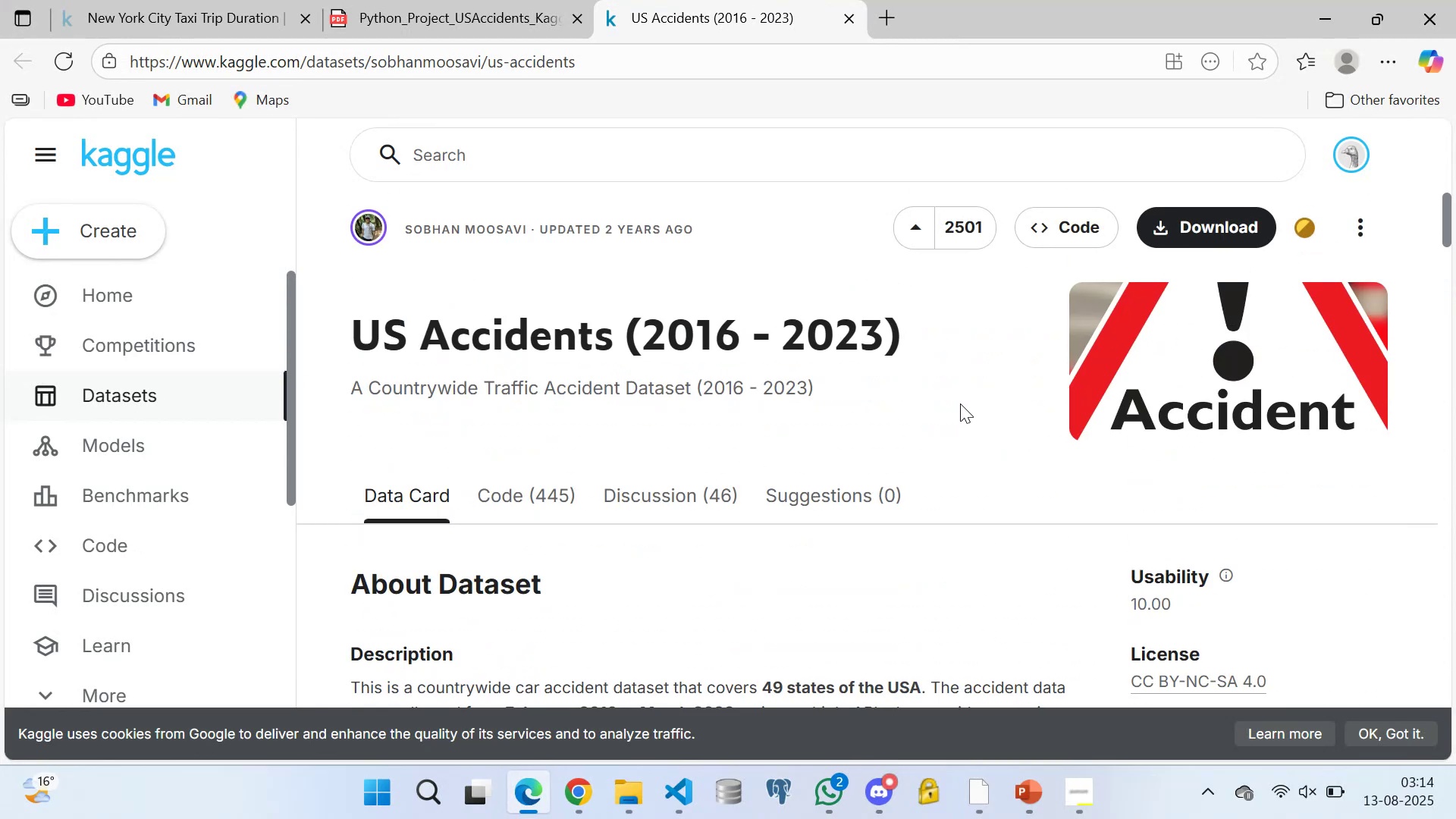 
scroll: coordinate [952, 386], scroll_direction: down, amount: 3.0
 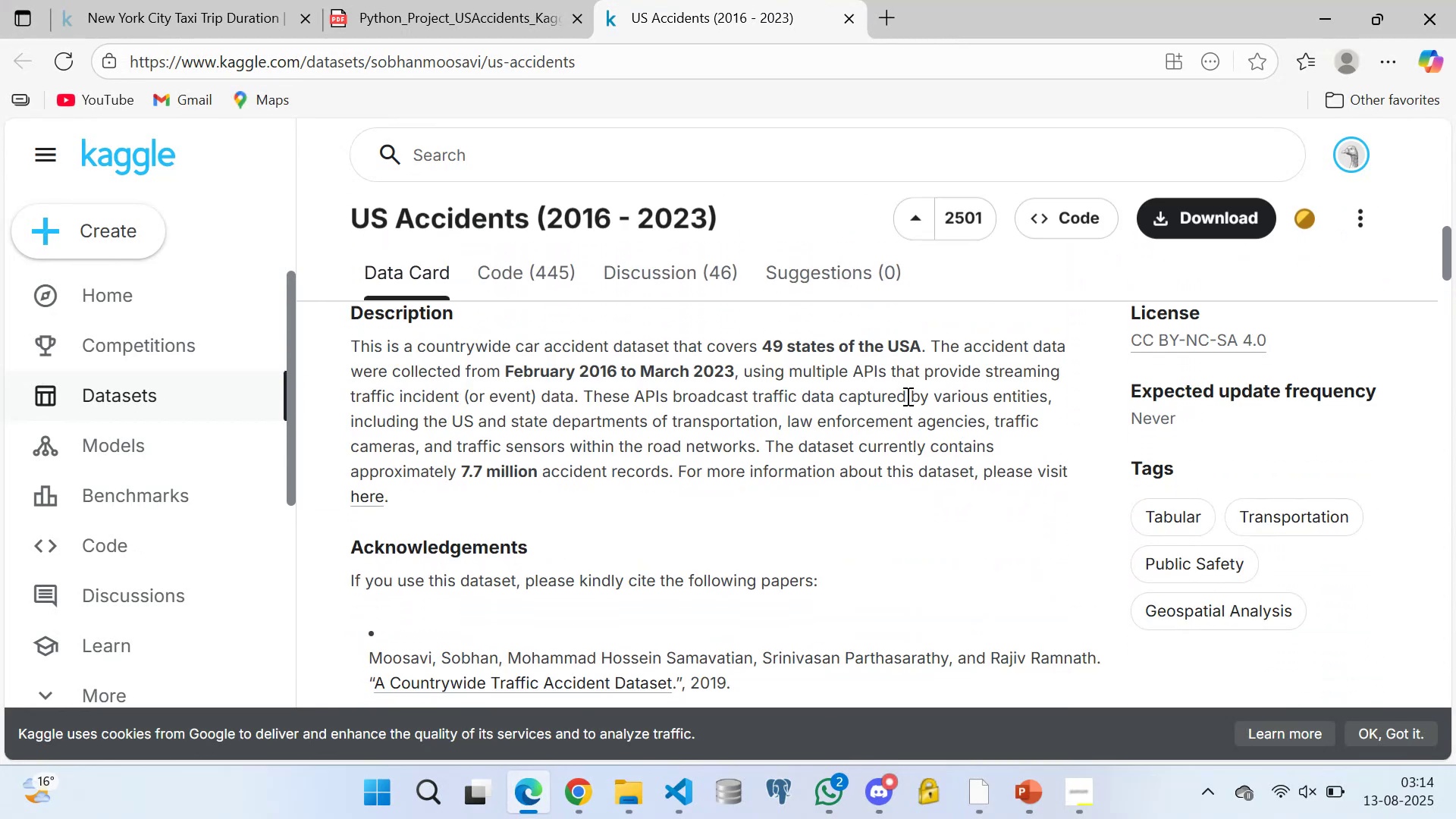 
scroll: coordinate [913, 426], scroll_direction: up, amount: 2.0
 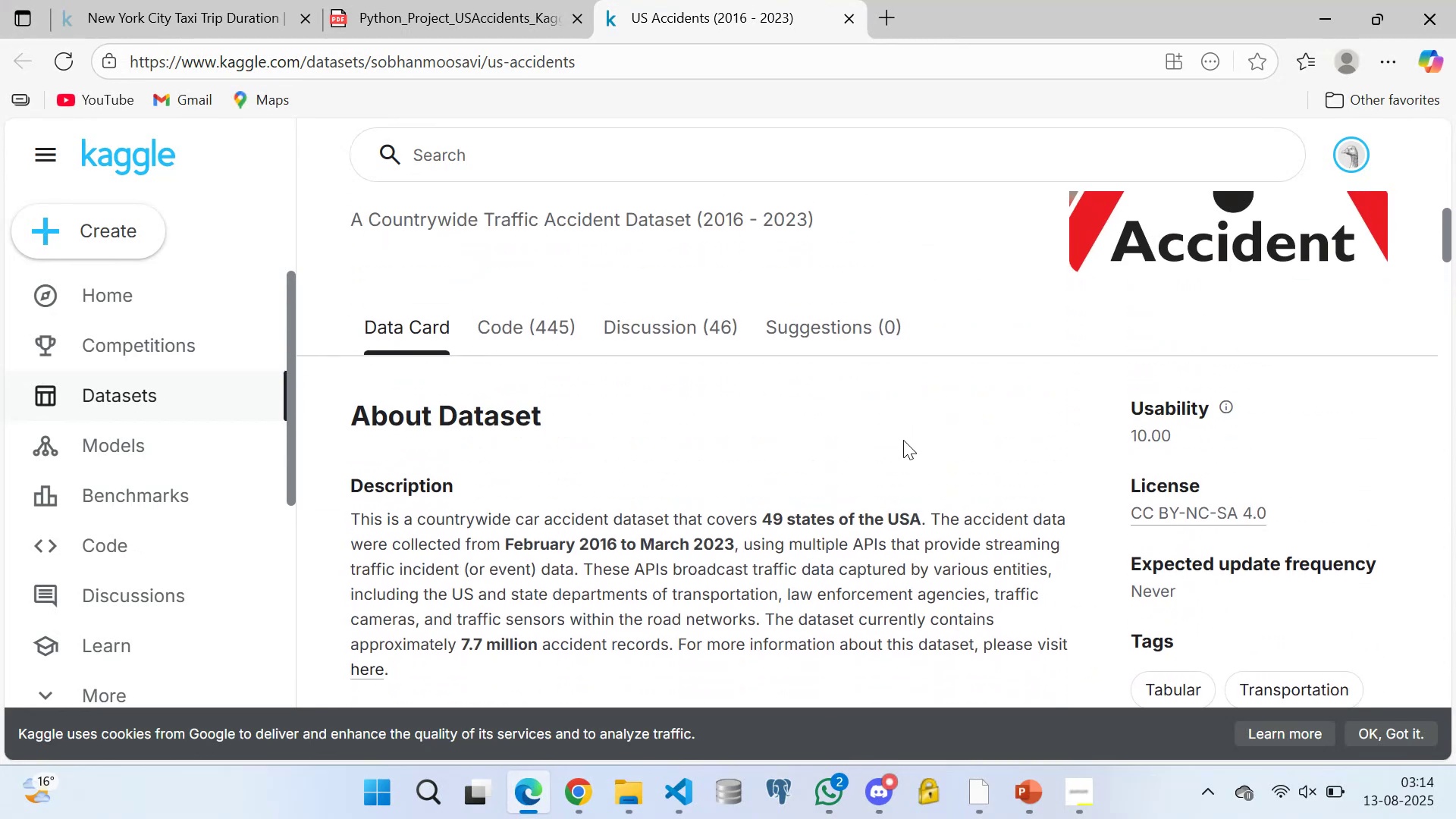 
scroll: coordinate [766, 523], scroll_direction: down, amount: 14.0
 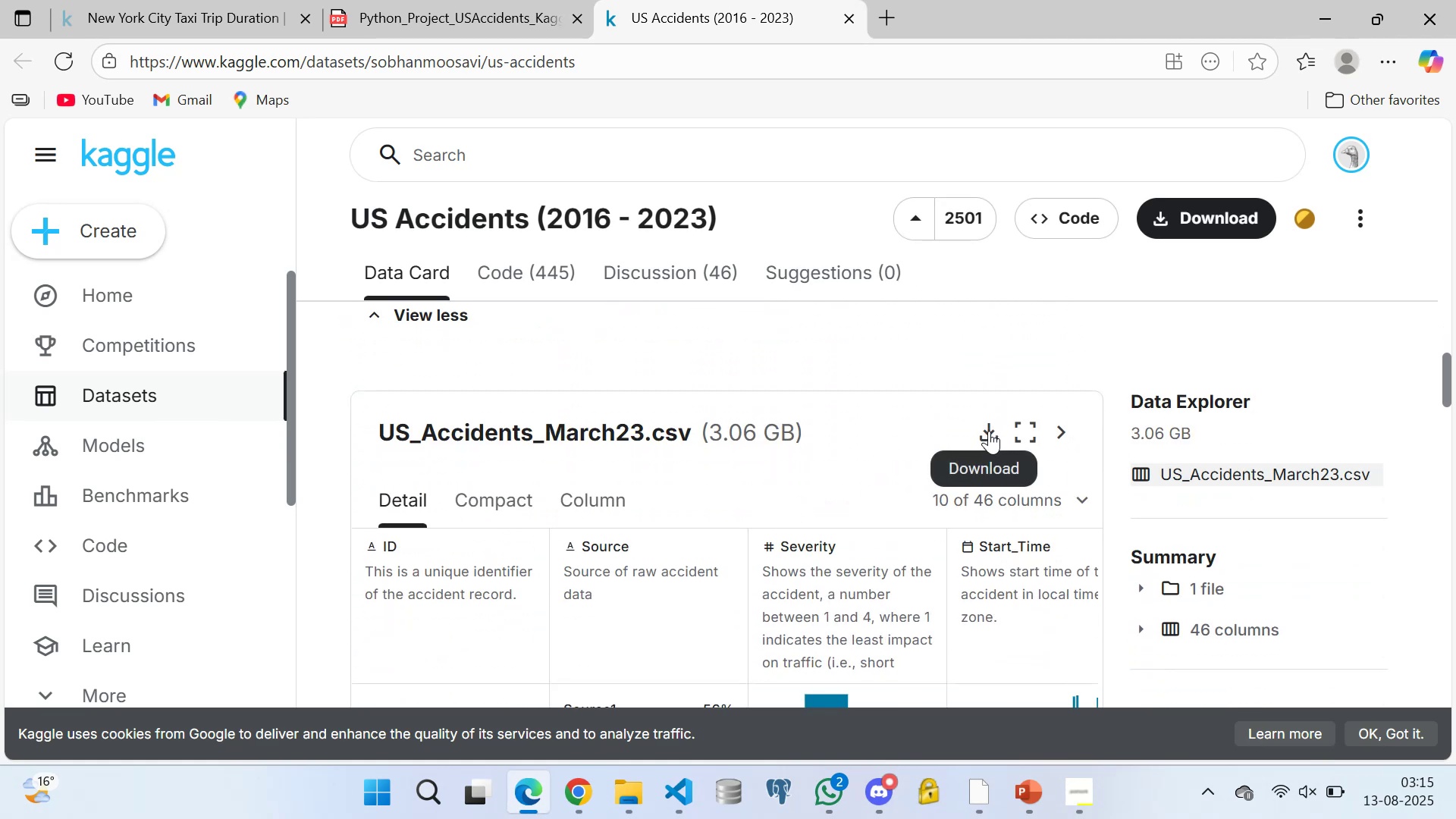 
left_click([989, 431])
 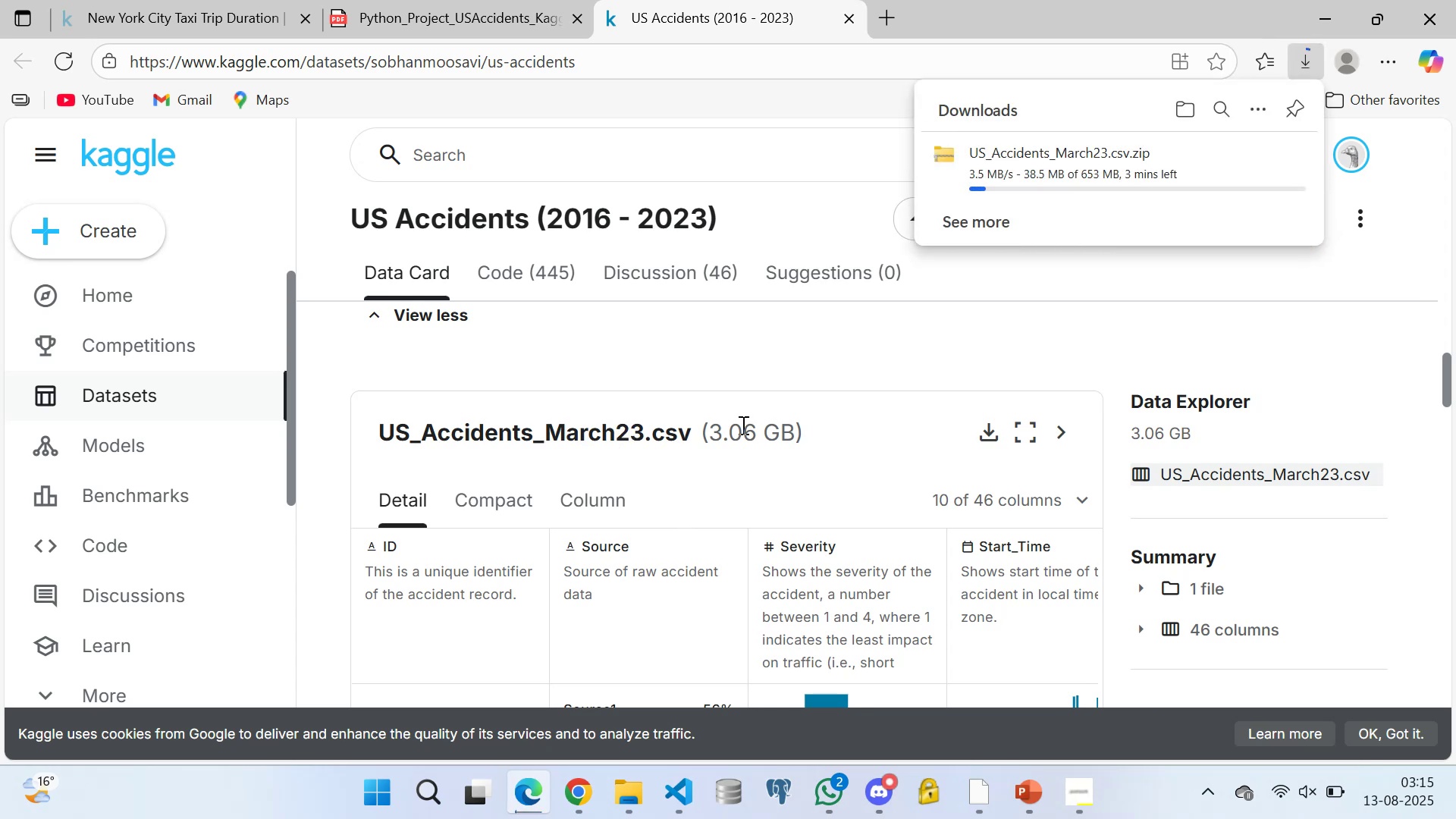 
wait(17.54)
 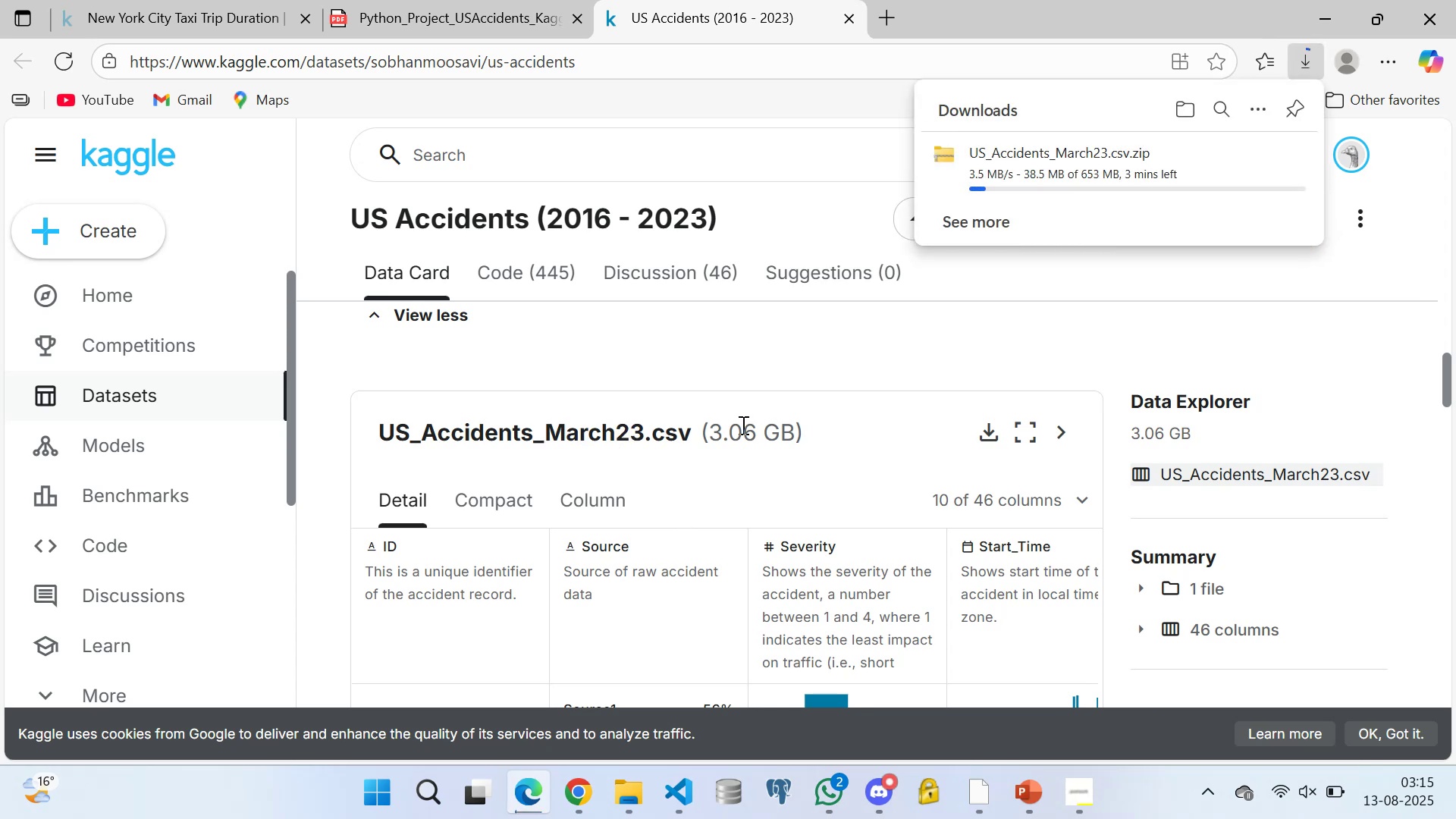 
left_click([831, 429])
 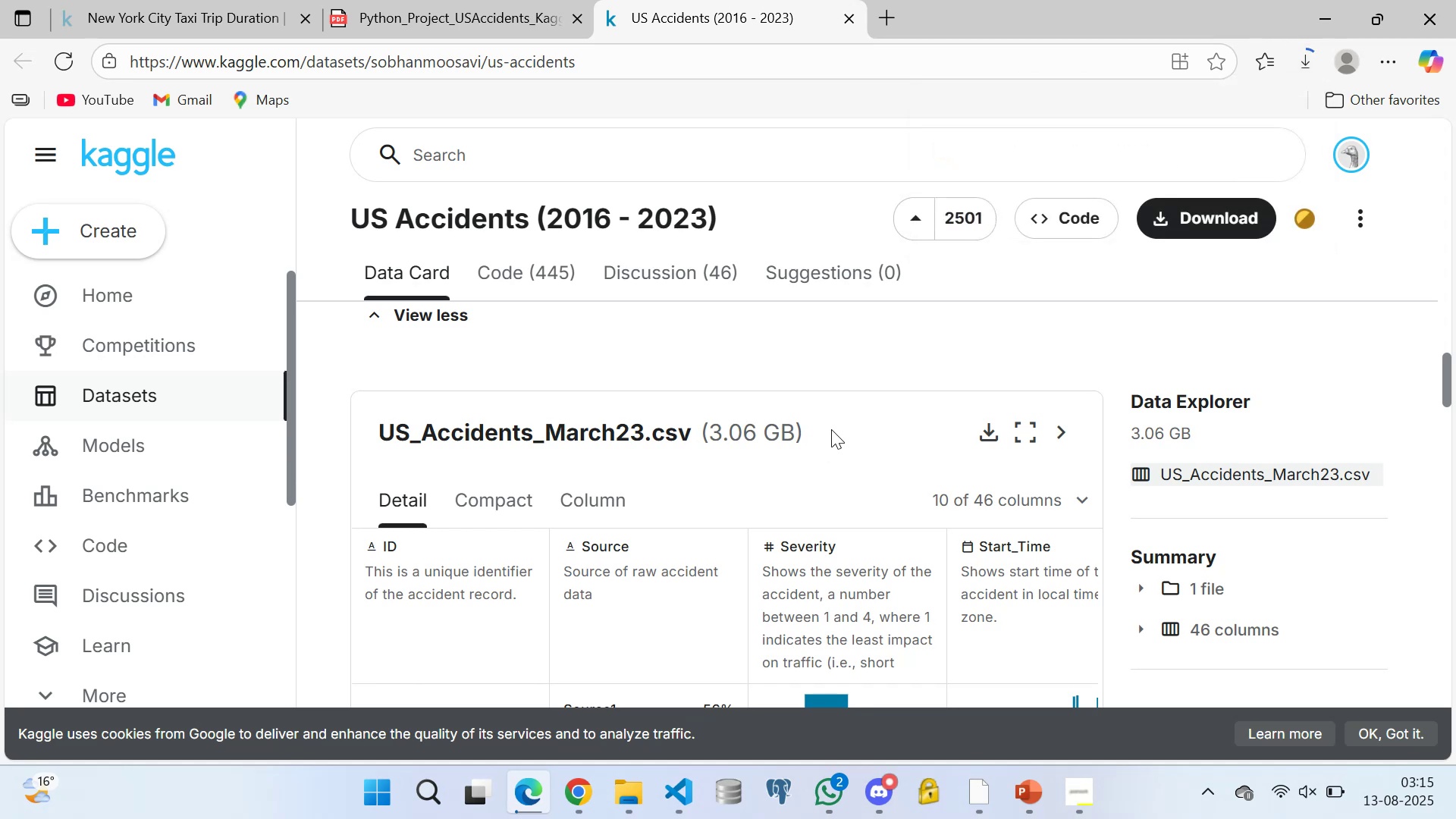 
left_click([831, 429])
 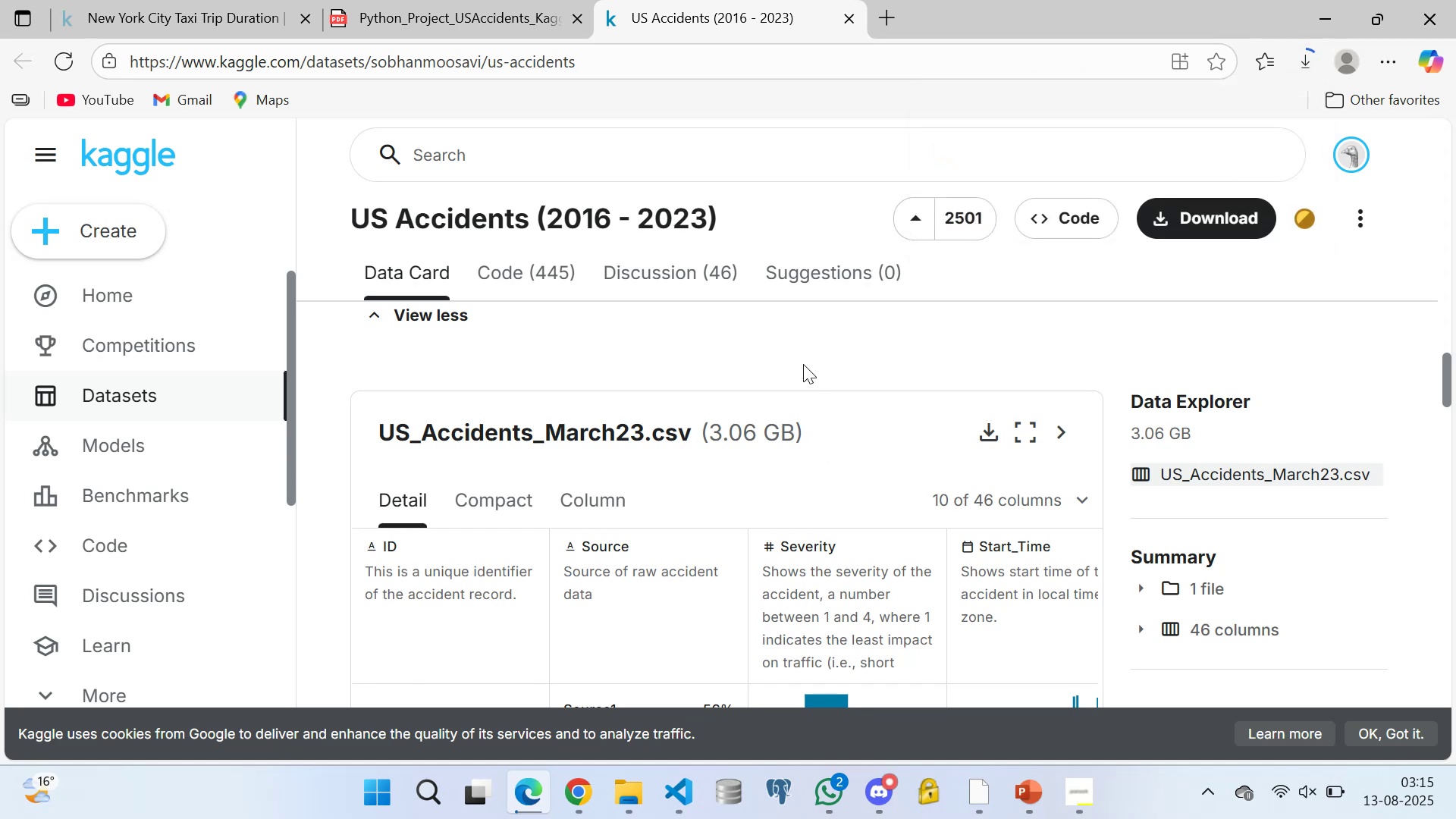 
left_click([803, 364])
 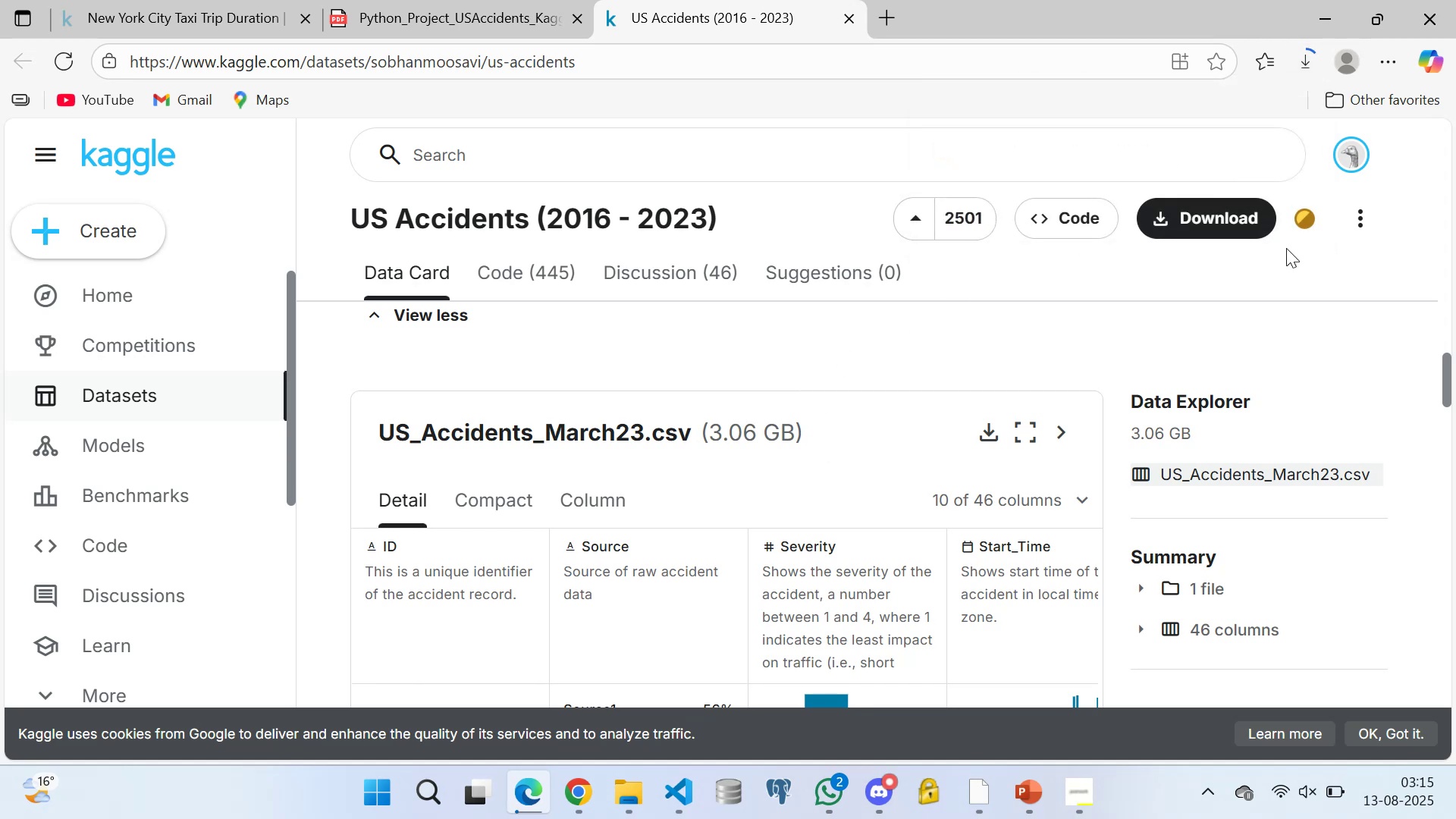 
mouse_move([1301, 472])
 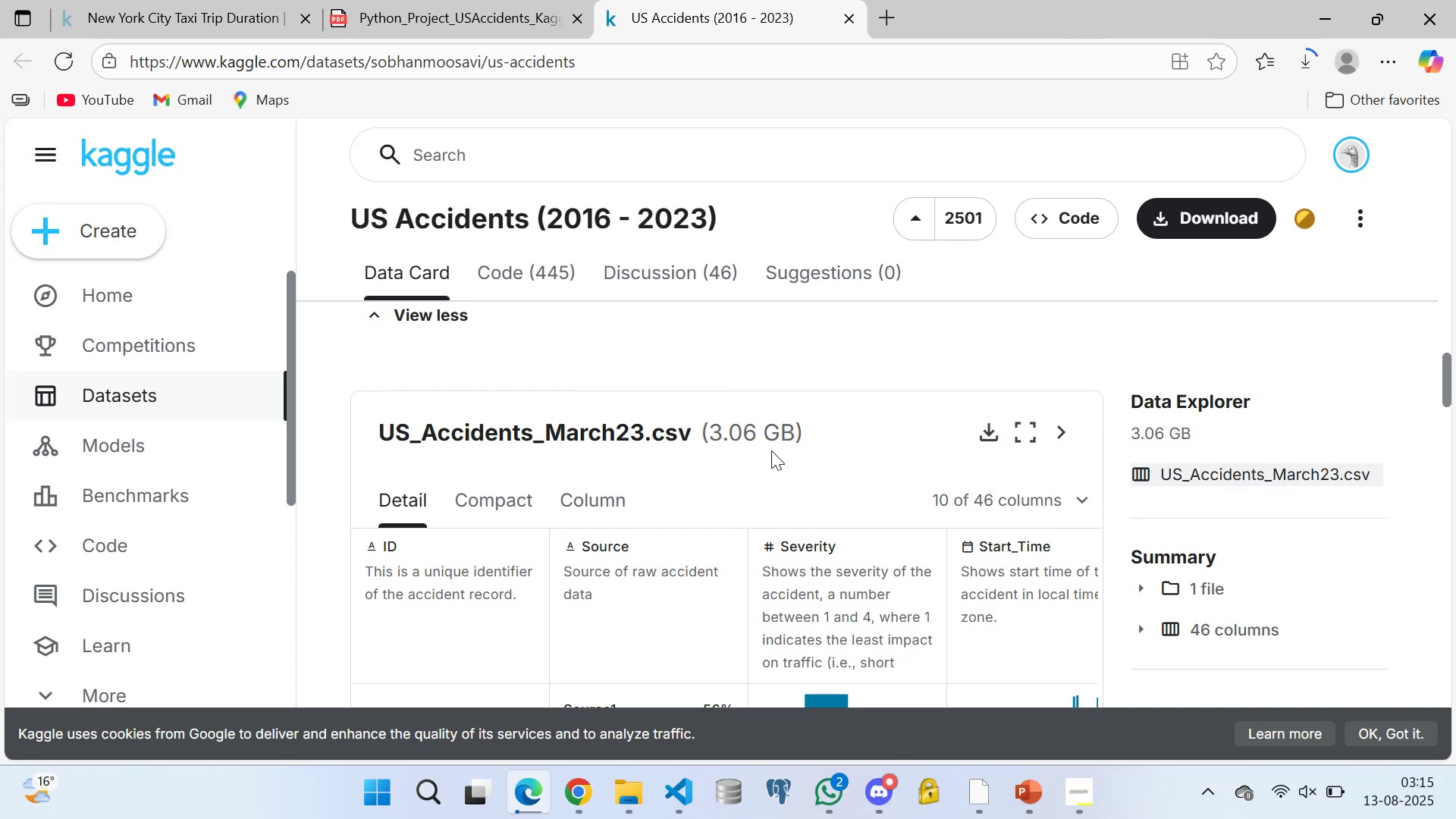 
scroll: coordinate [861, 434], scroll_direction: down, amount: 1.0
 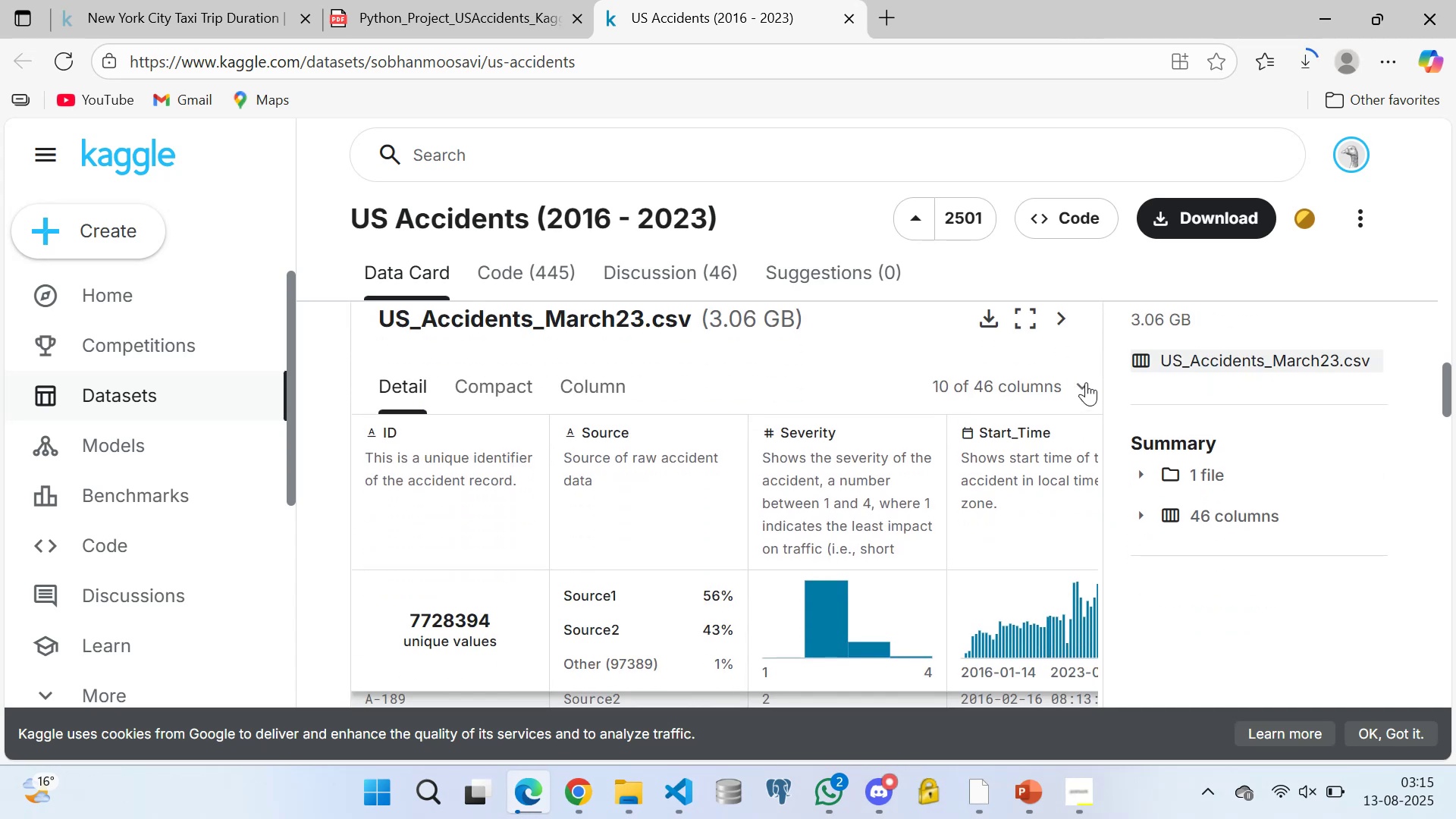 
left_click([1086, 381])
 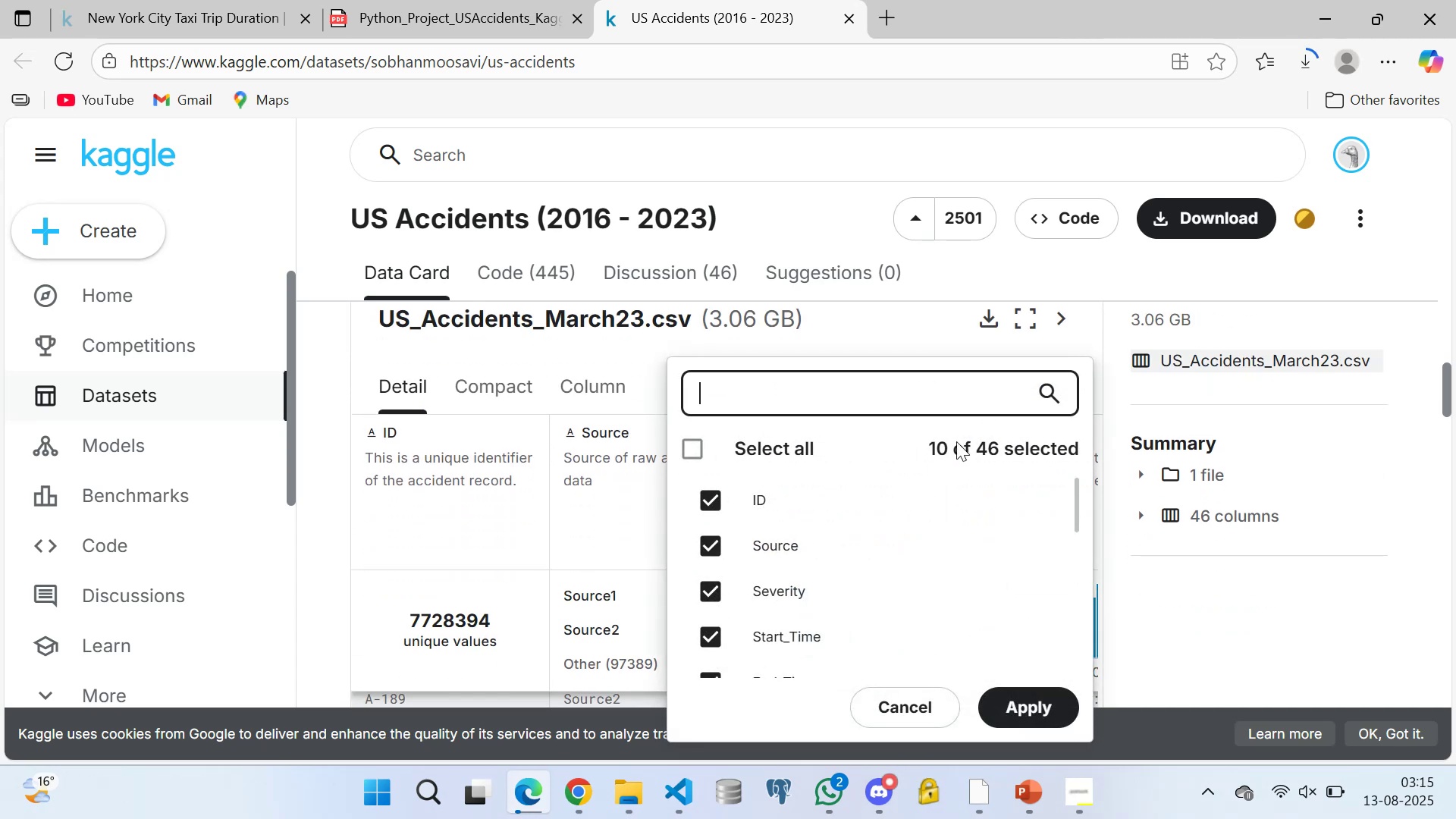 
scroll: coordinate [802, 568], scroll_direction: down, amount: 10.0
 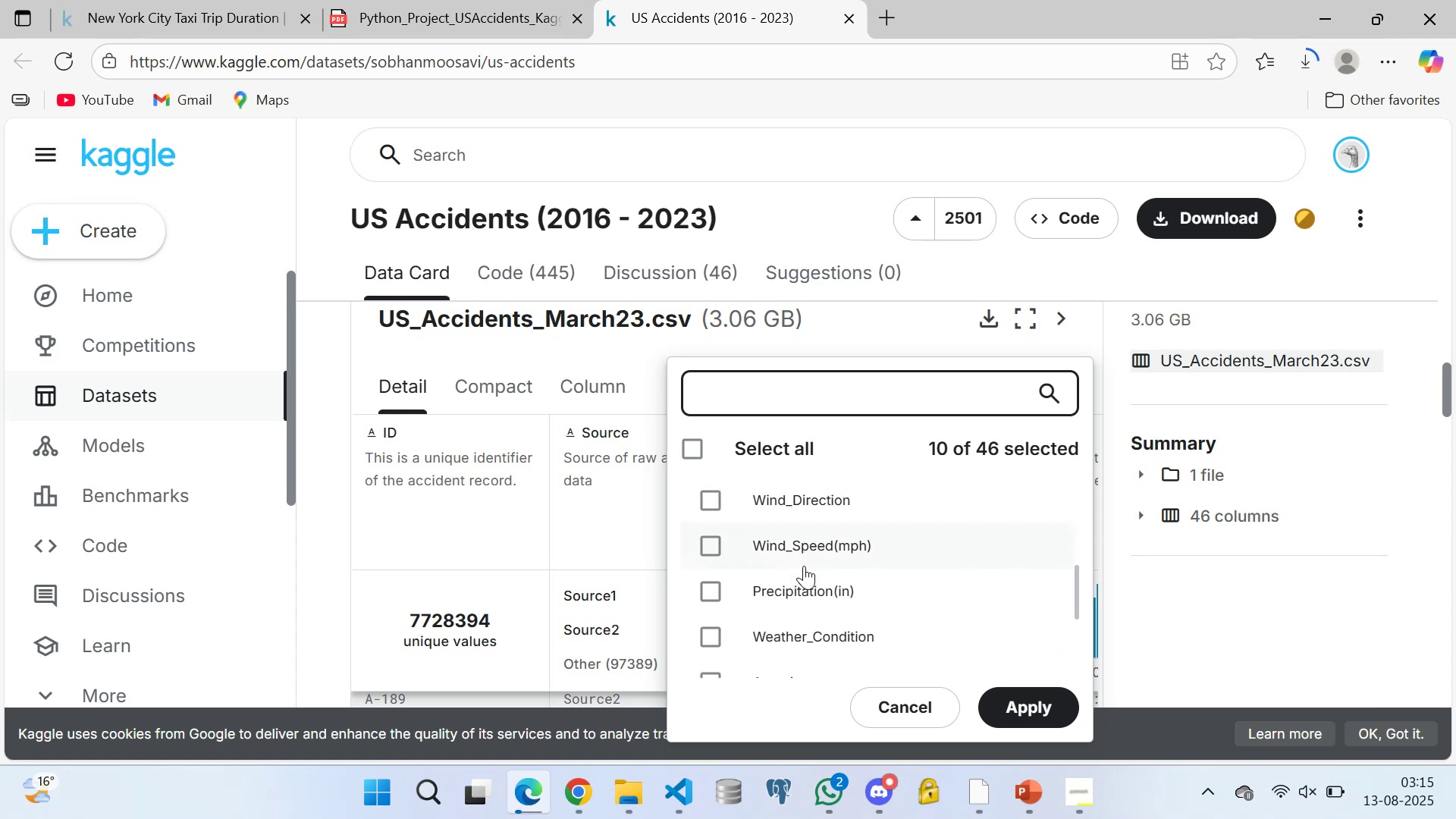 
scroll: coordinate [797, 567], scroll_direction: down, amount: 12.0
 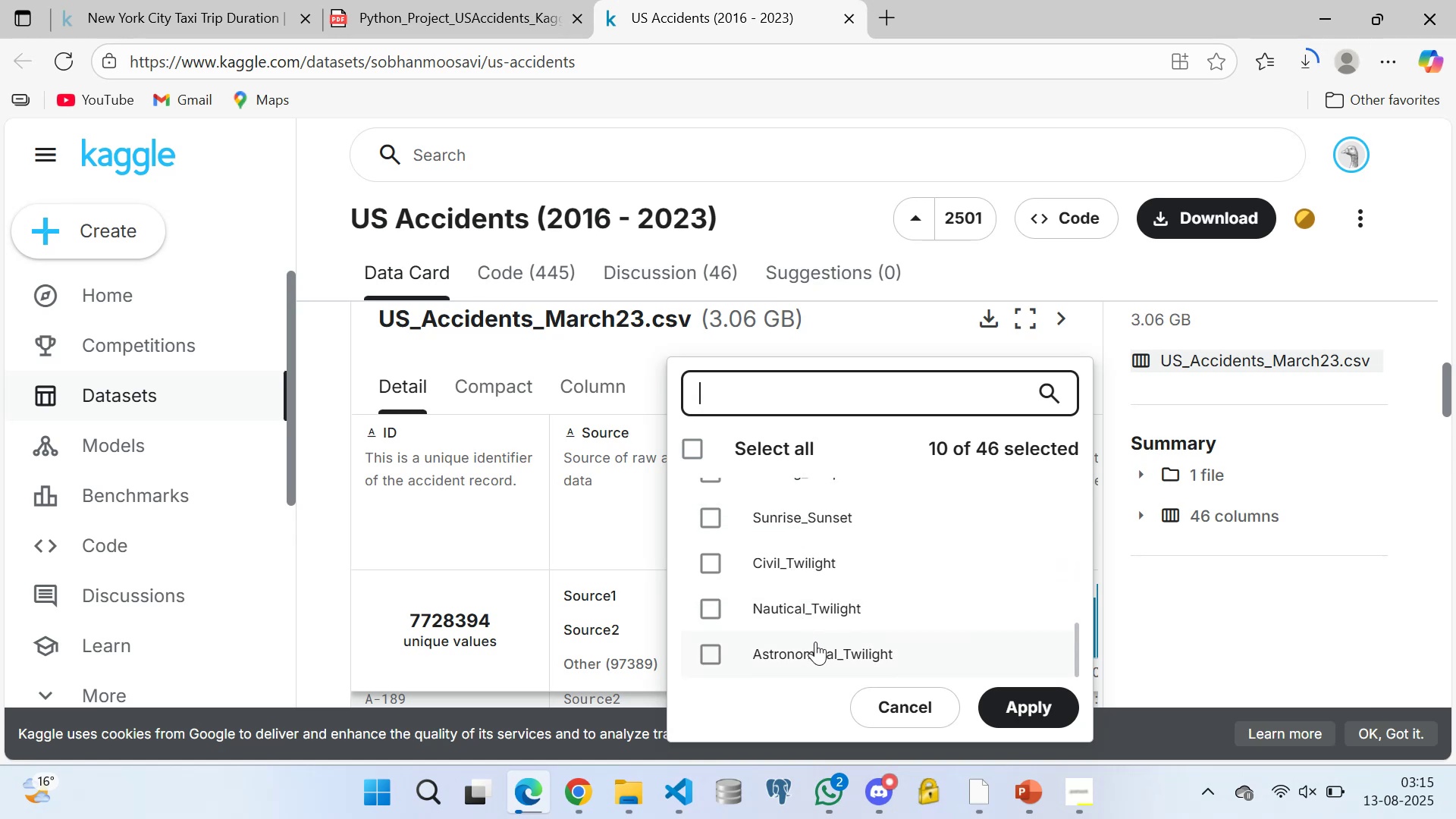 
scroll: coordinate [852, 507], scroll_direction: up, amount: 11.0
 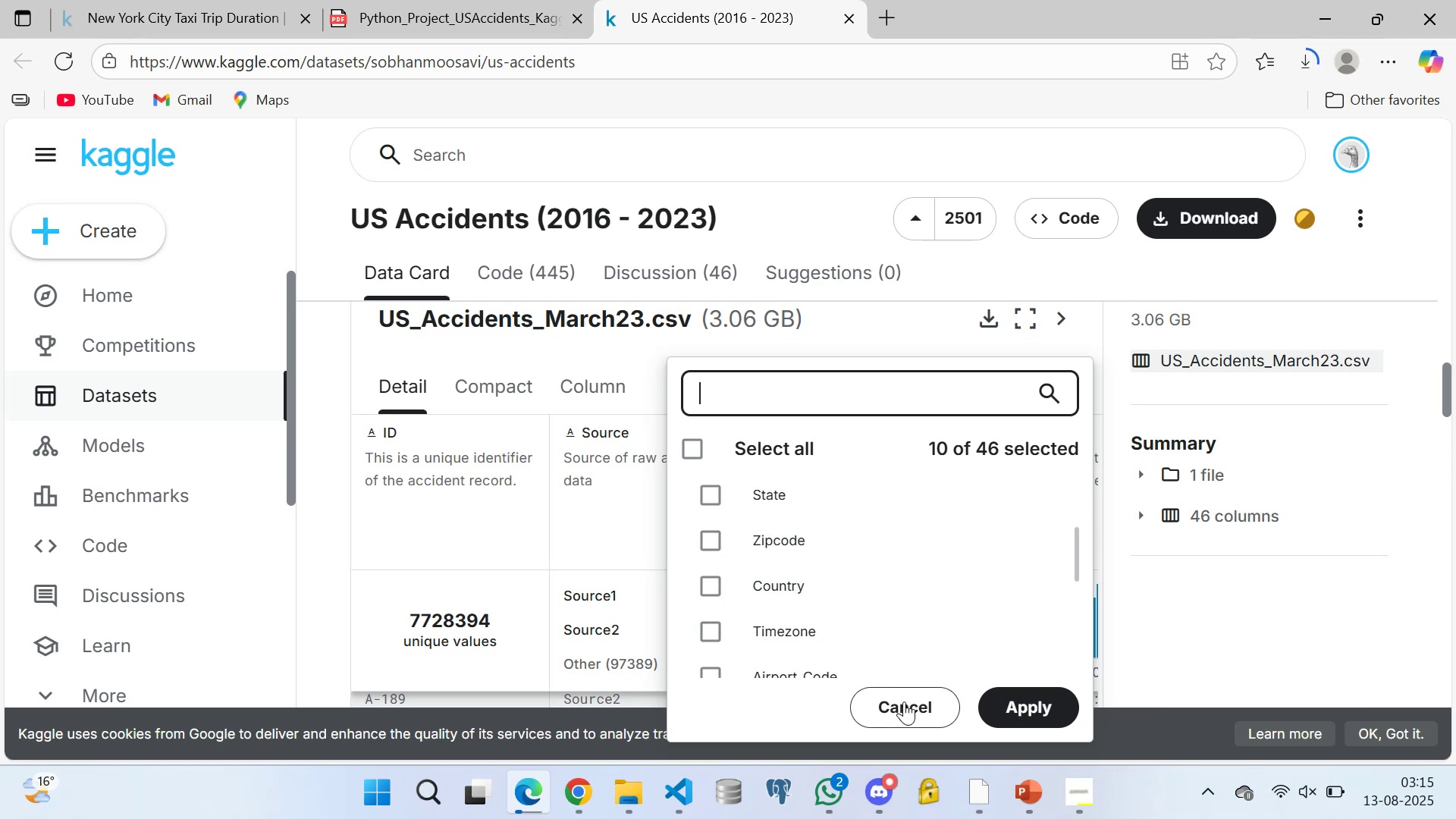 
left_click([904, 703])
 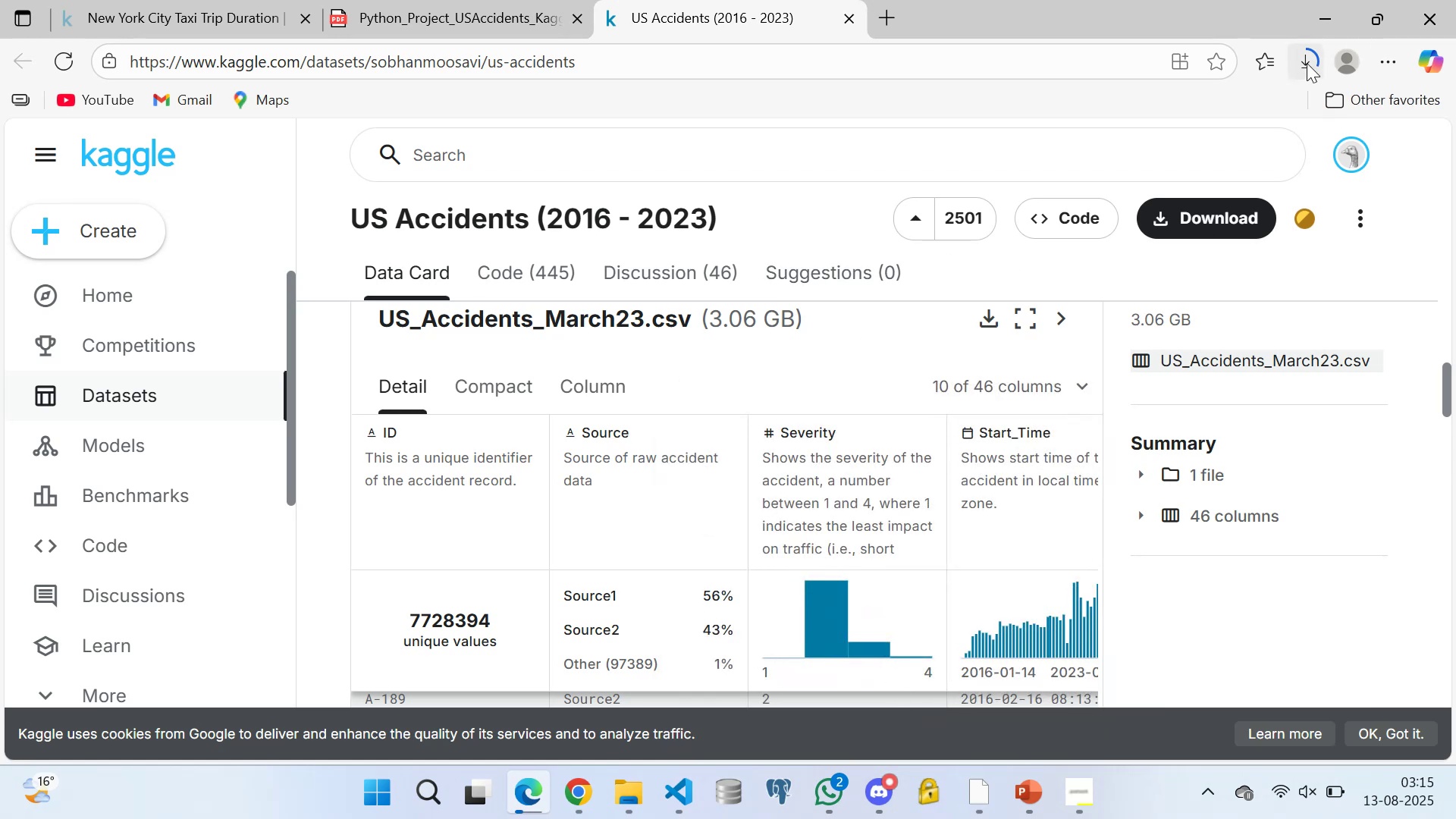 
left_click([1308, 57])
 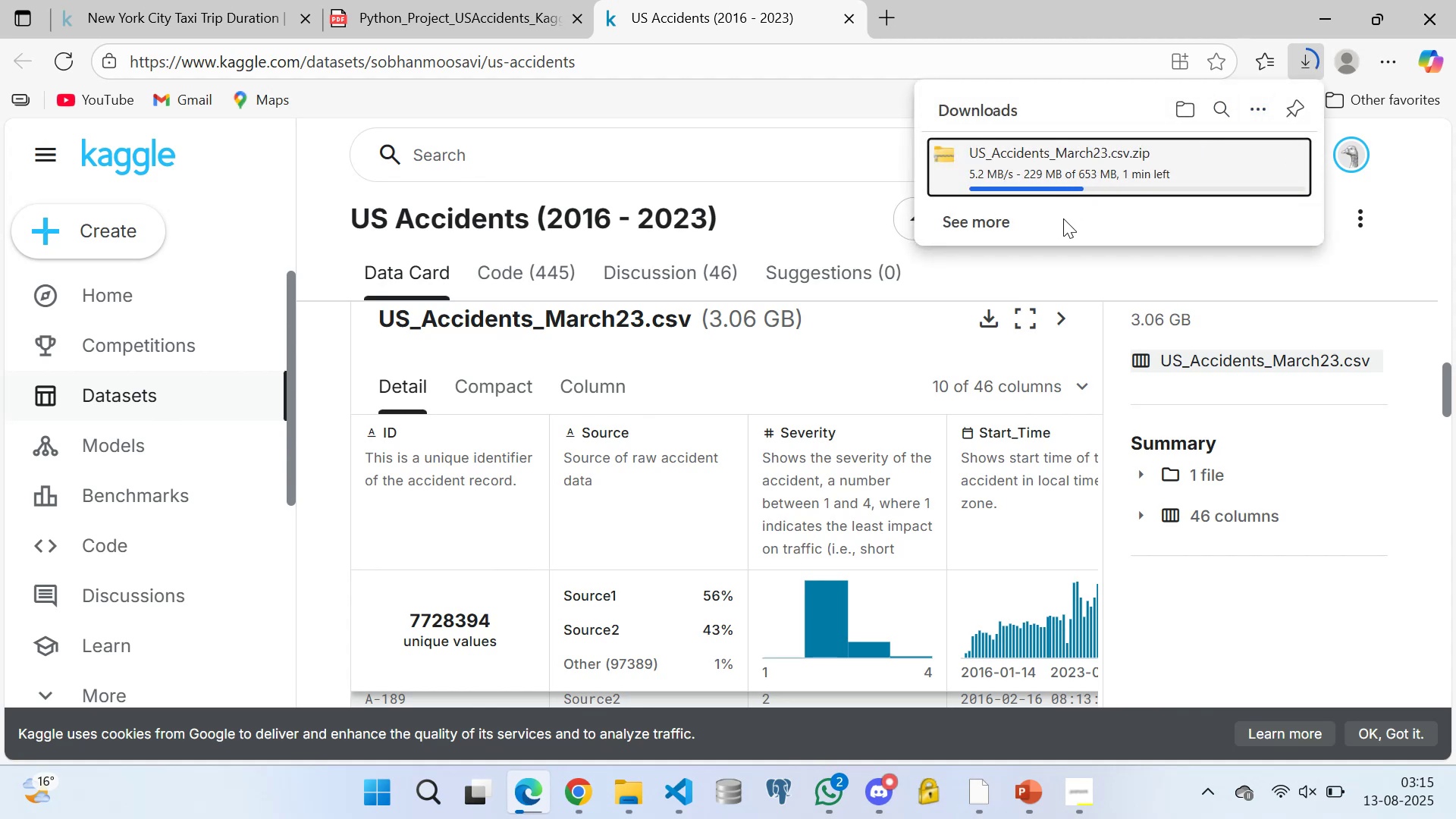 
scroll: coordinate [1056, 237], scroll_direction: up, amount: 1.0
 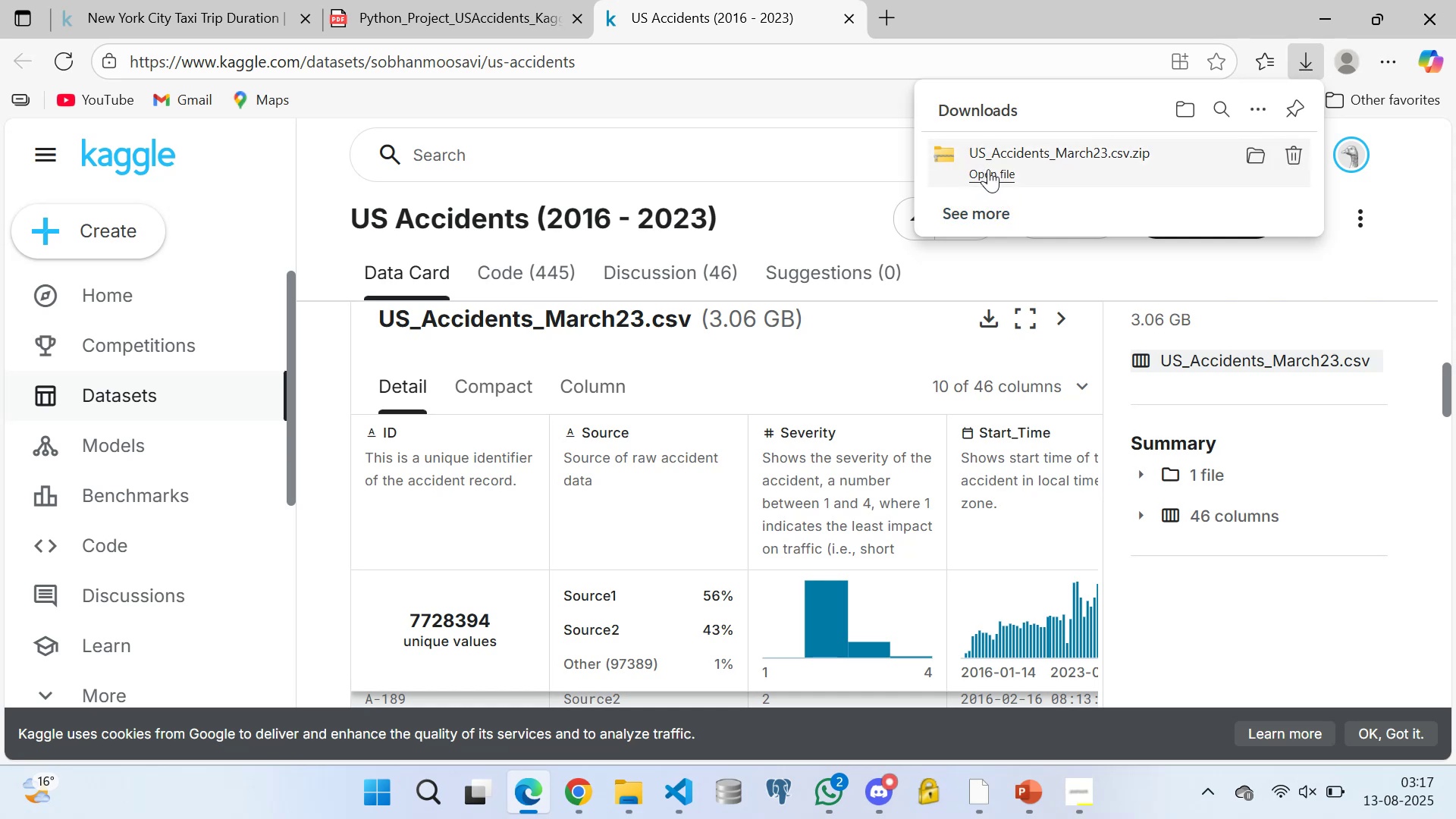 
wait(82.77)
 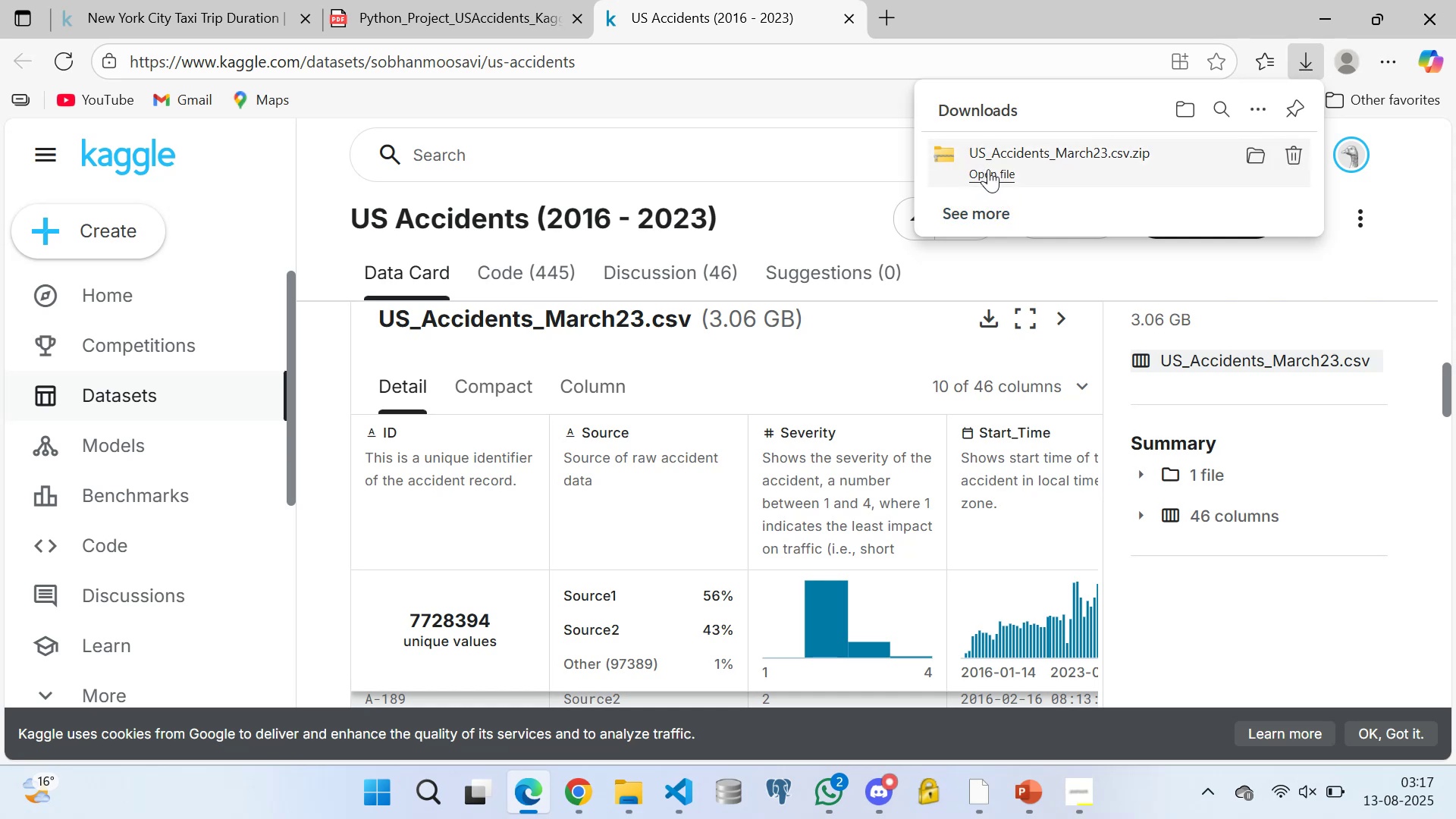 
left_click([1254, 158])
 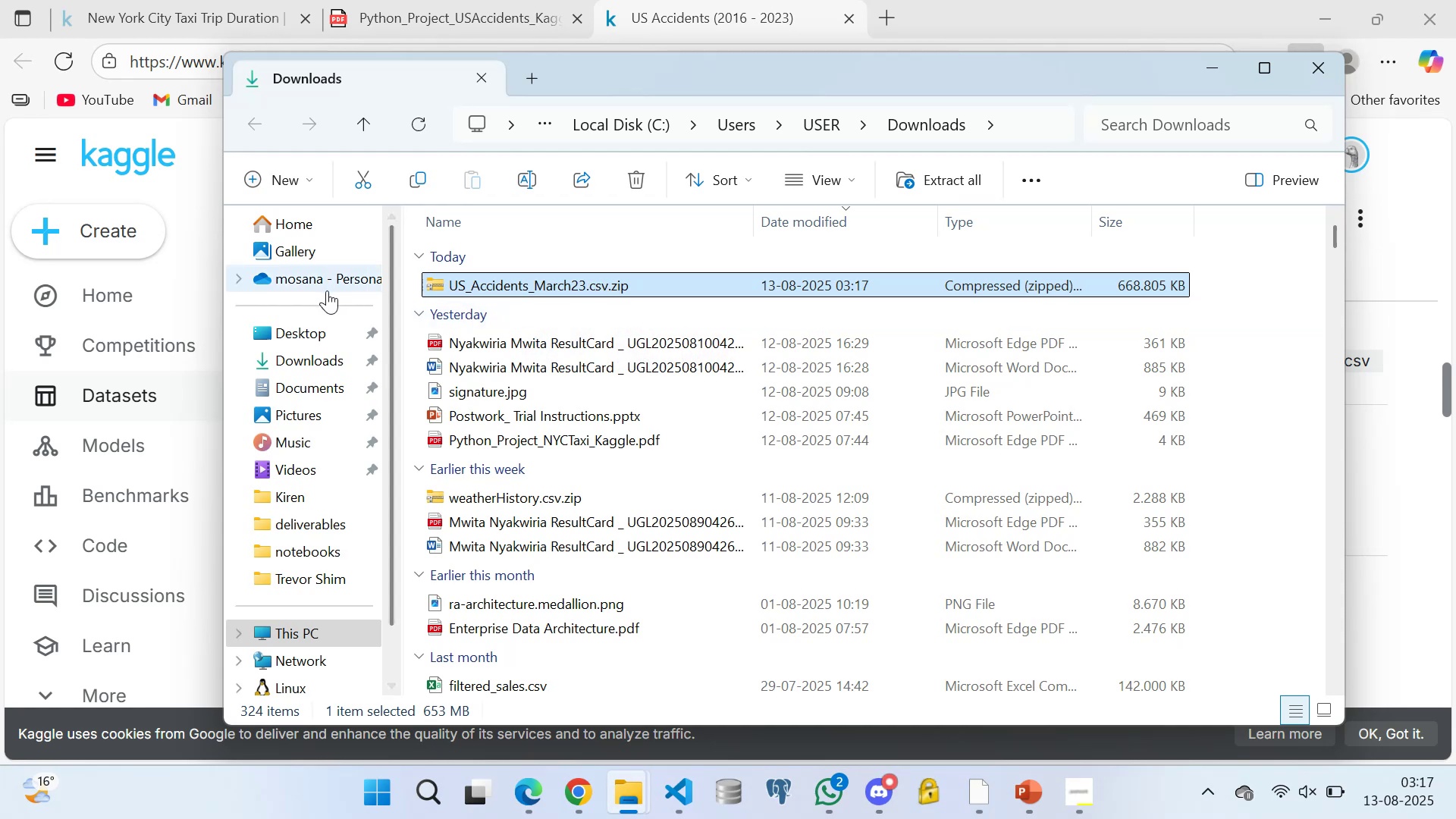 
wait(7.26)
 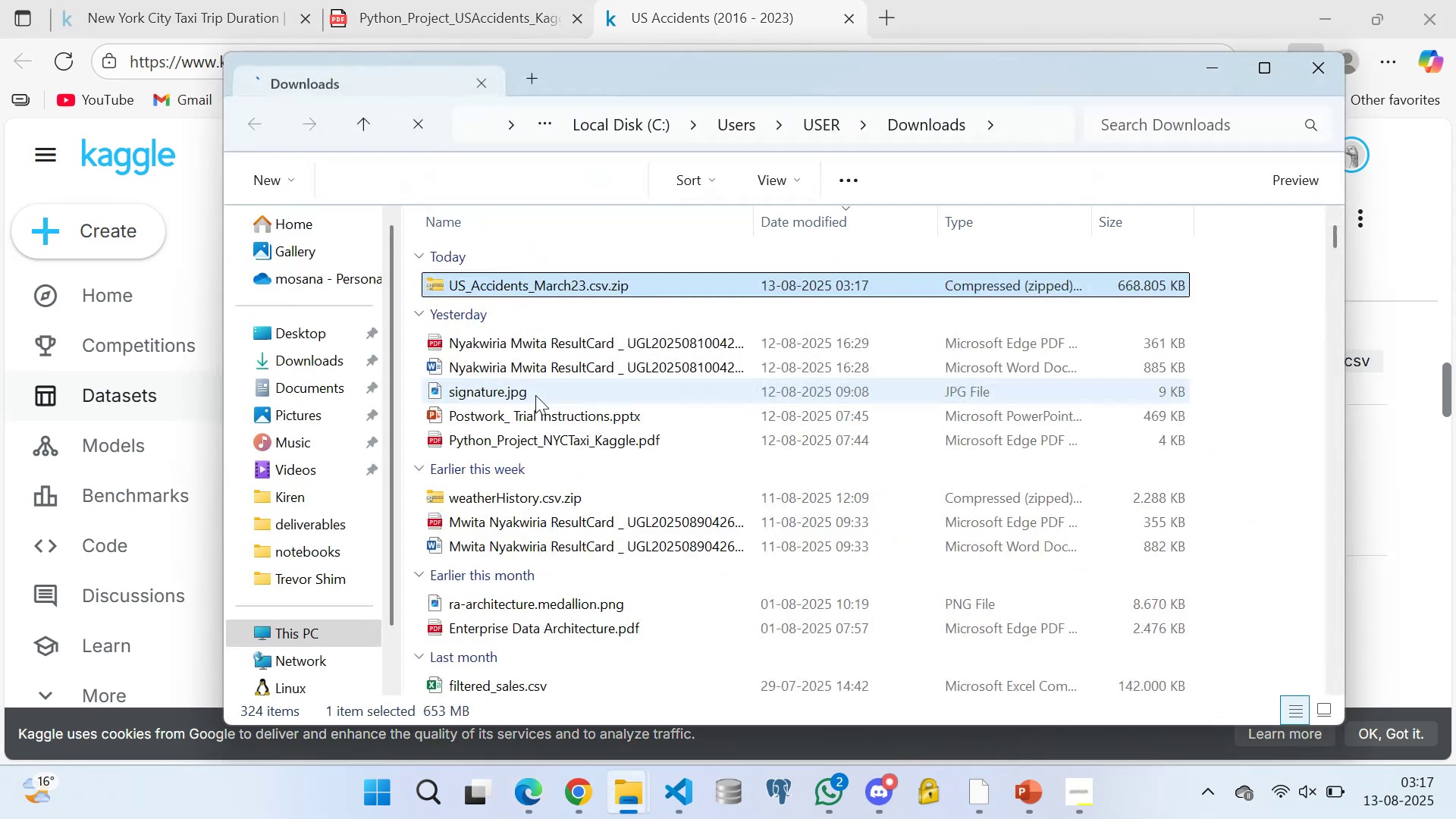 
left_click([415, 177])
 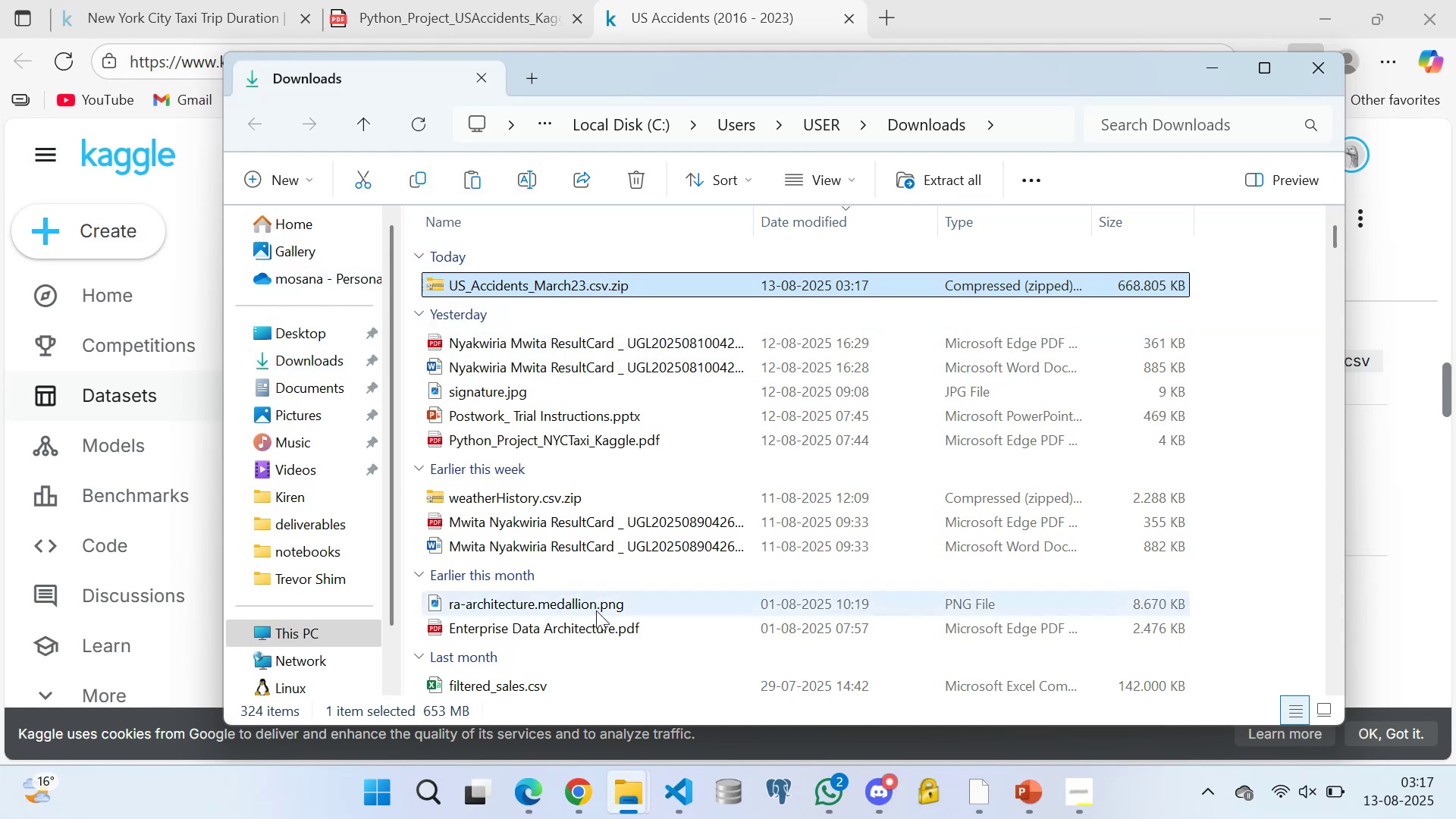 
mouse_move([617, 772])
 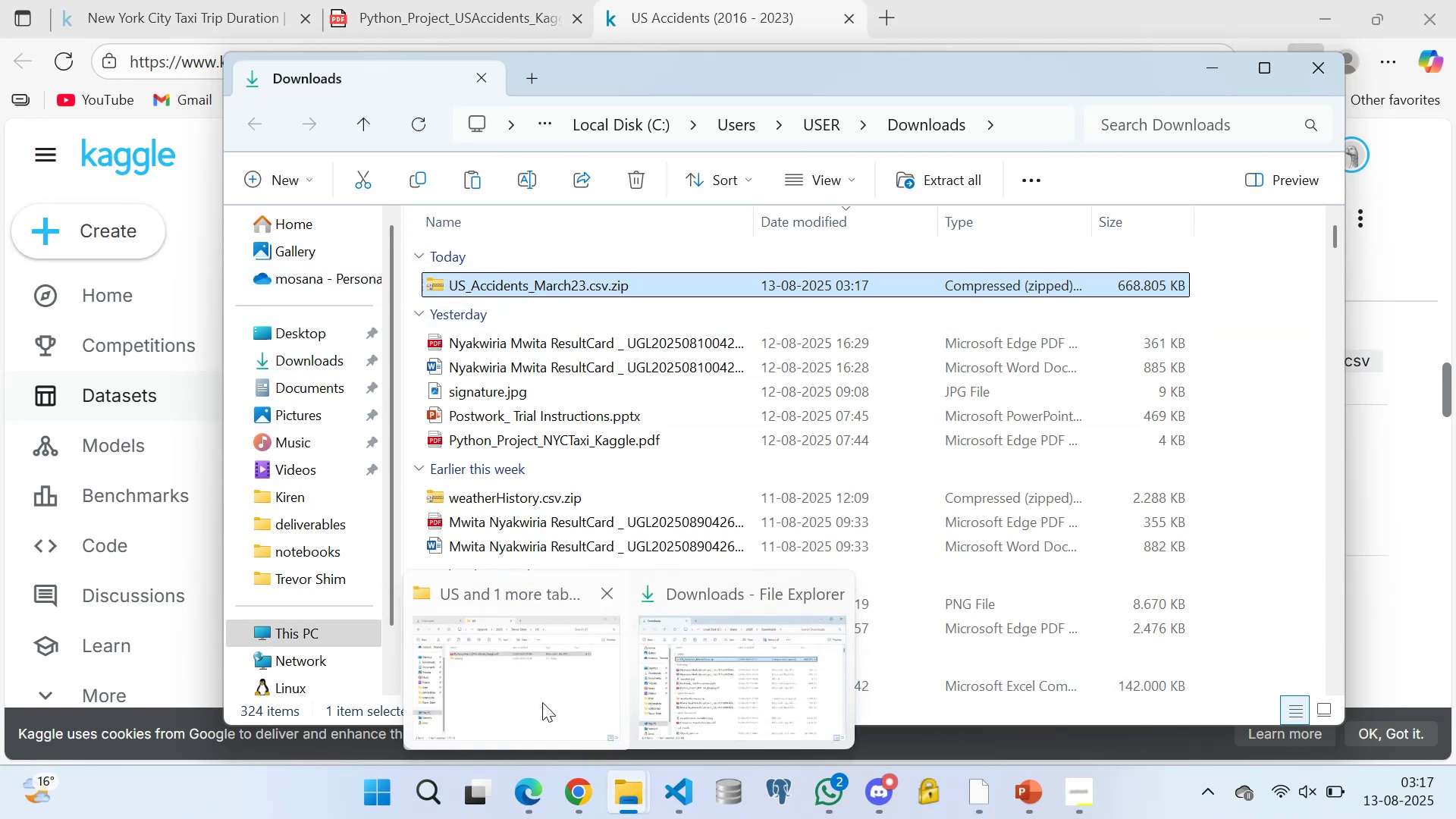 
left_click([532, 693])
 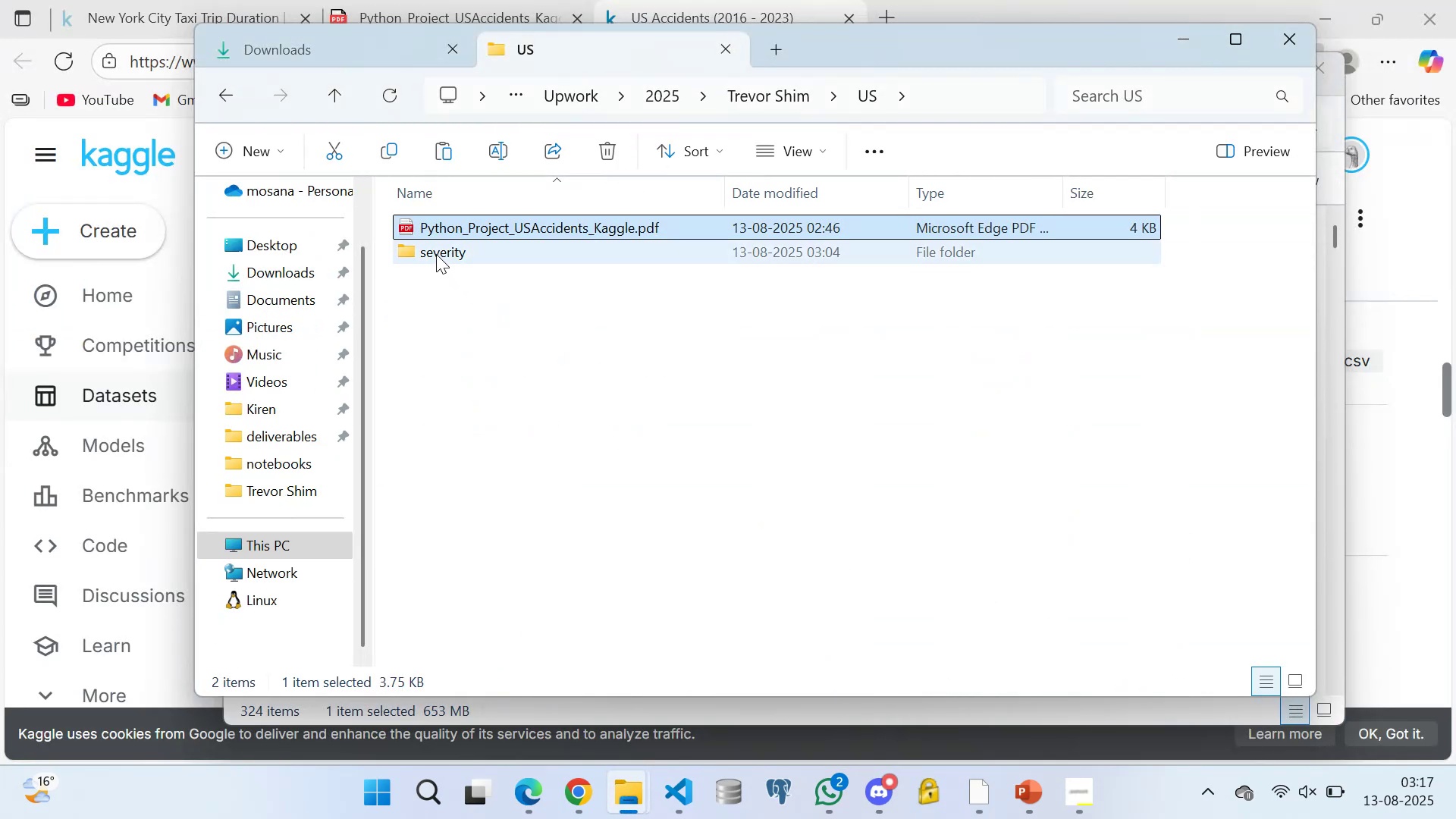 
left_click([436, 253])
 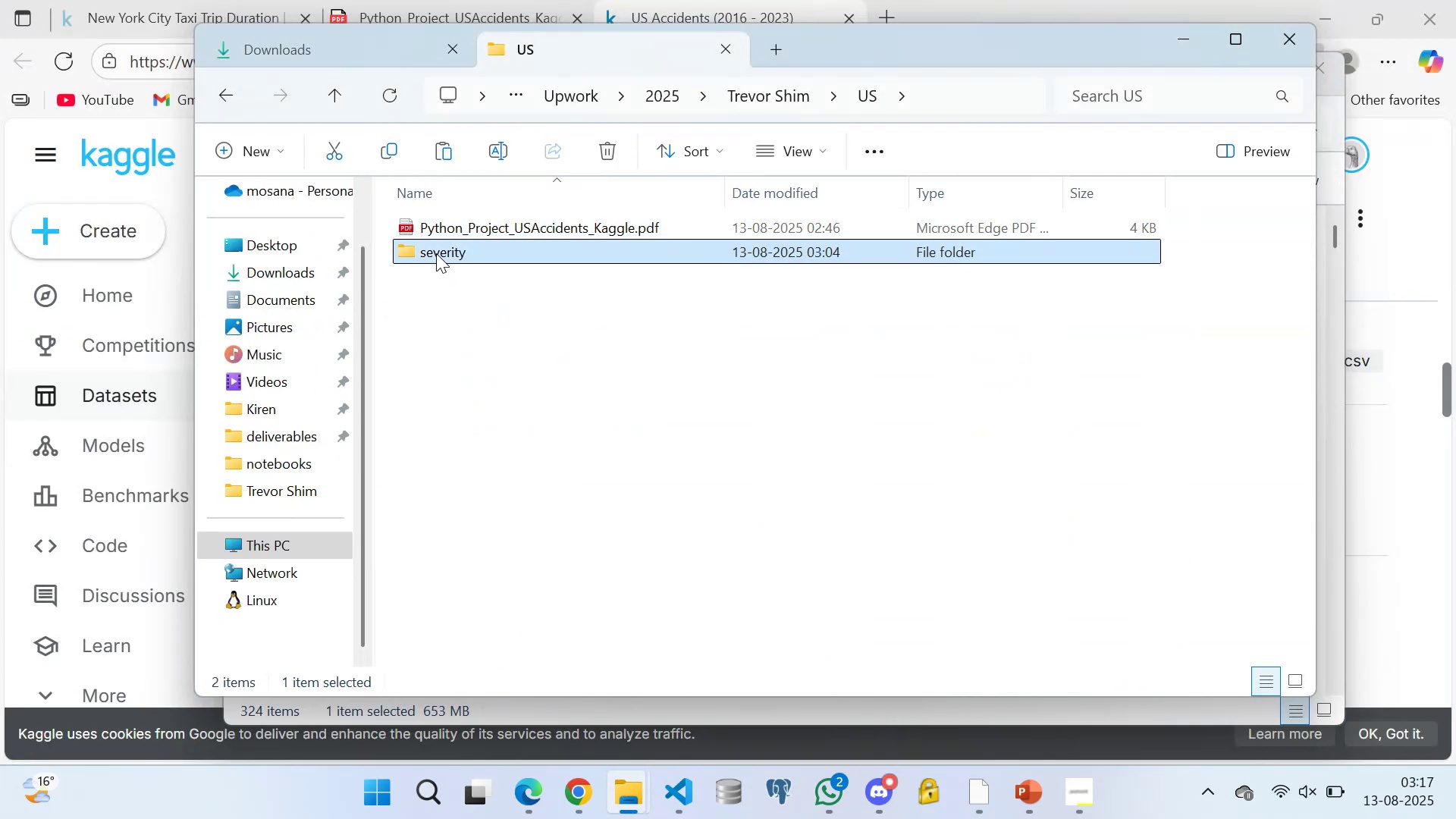 
double_click([436, 253])
 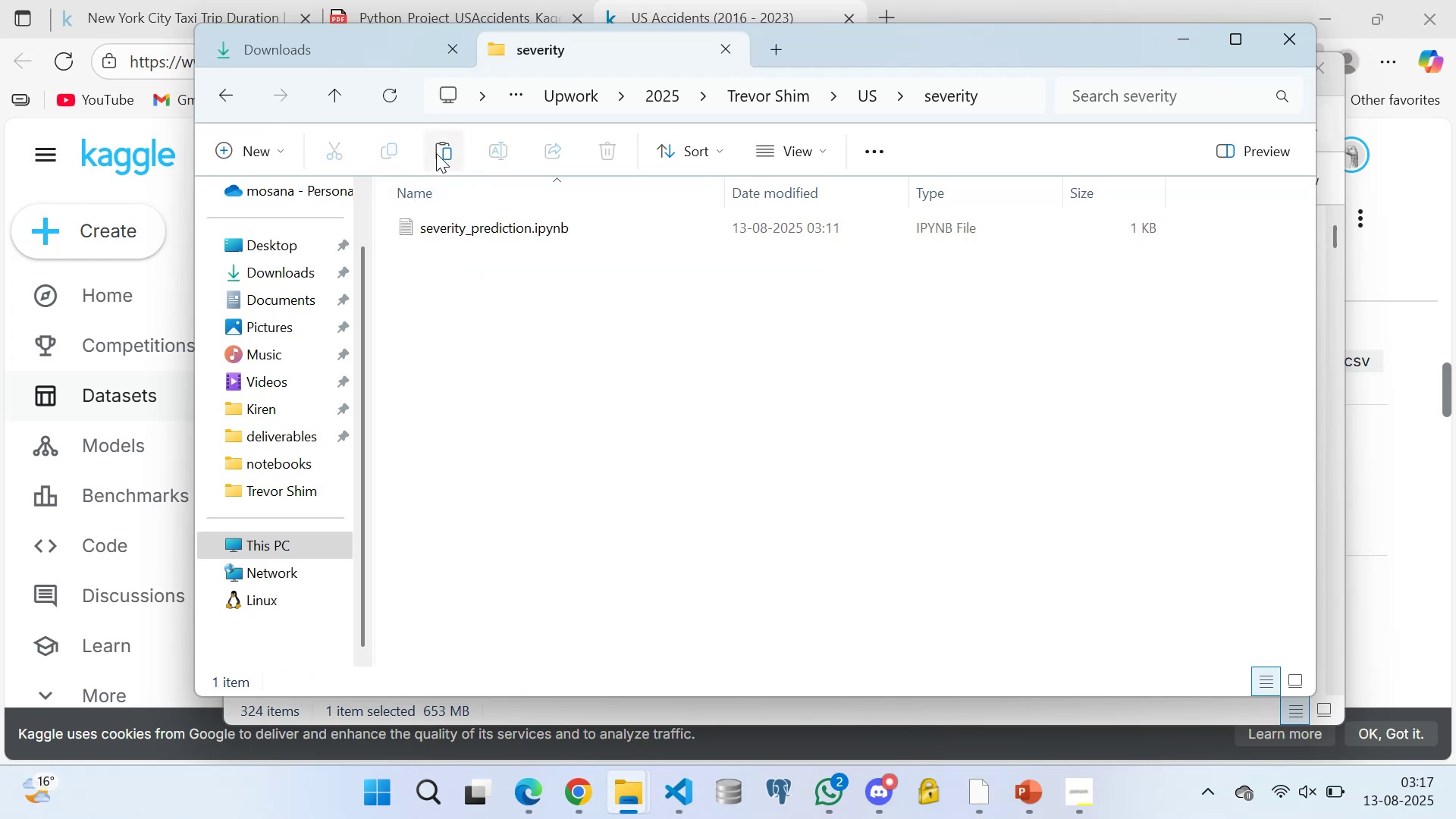 
left_click([441, 146])
 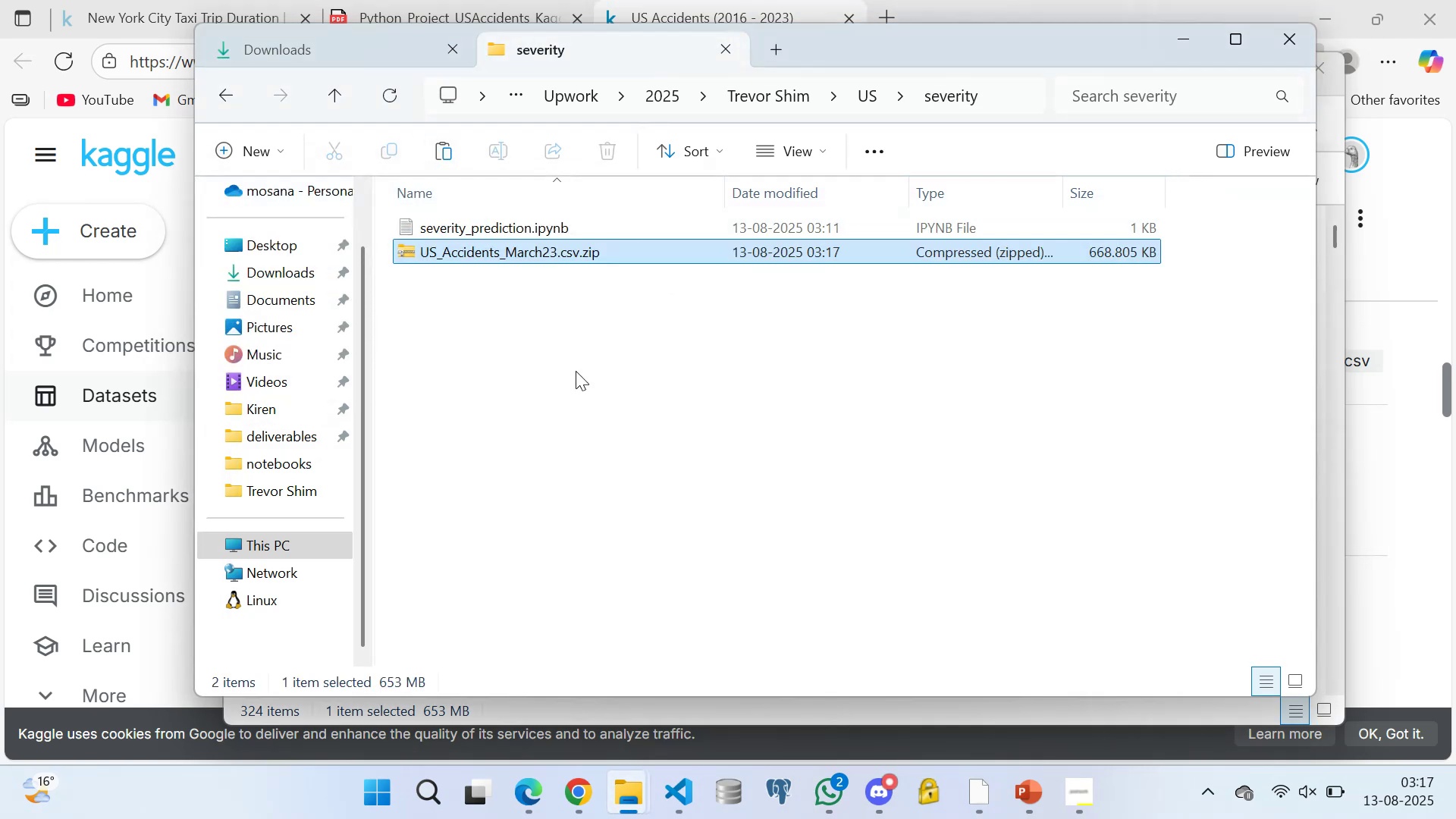 
left_click([507, 318])
 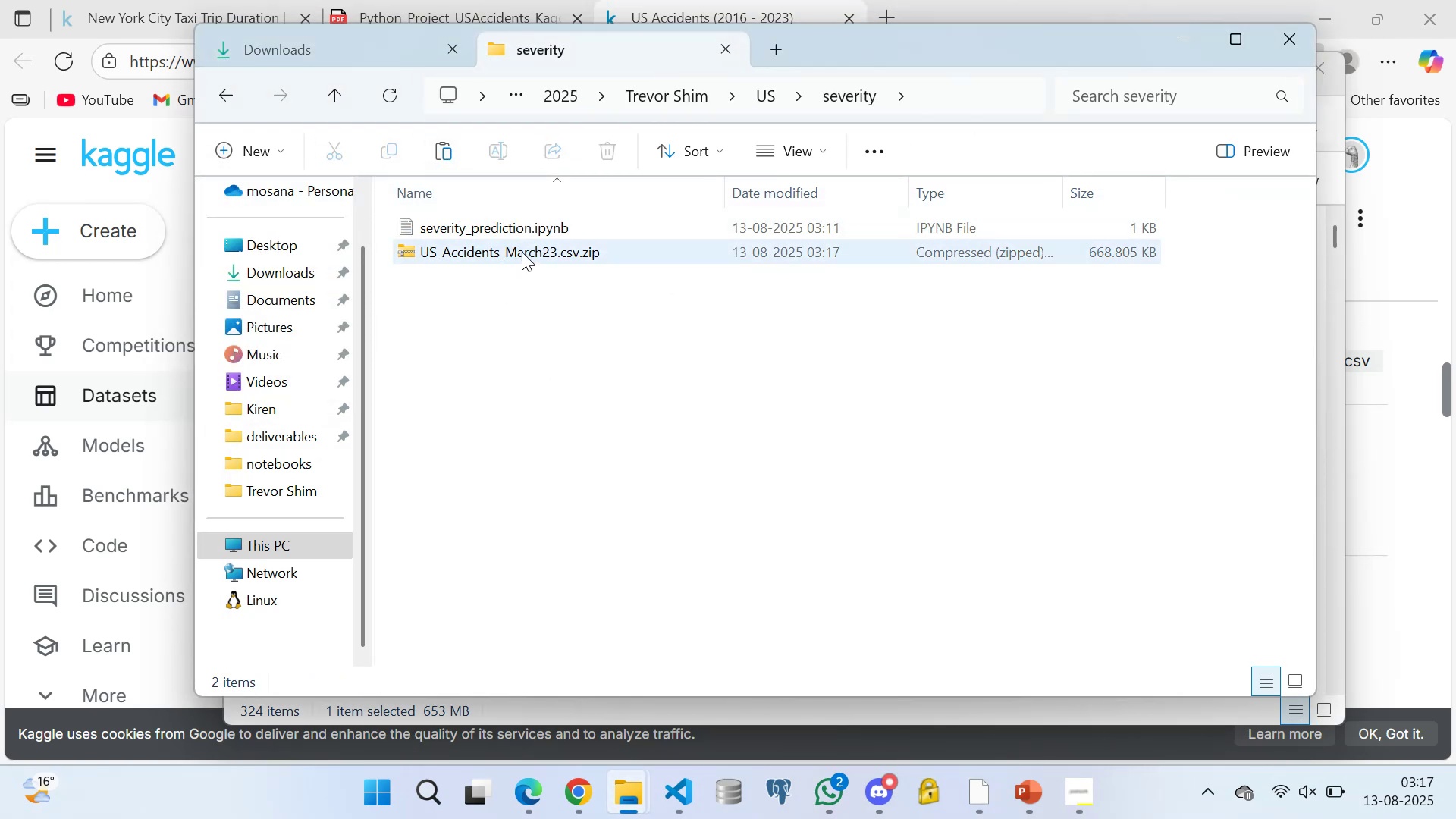 
left_click([522, 252])
 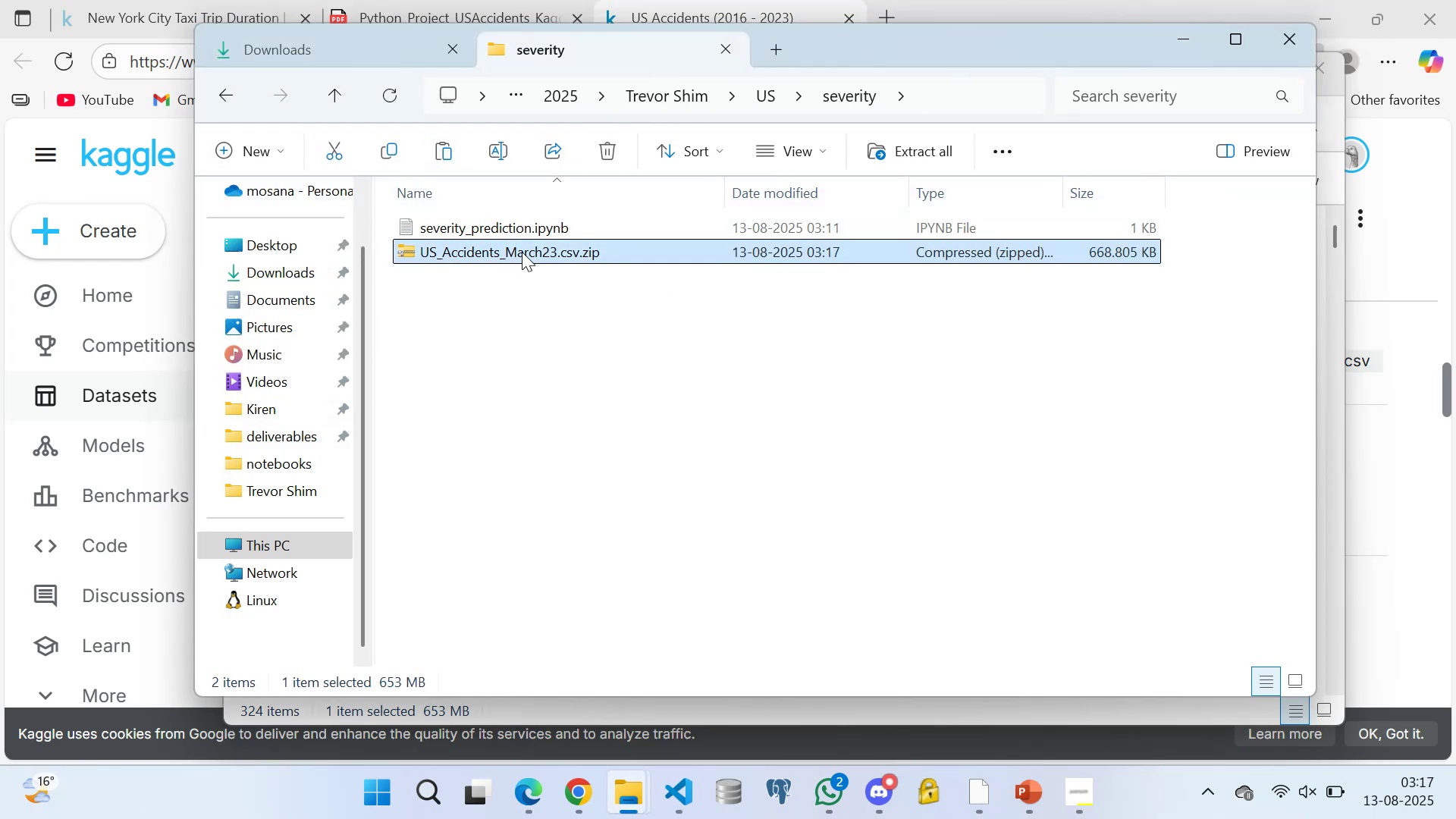 
right_click([522, 252])
 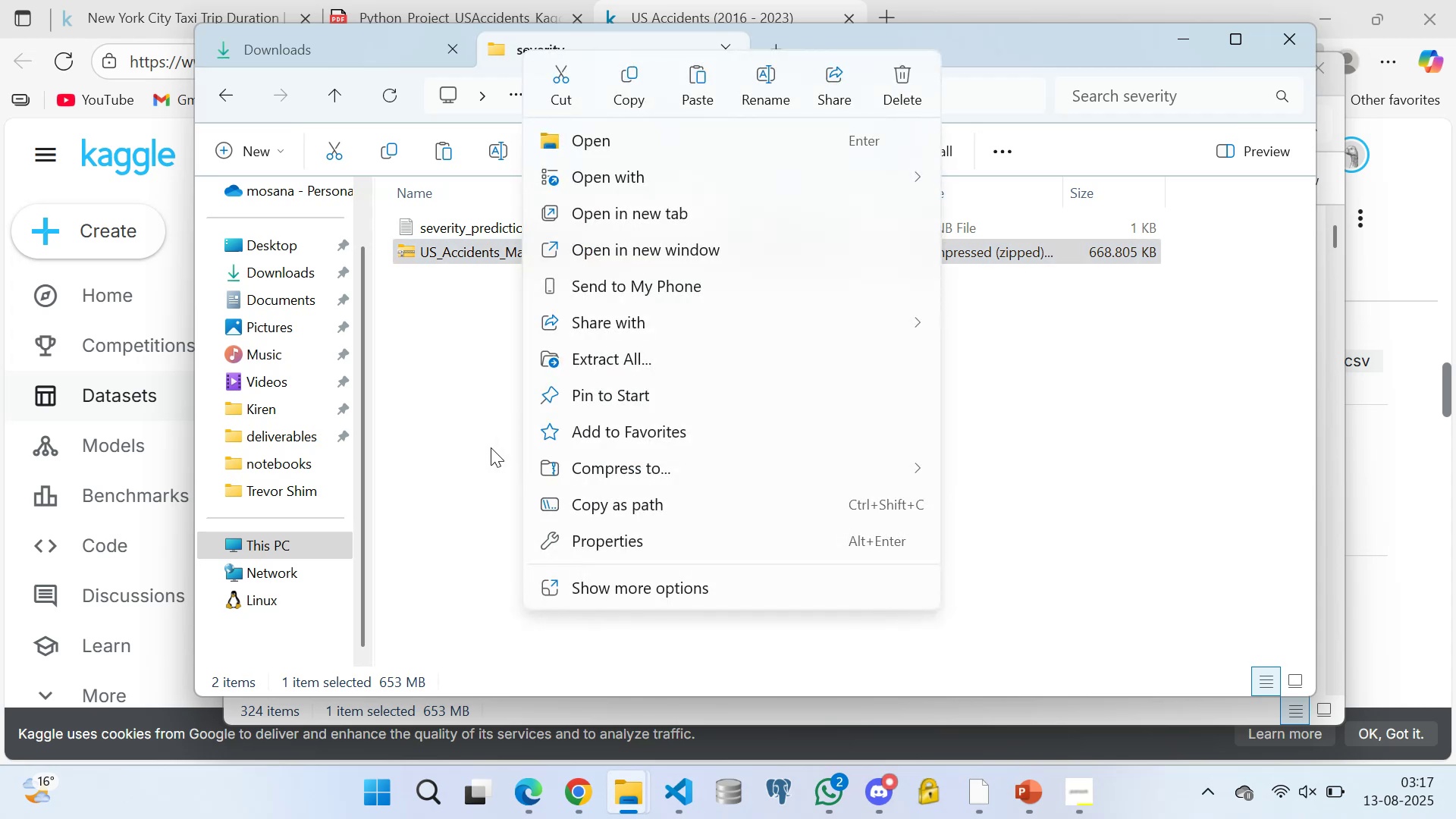 
left_click([454, 410])
 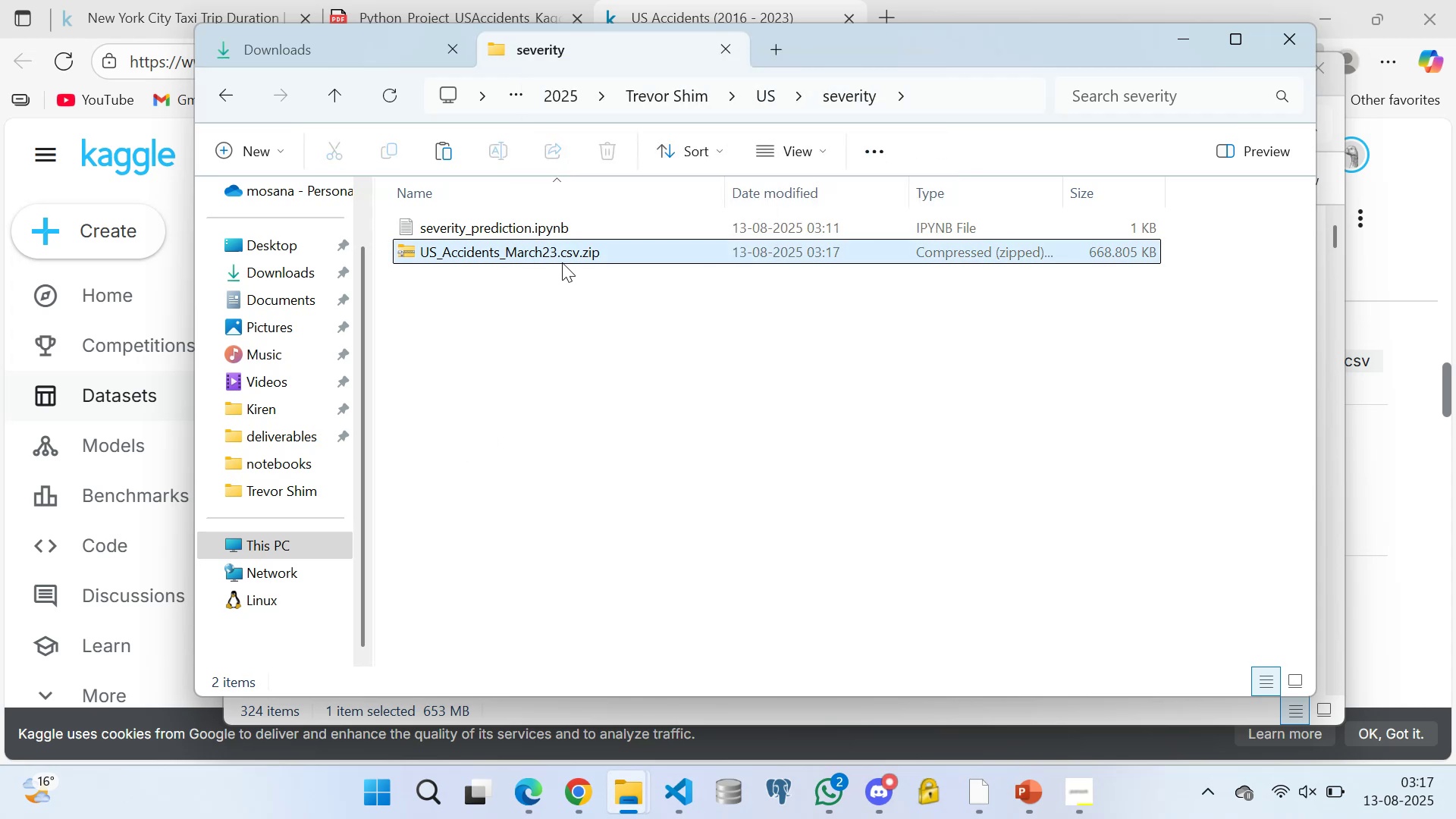 
left_click([559, 252])
 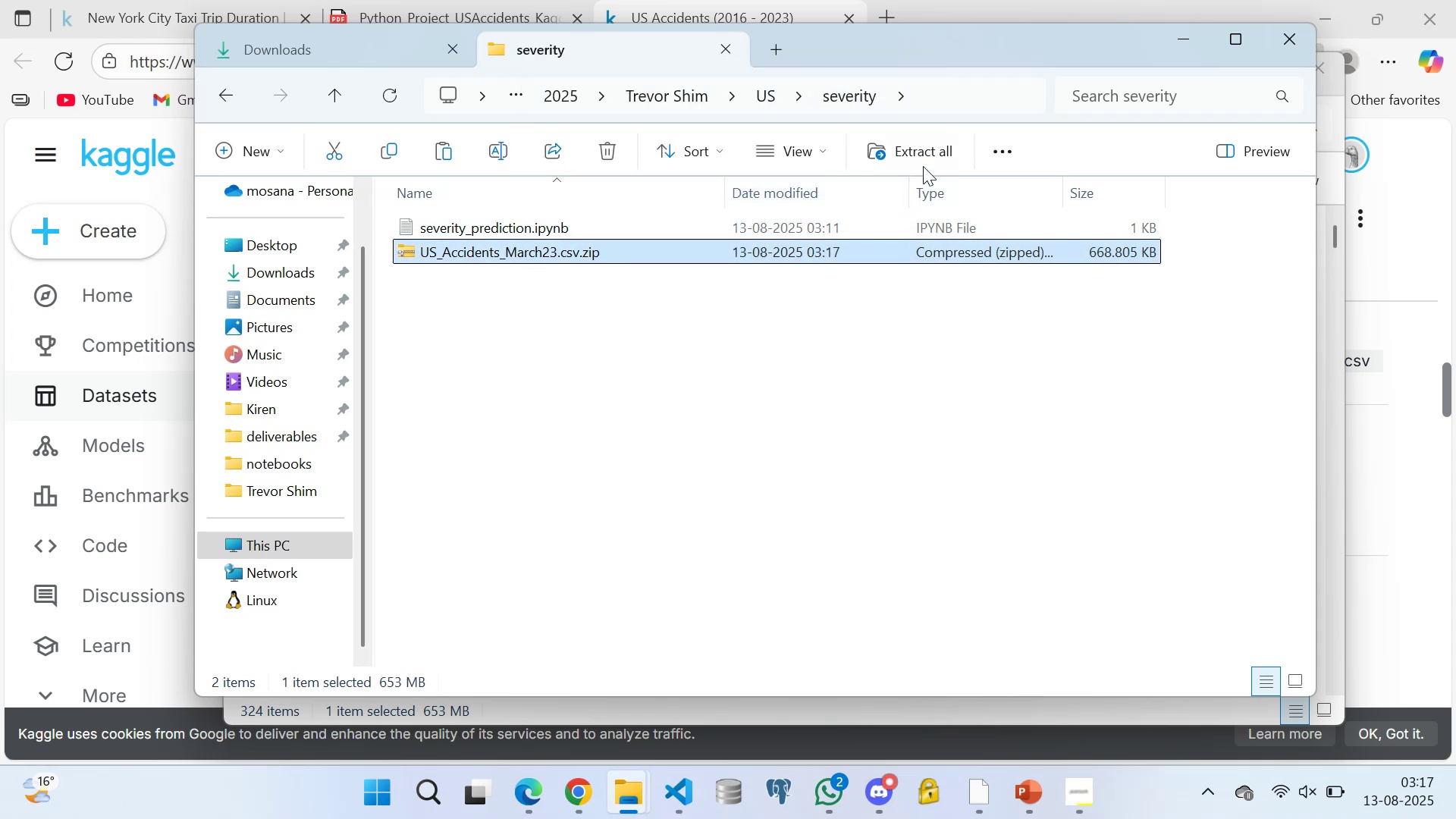 
left_click([927, 152])
 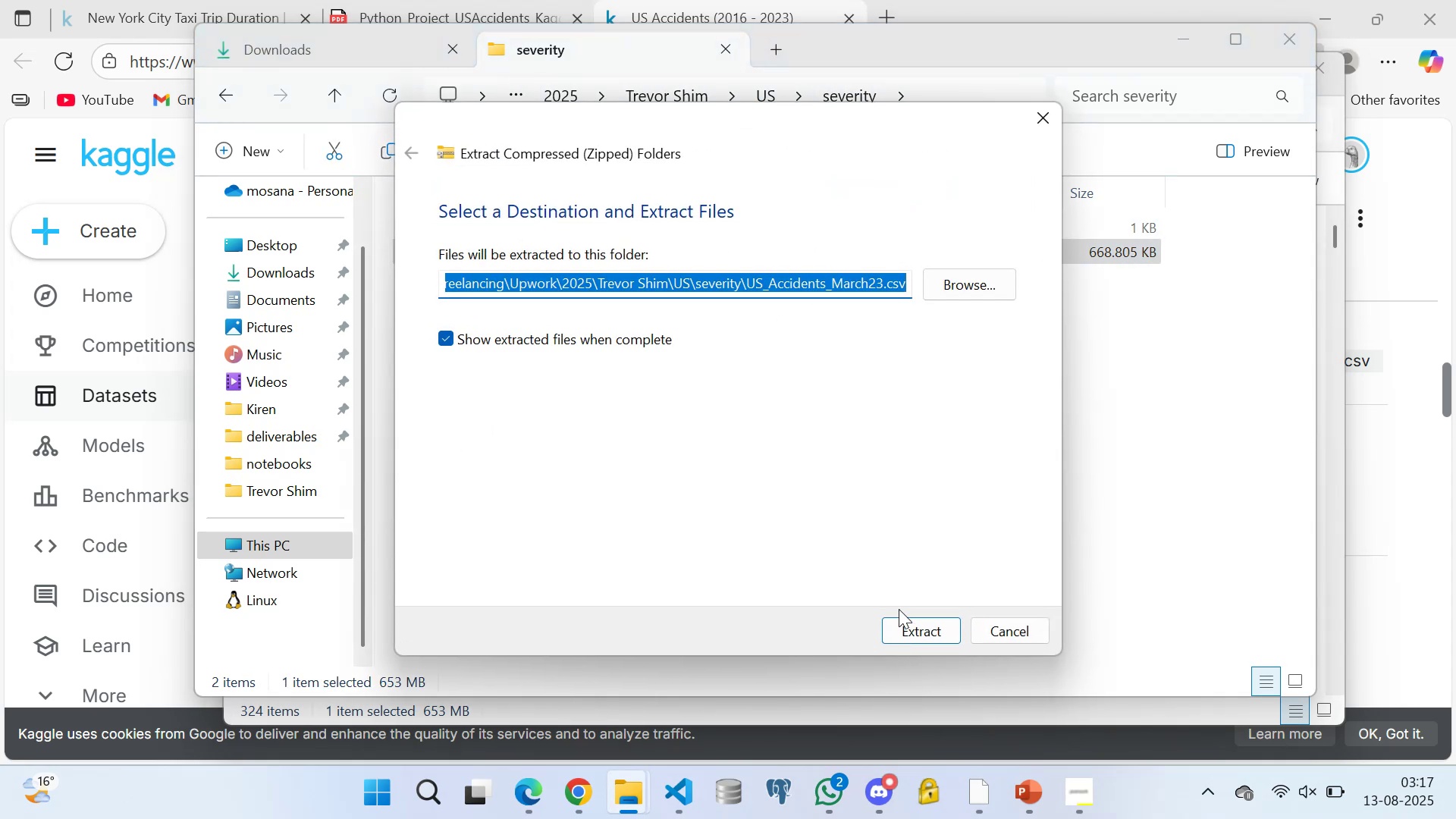 
left_click([908, 627])
 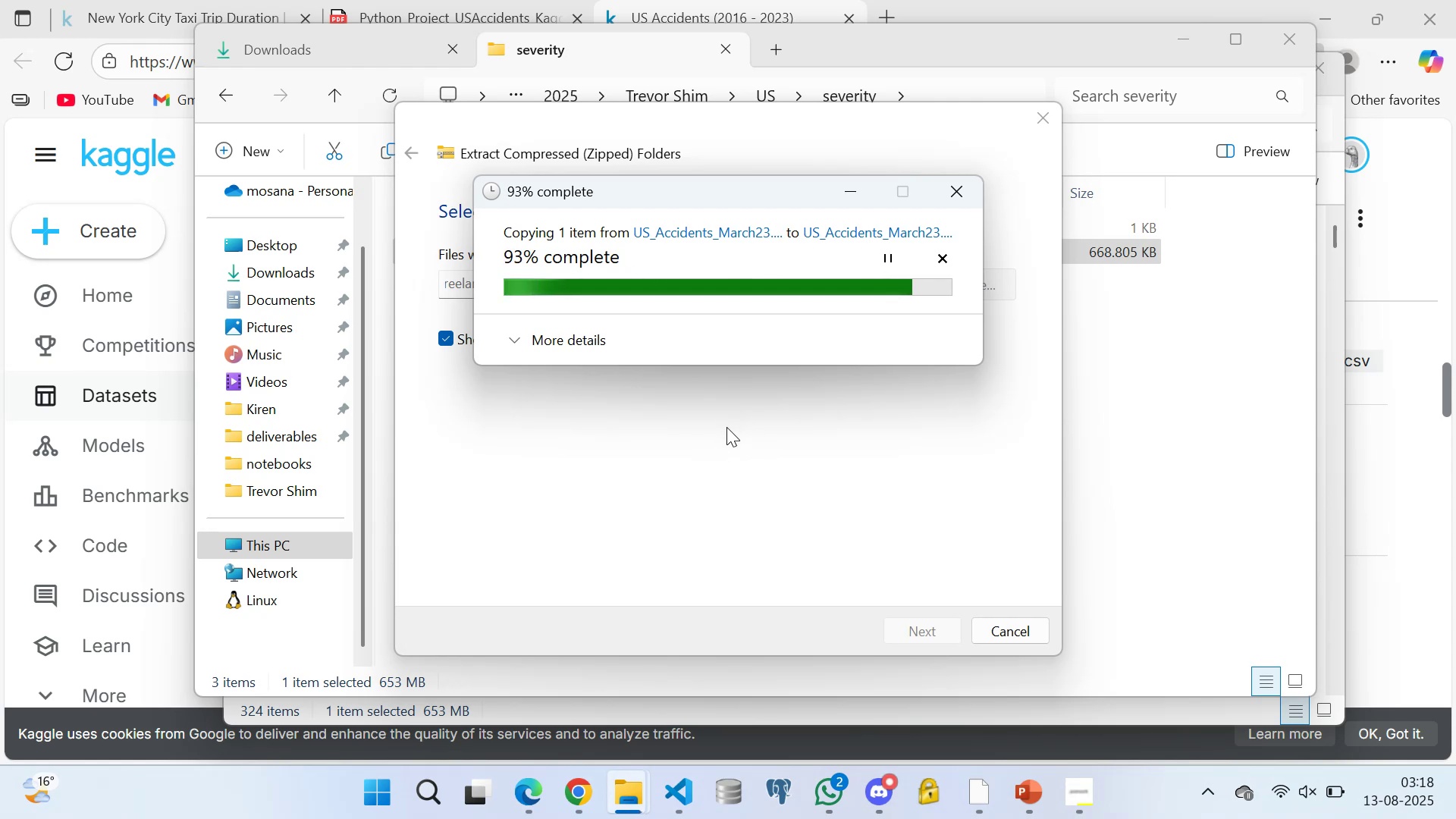 
wait(26.86)
 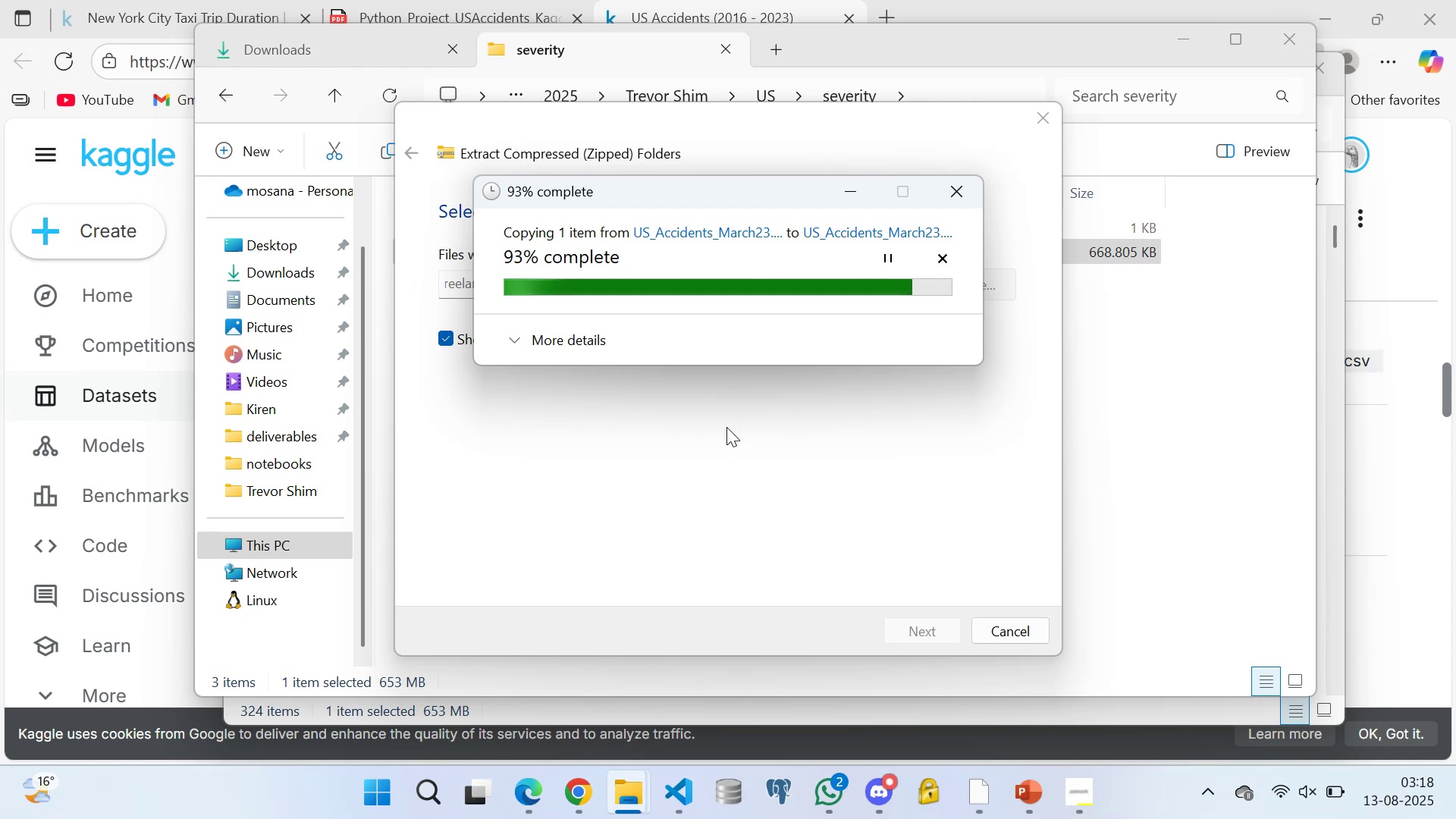 
left_click([1341, 93])
 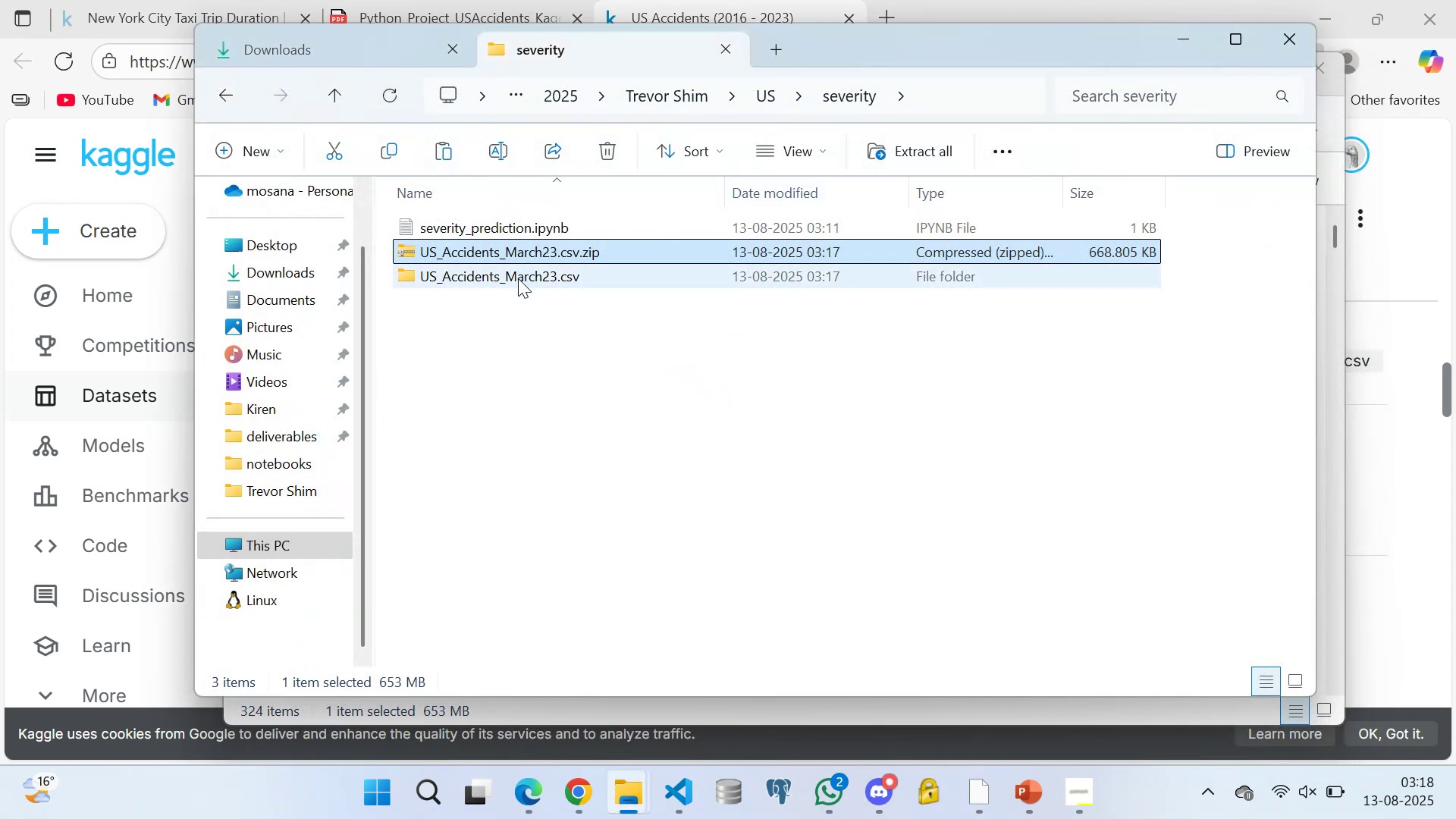 
double_click([518, 278])
 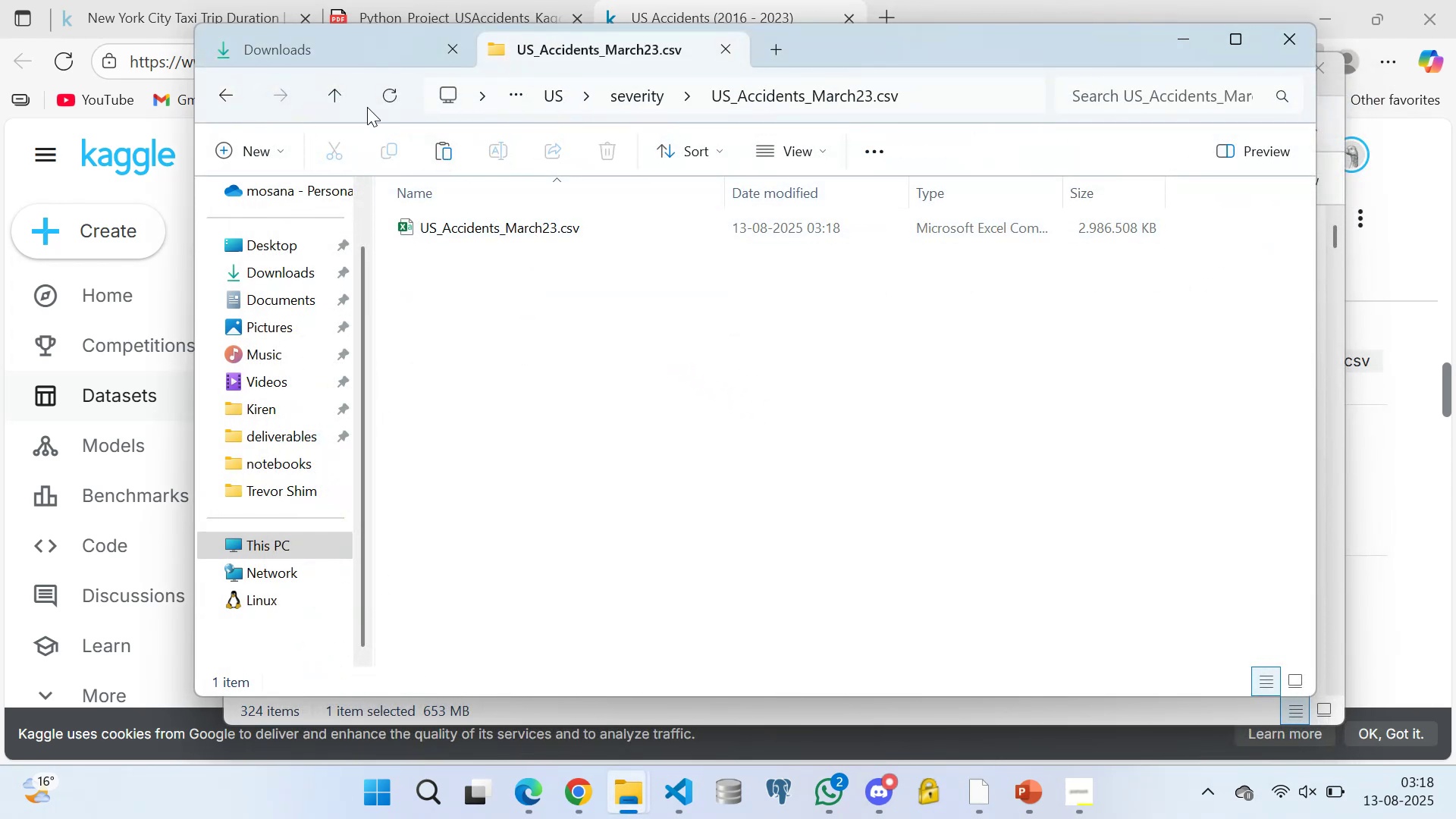 
left_click([333, 89])
 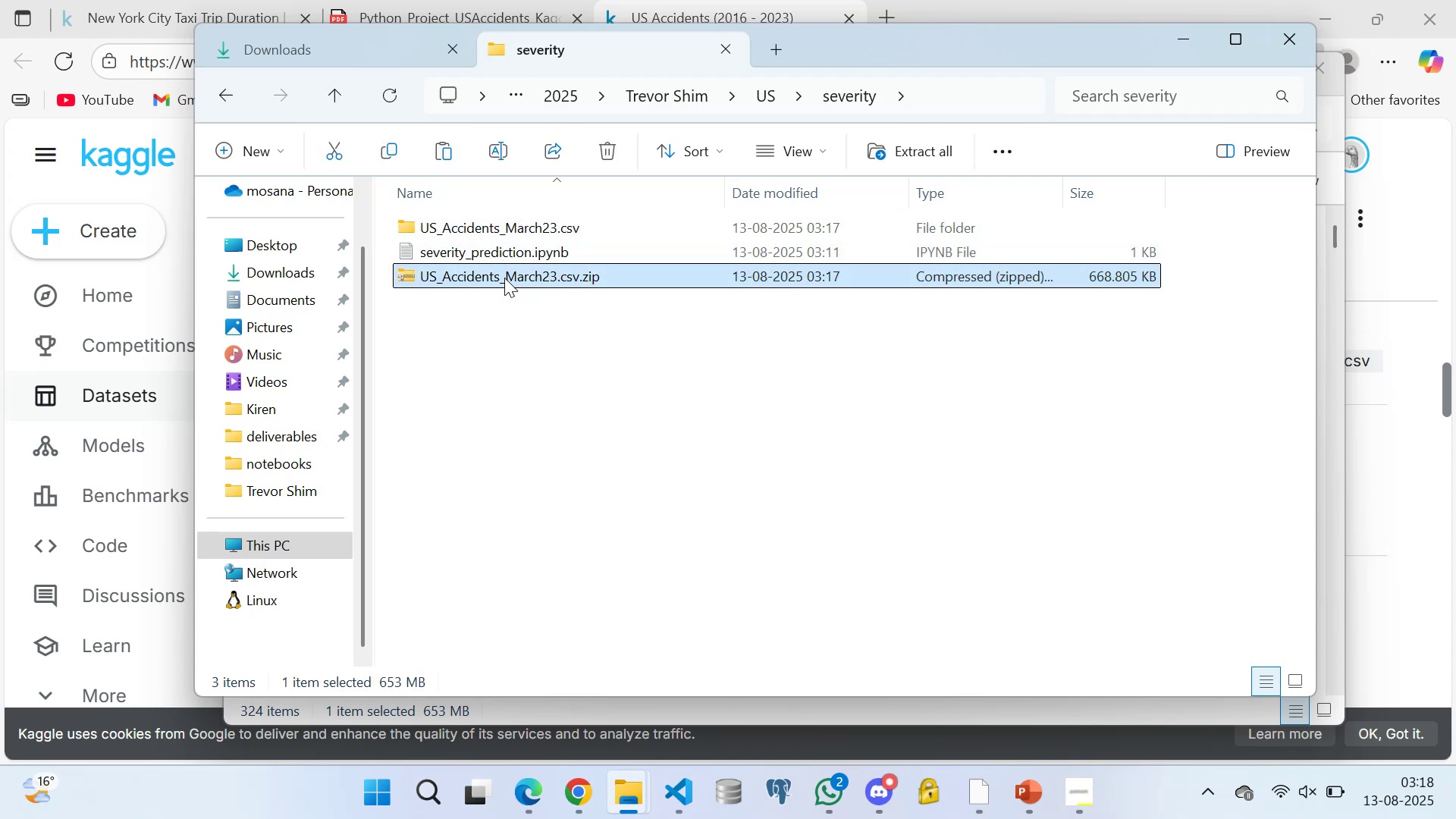 
double_click([504, 278])
 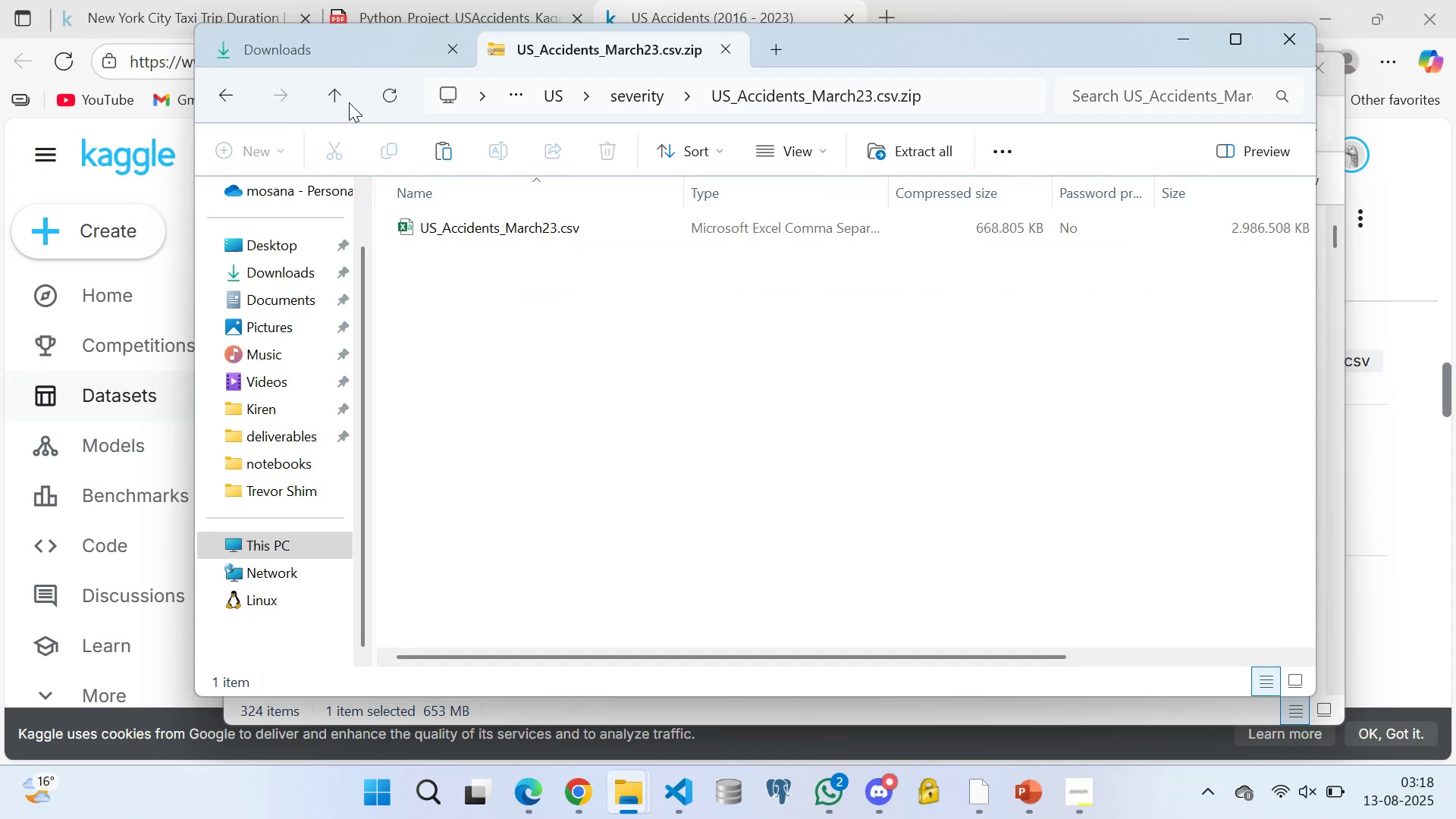 
left_click([329, 82])
 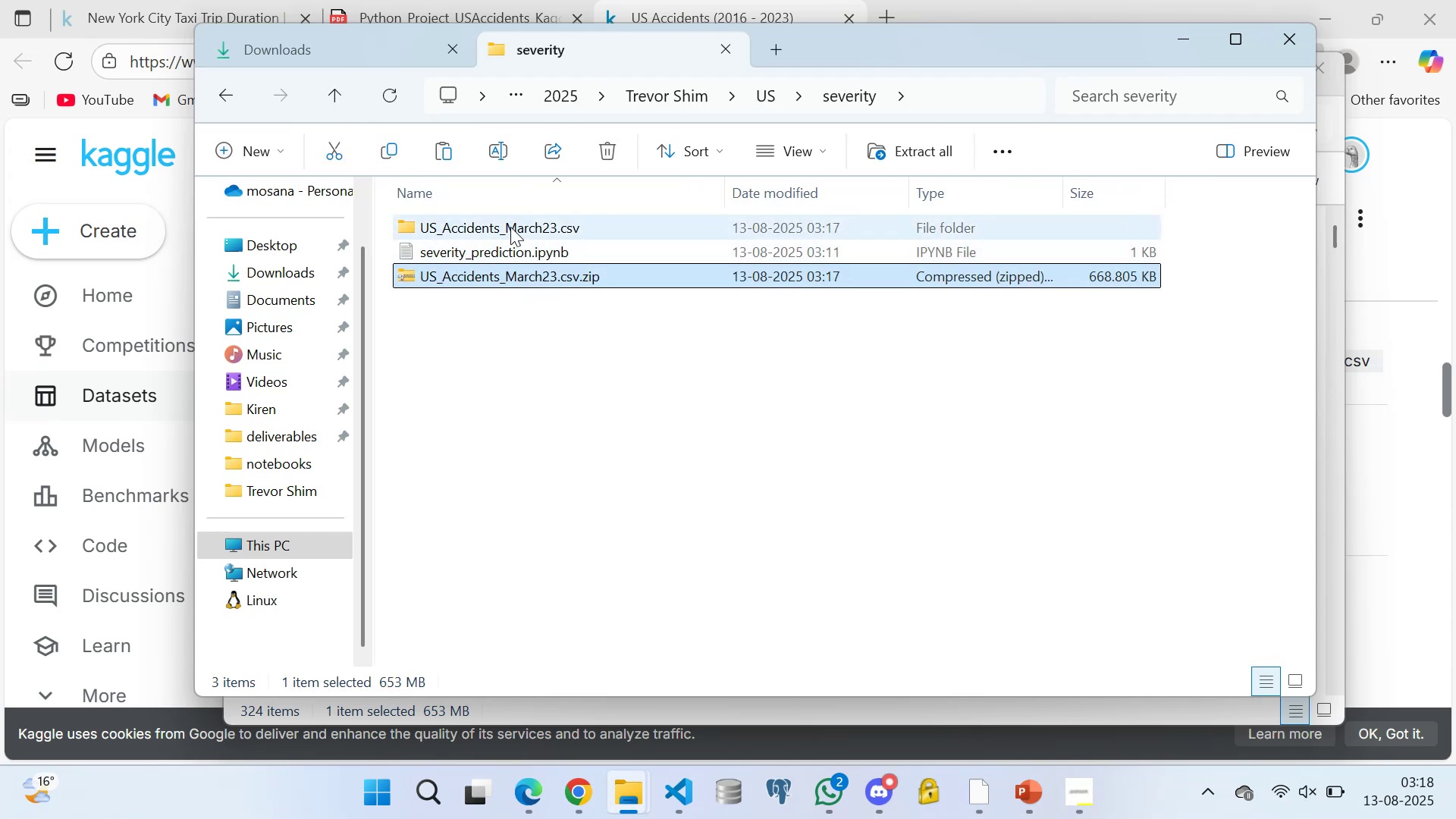 
left_click([510, 227])
 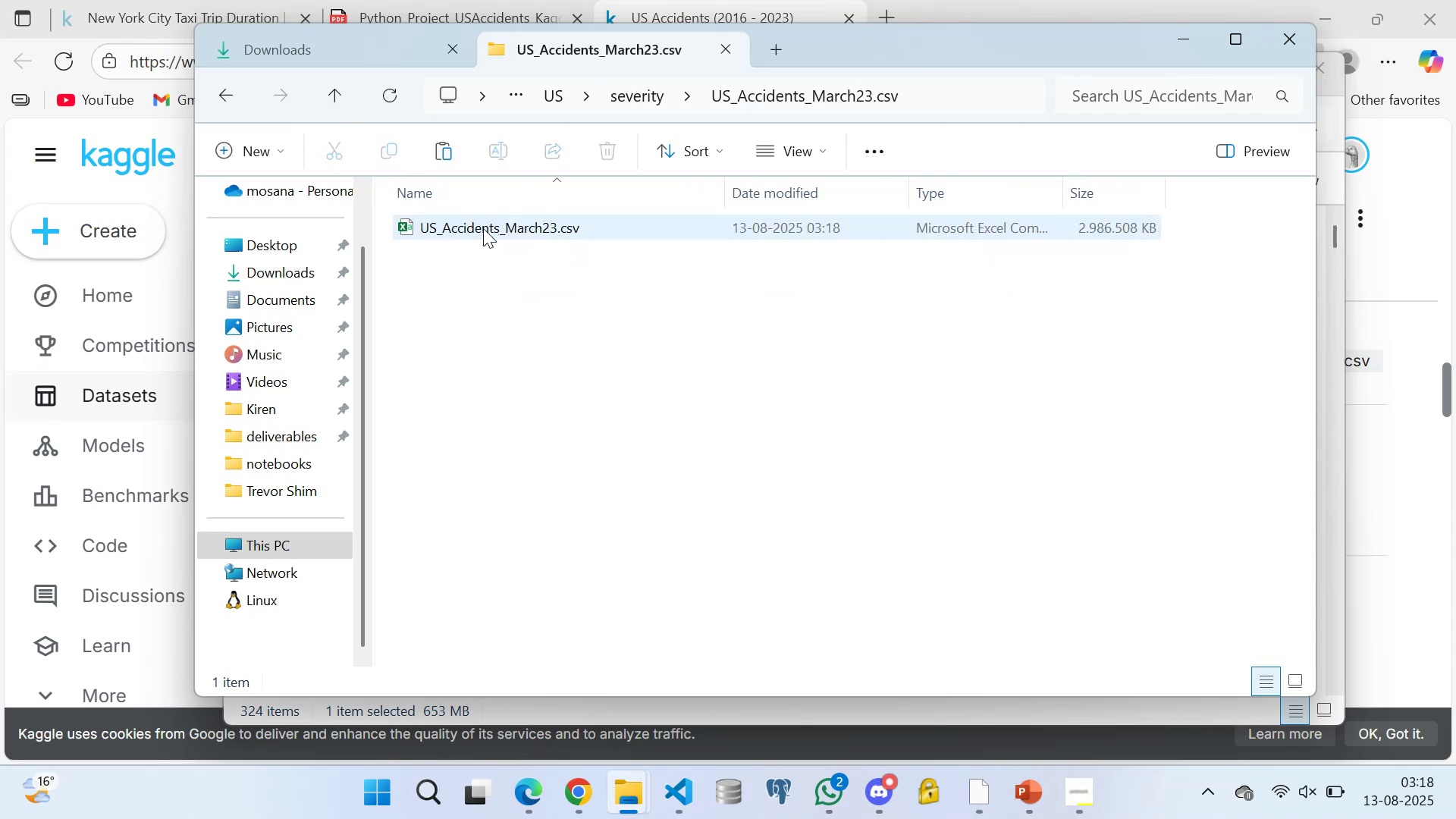 
left_click([485, 299])
 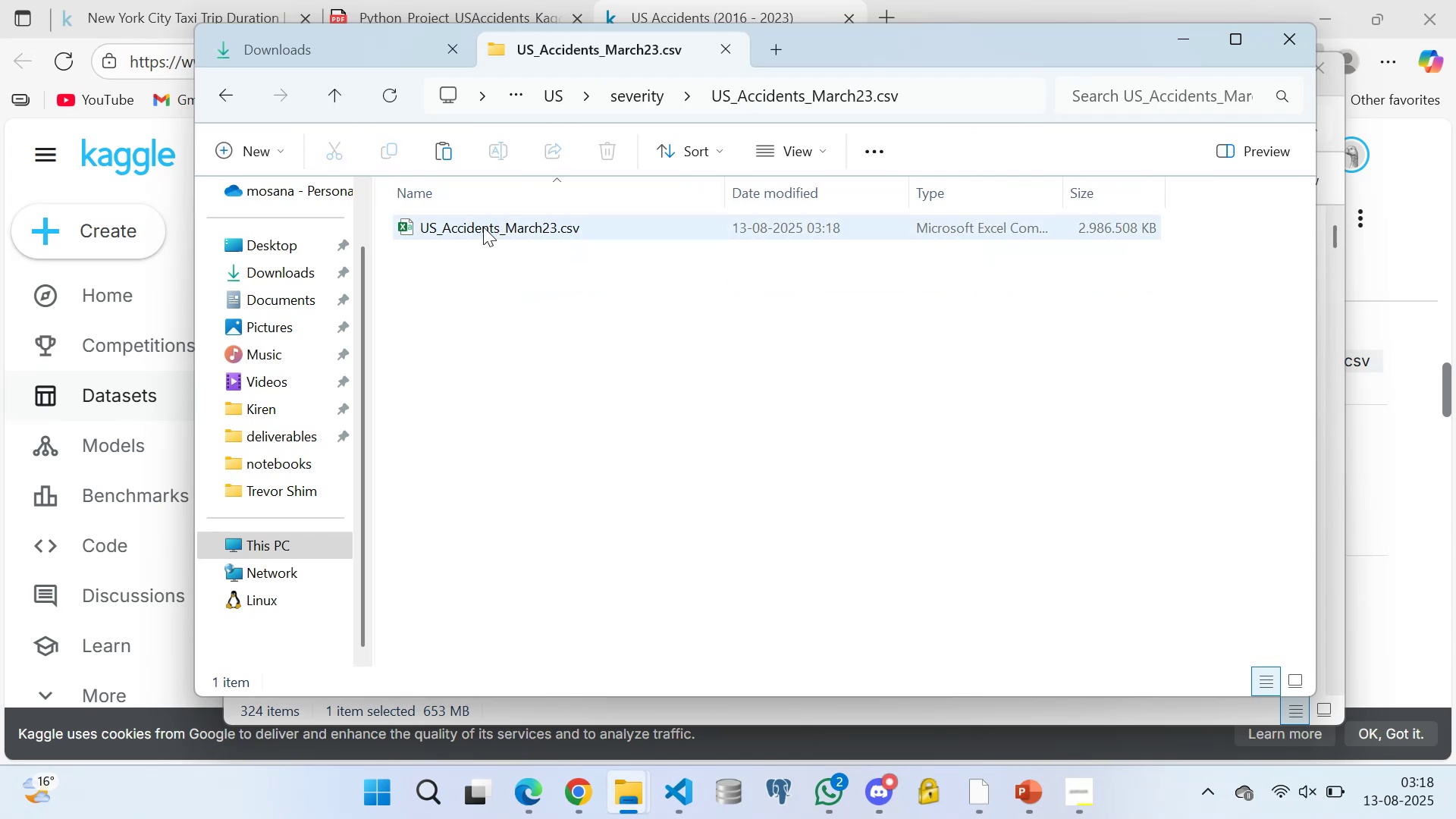 
left_click([483, 226])
 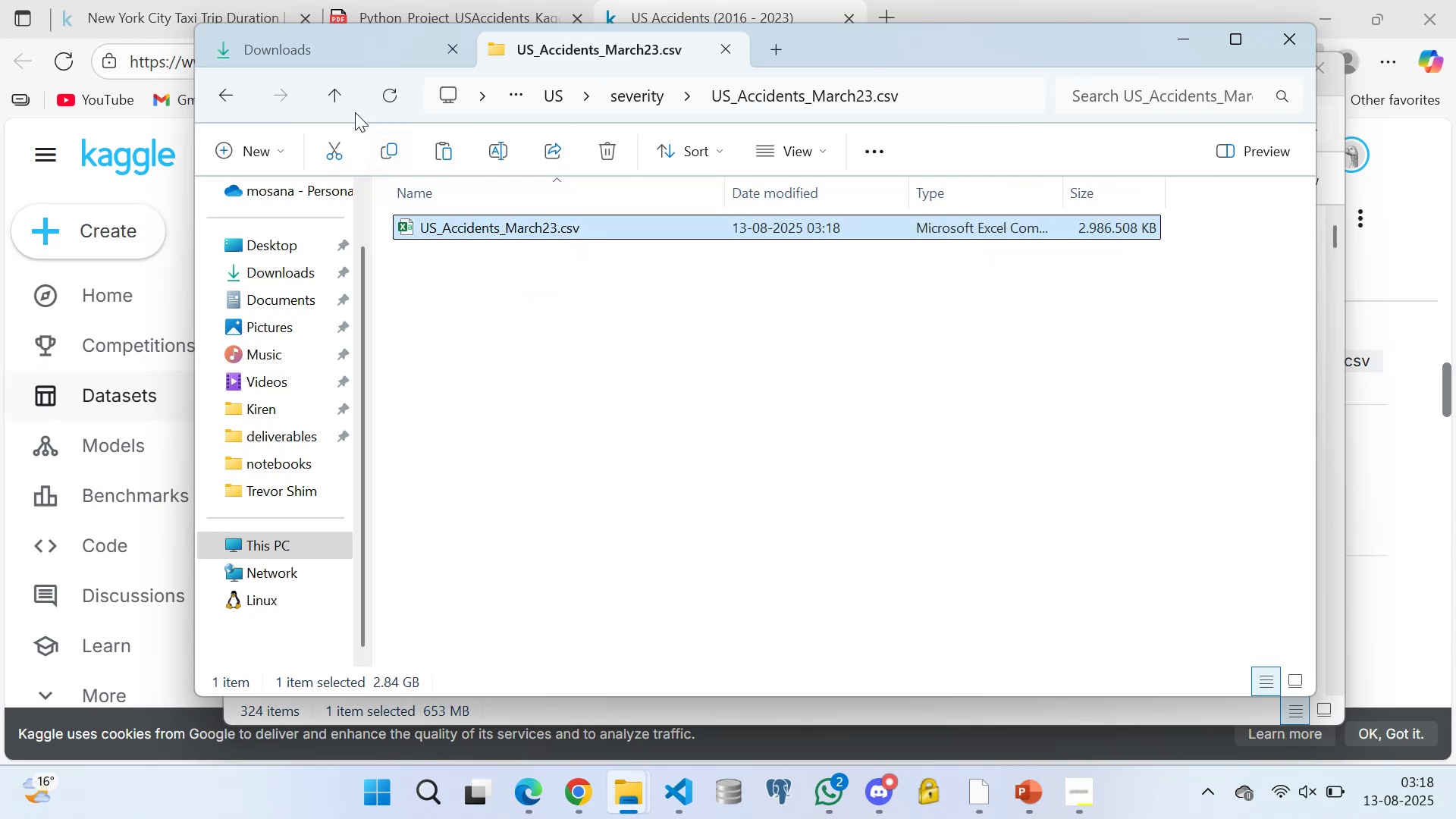 
left_click([336, 86])
 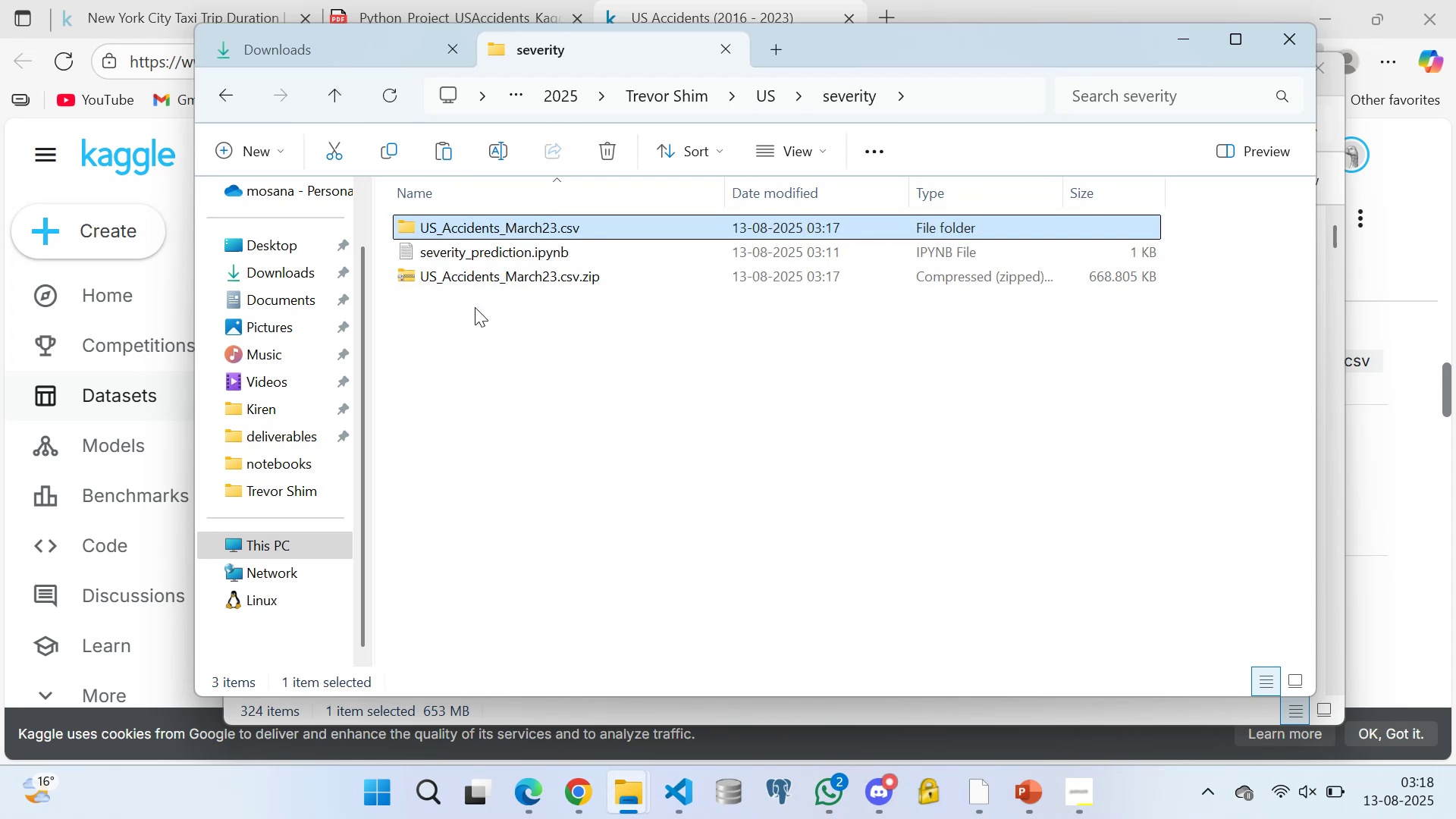 
left_click([475, 307])
 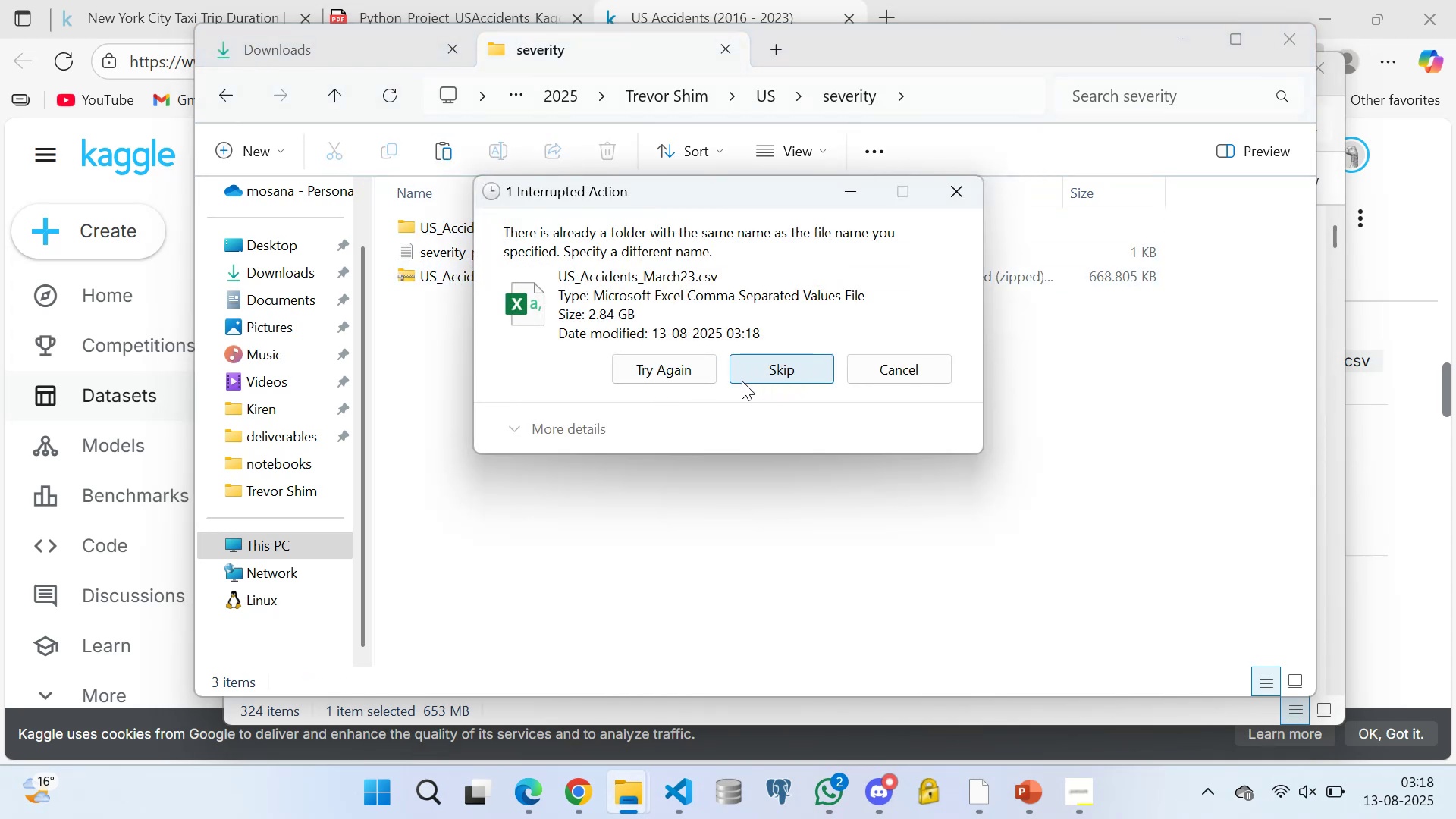 
wait(10.47)
 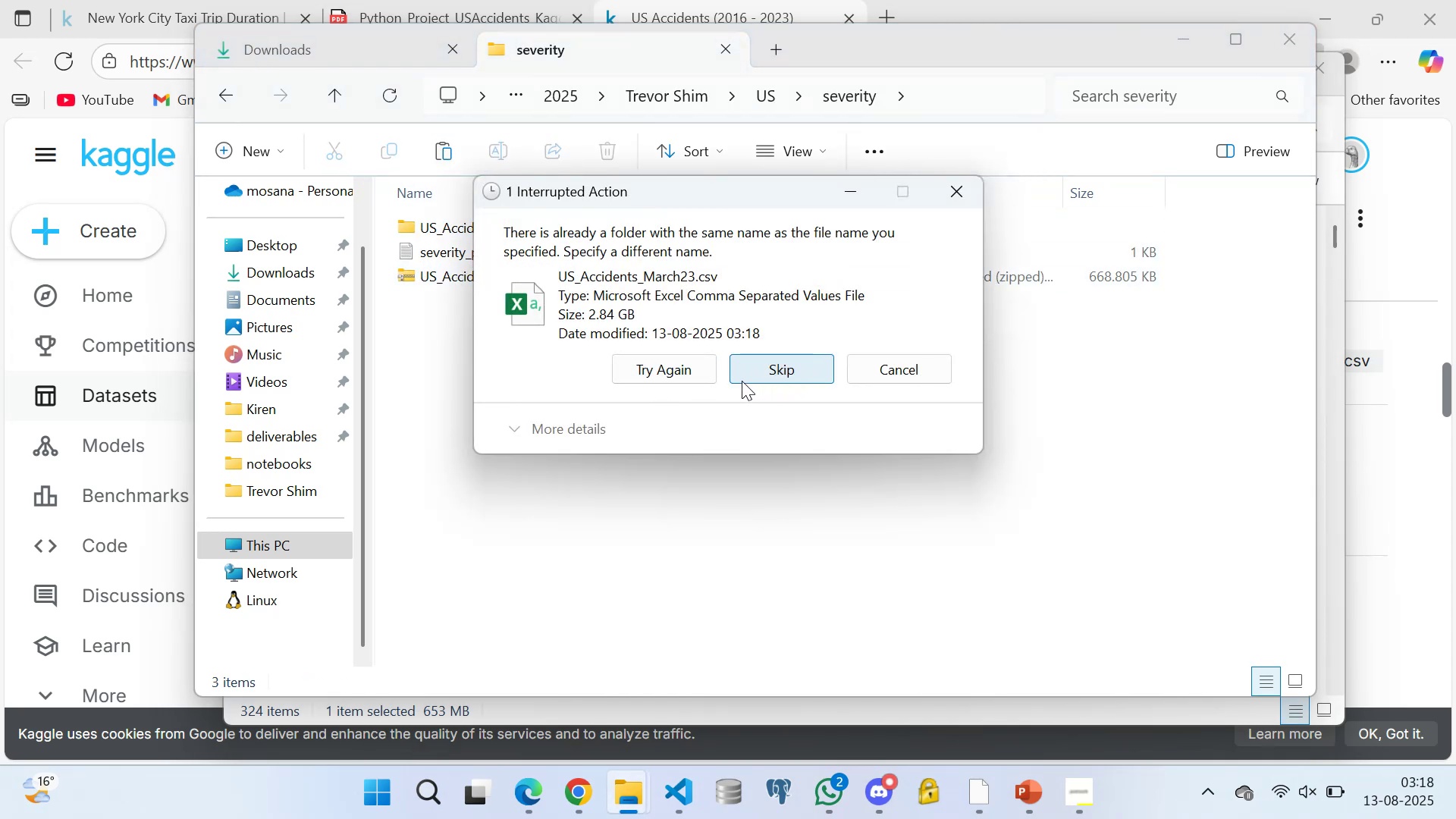 
left_click([783, 368])
 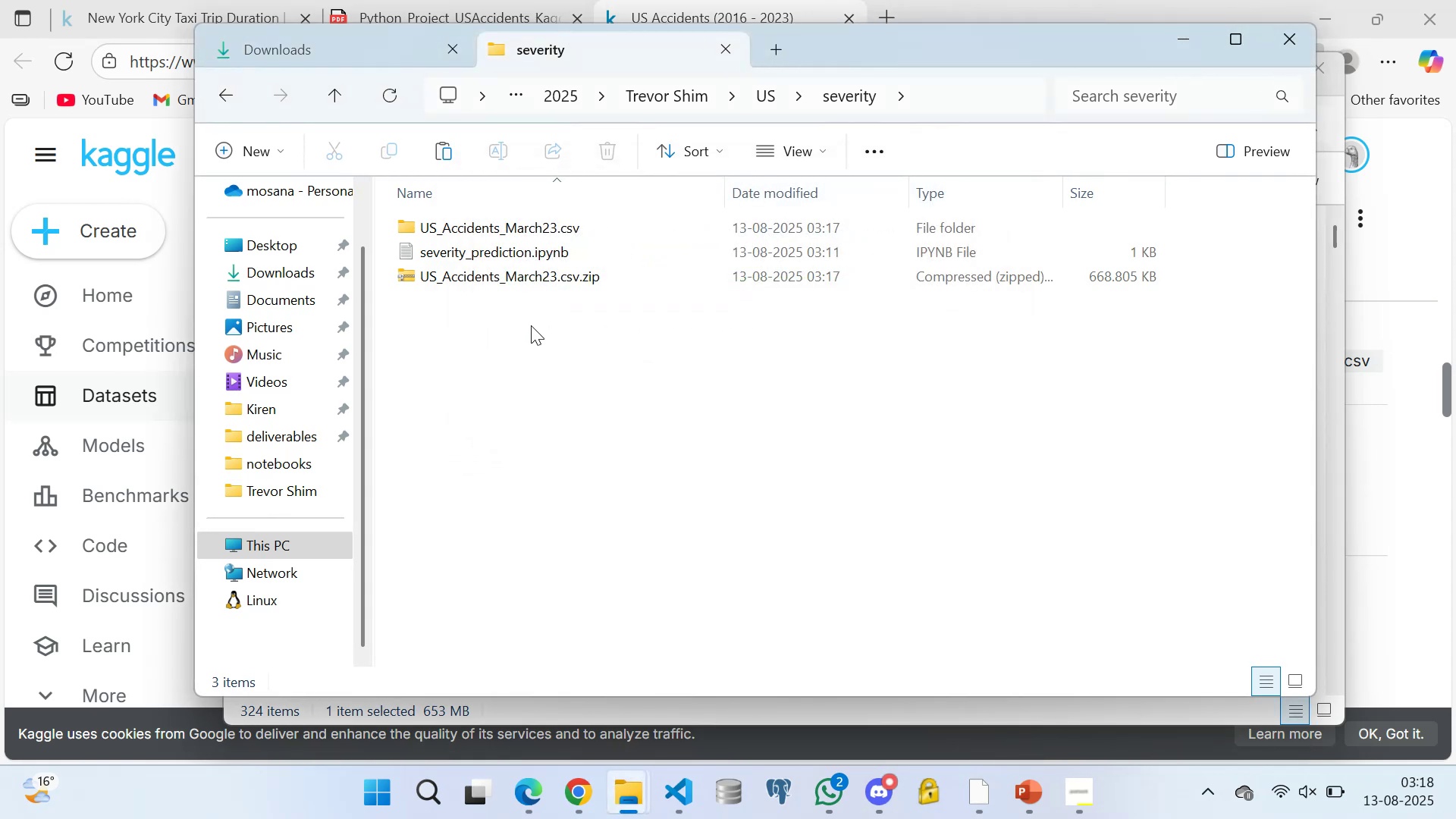 
wait(9.55)
 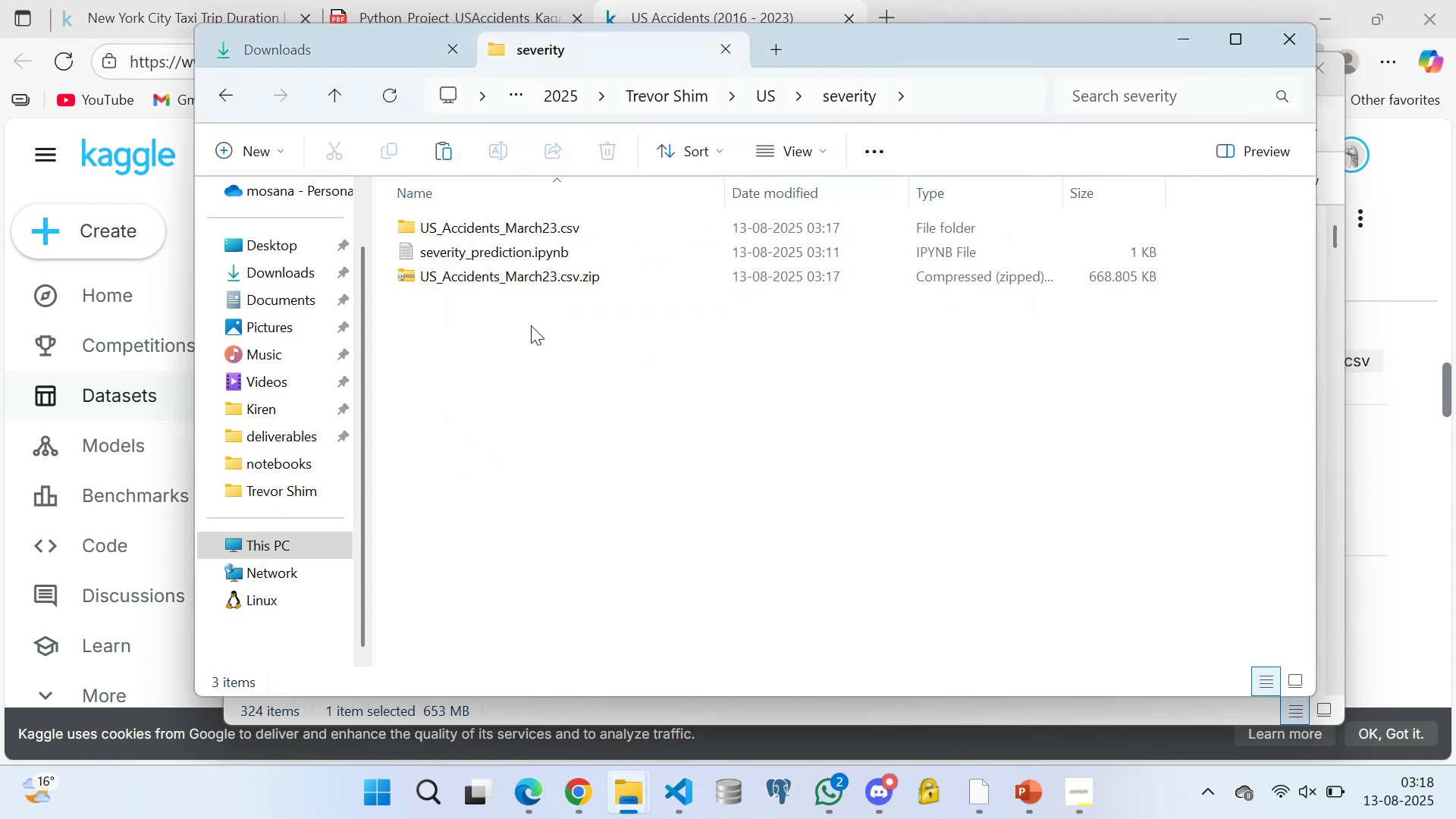 
left_click([544, 226])
 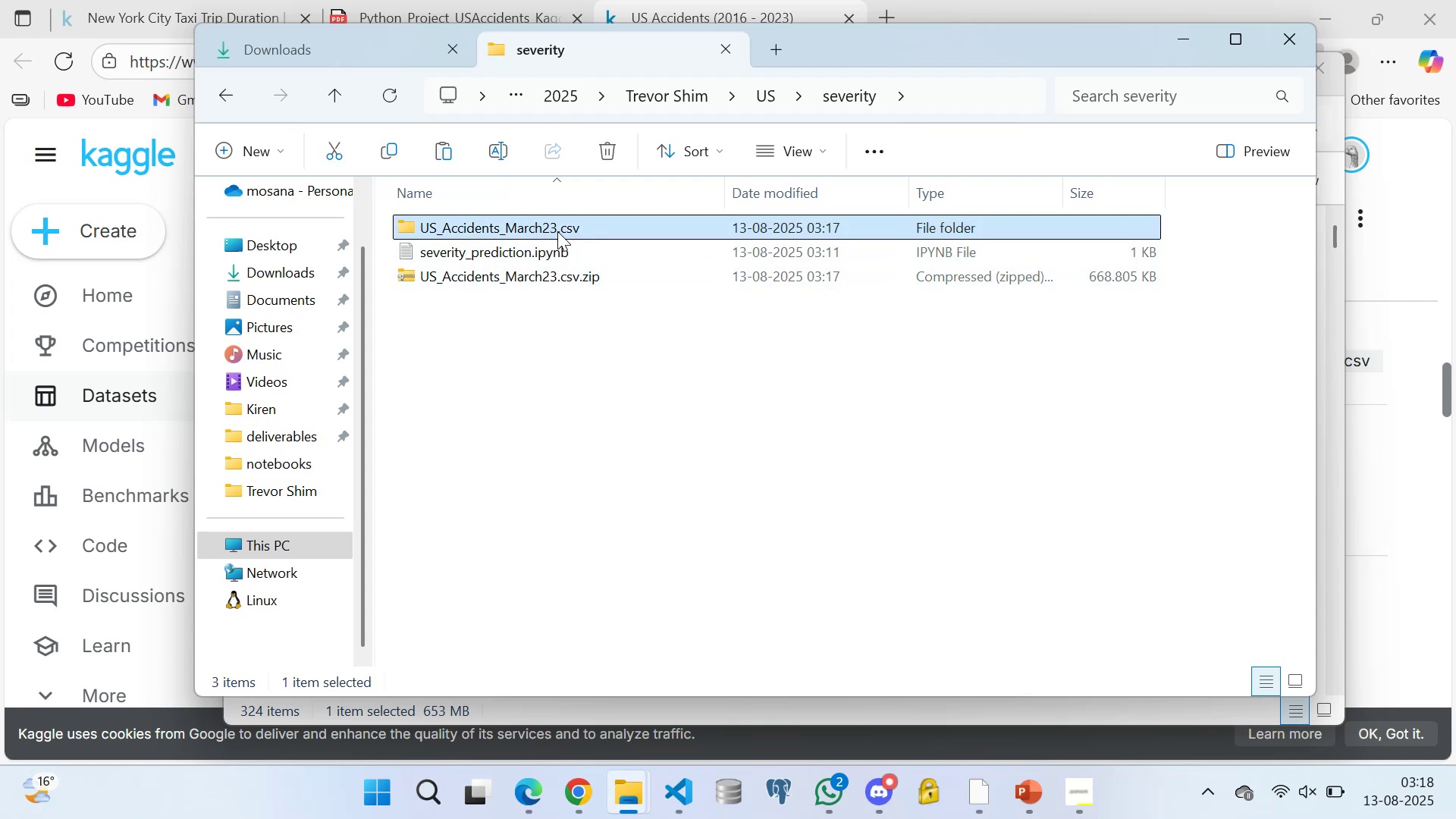 
left_click([558, 231])
 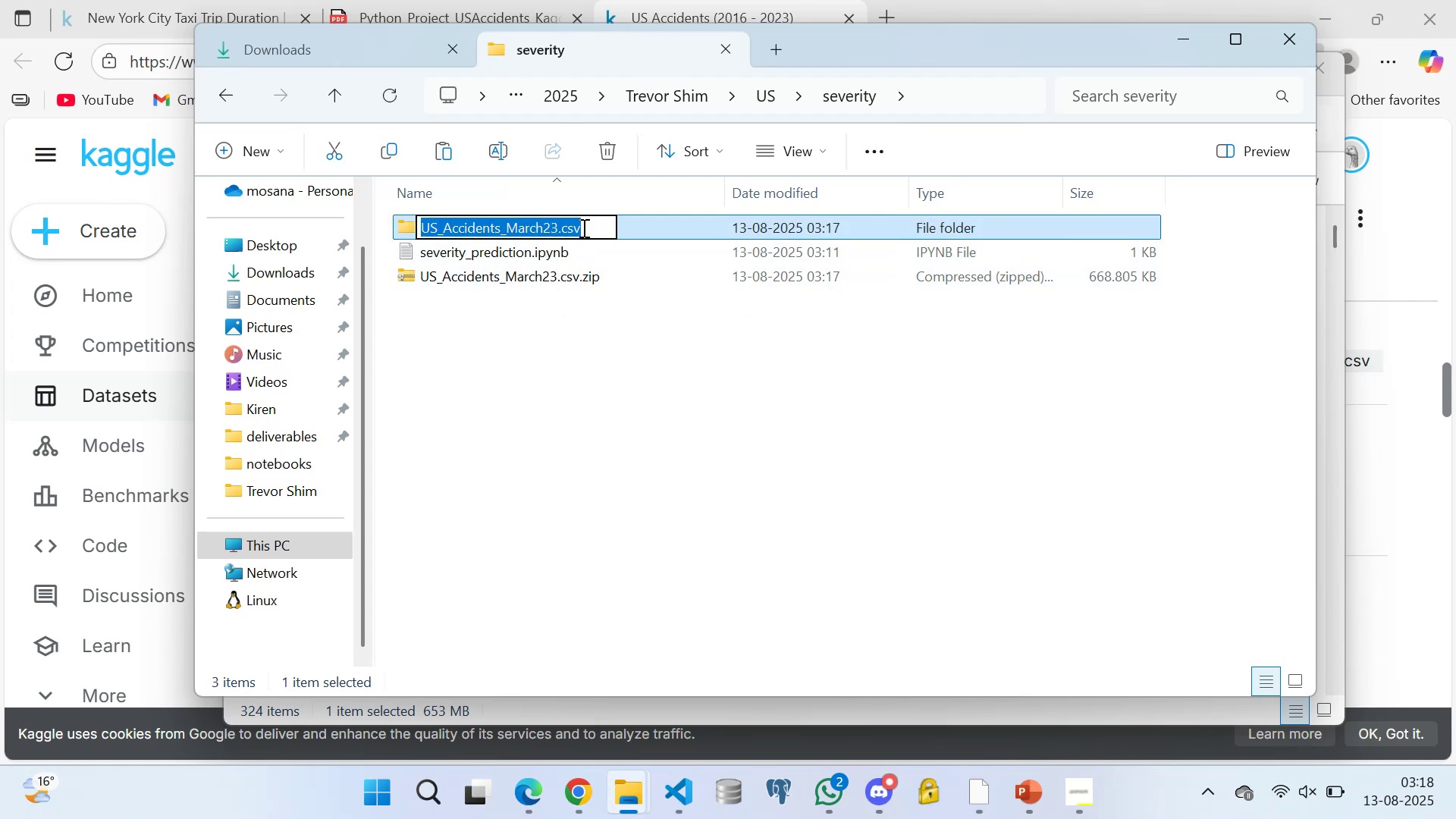 
left_click([582, 228])
 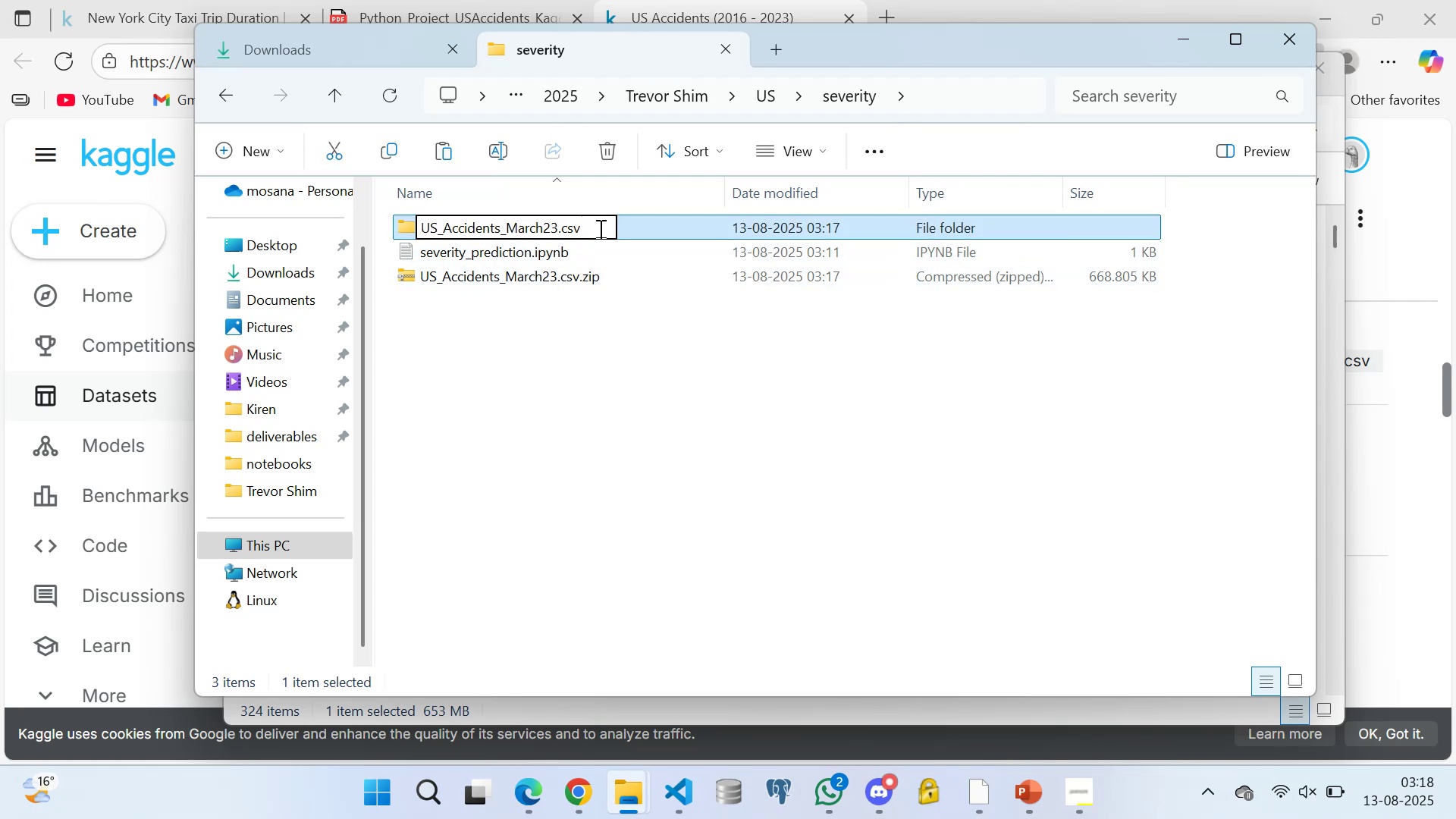 
key(Backspace)
 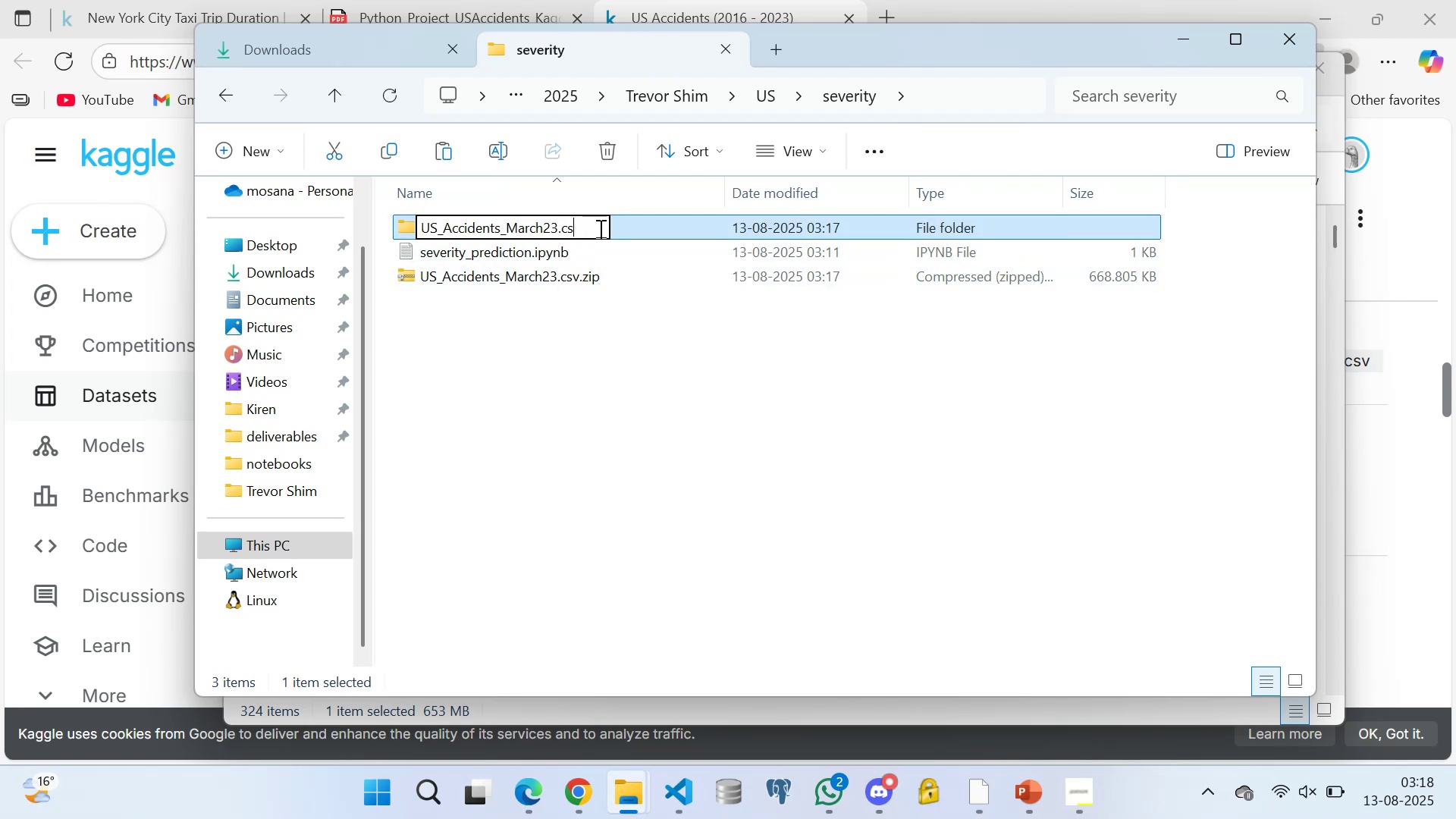 
key(Backspace)
 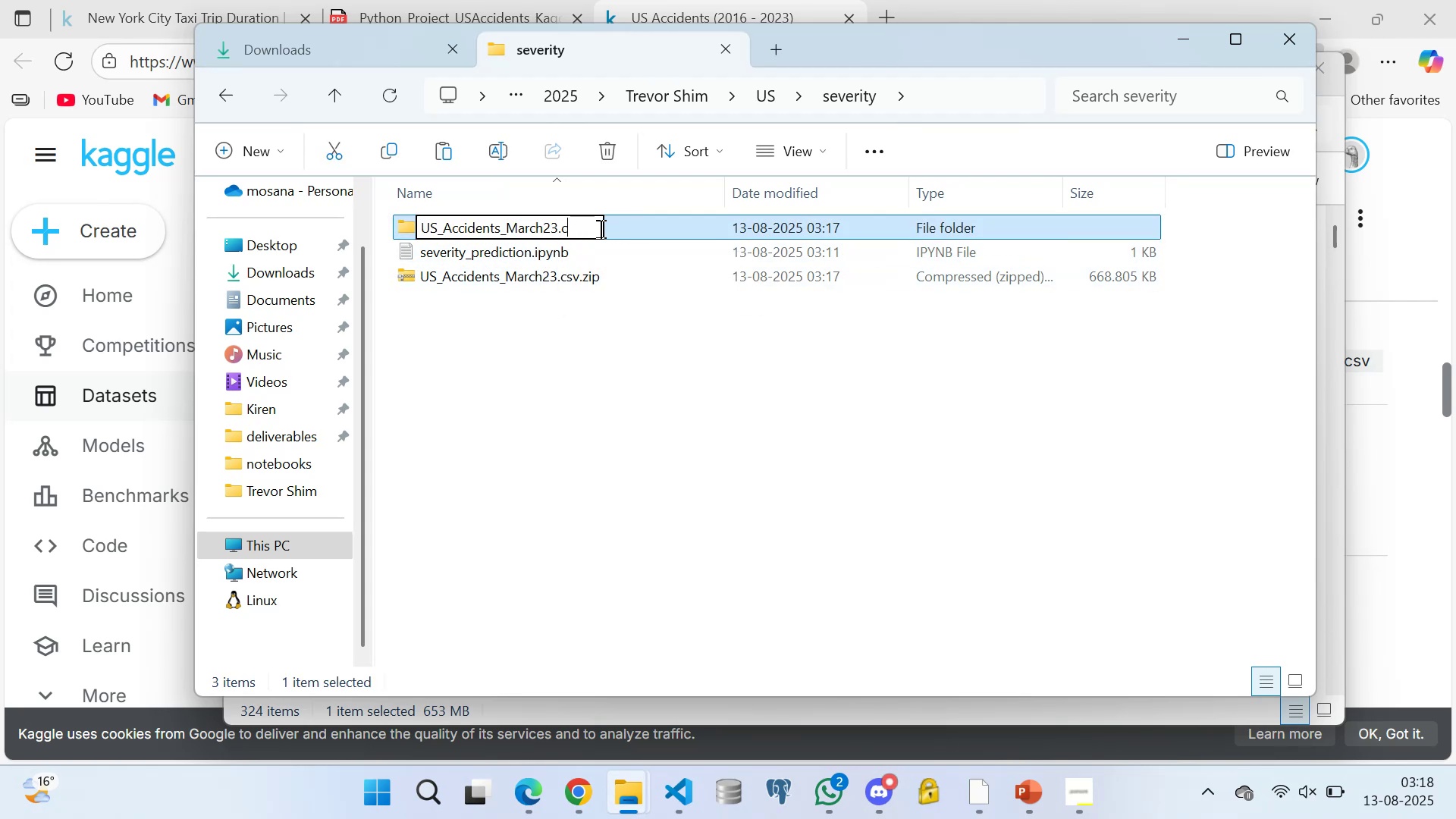 
key(Backspace)
 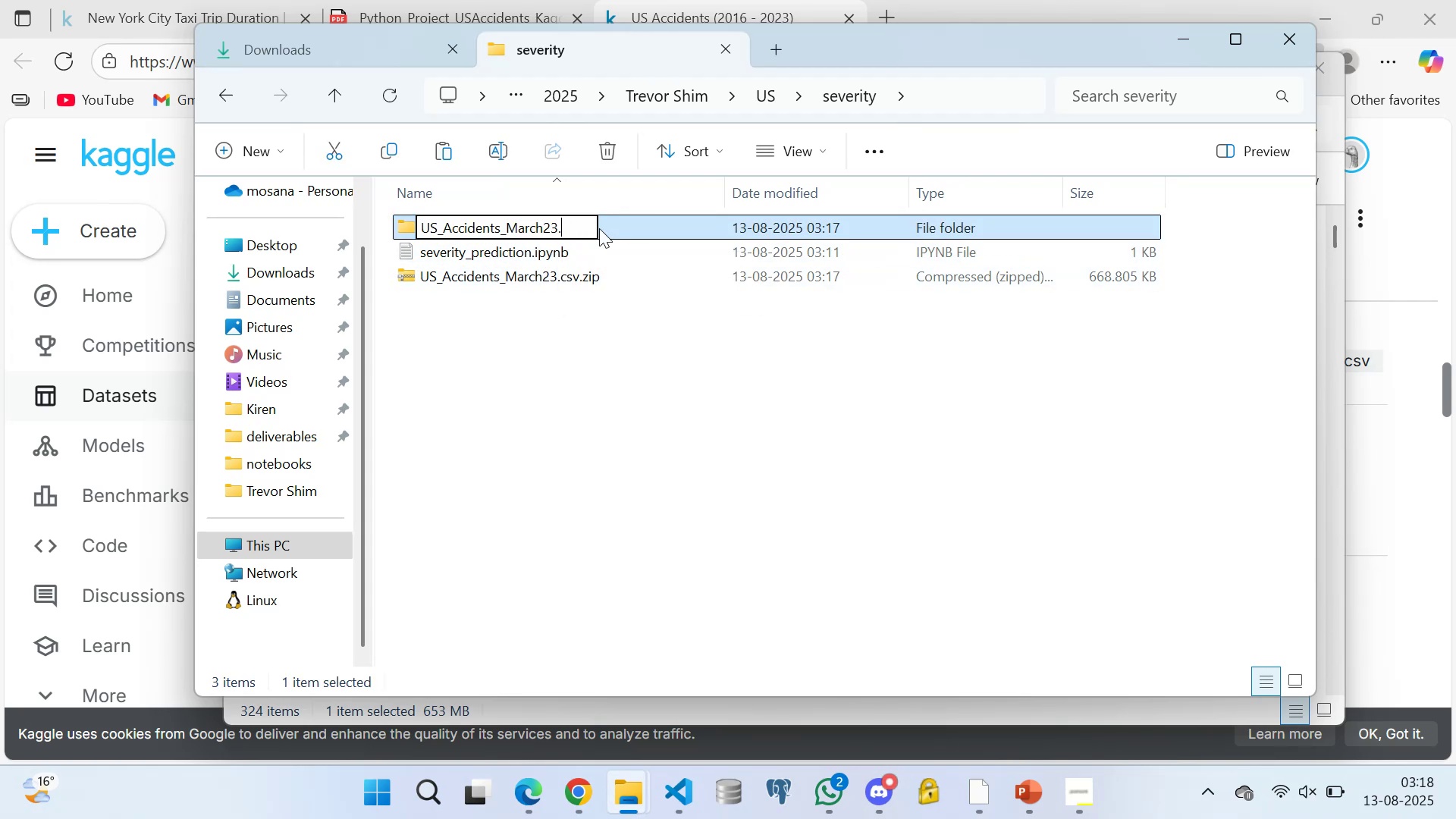 
key(Backspace)
 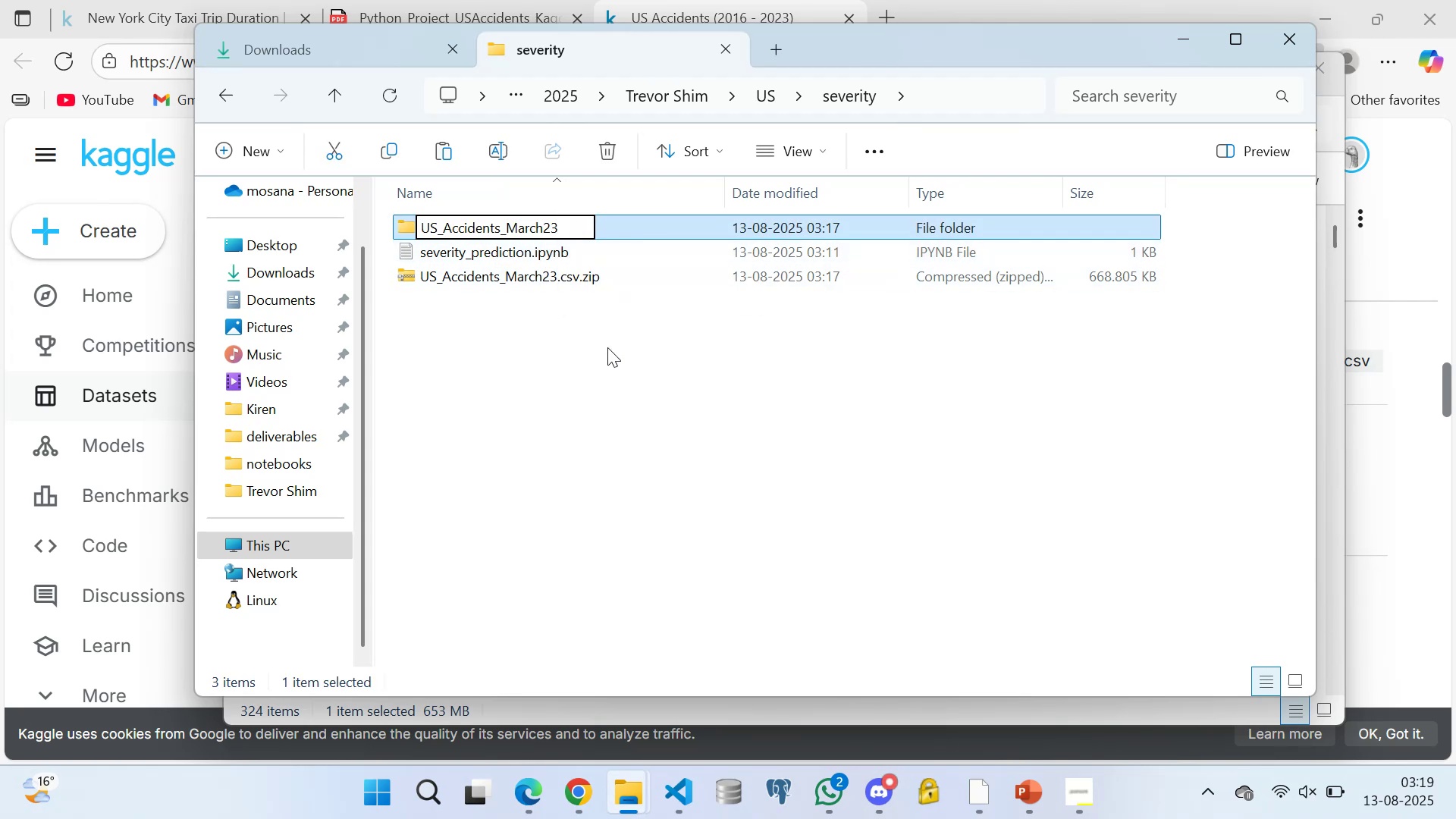 
left_click([607, 352])
 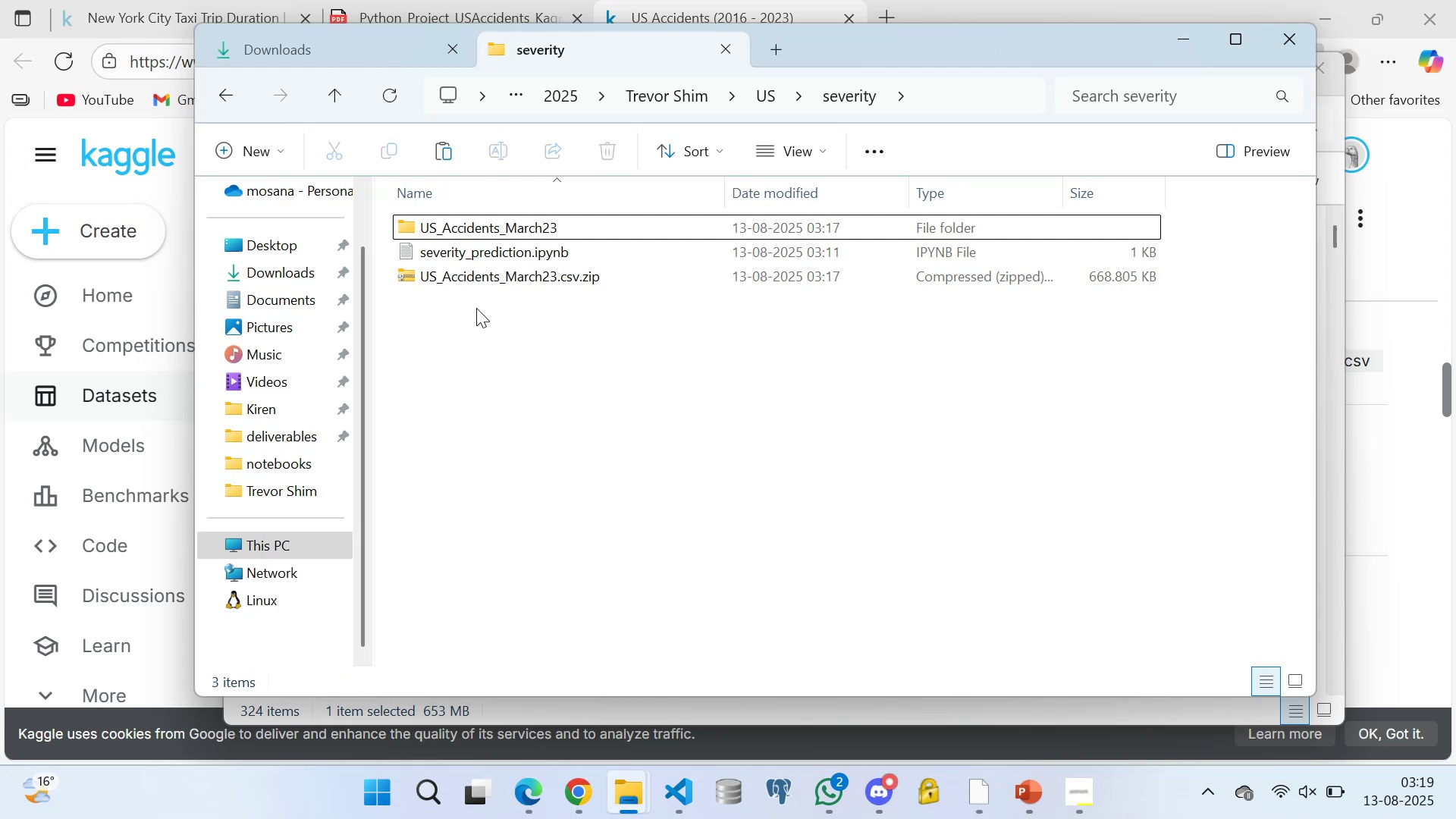 
mouse_move([529, 256])
 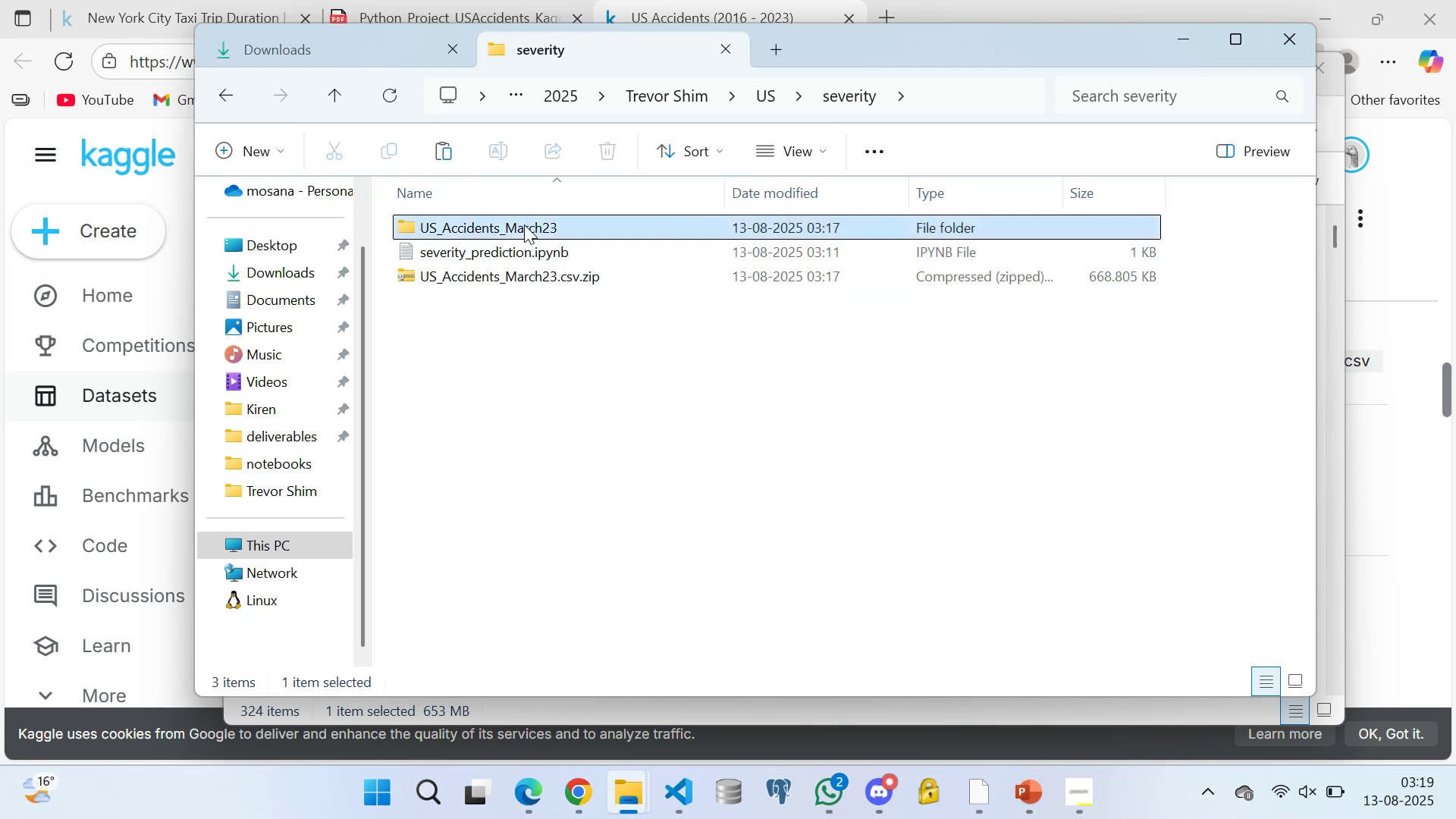 
double_click([524, 224])
 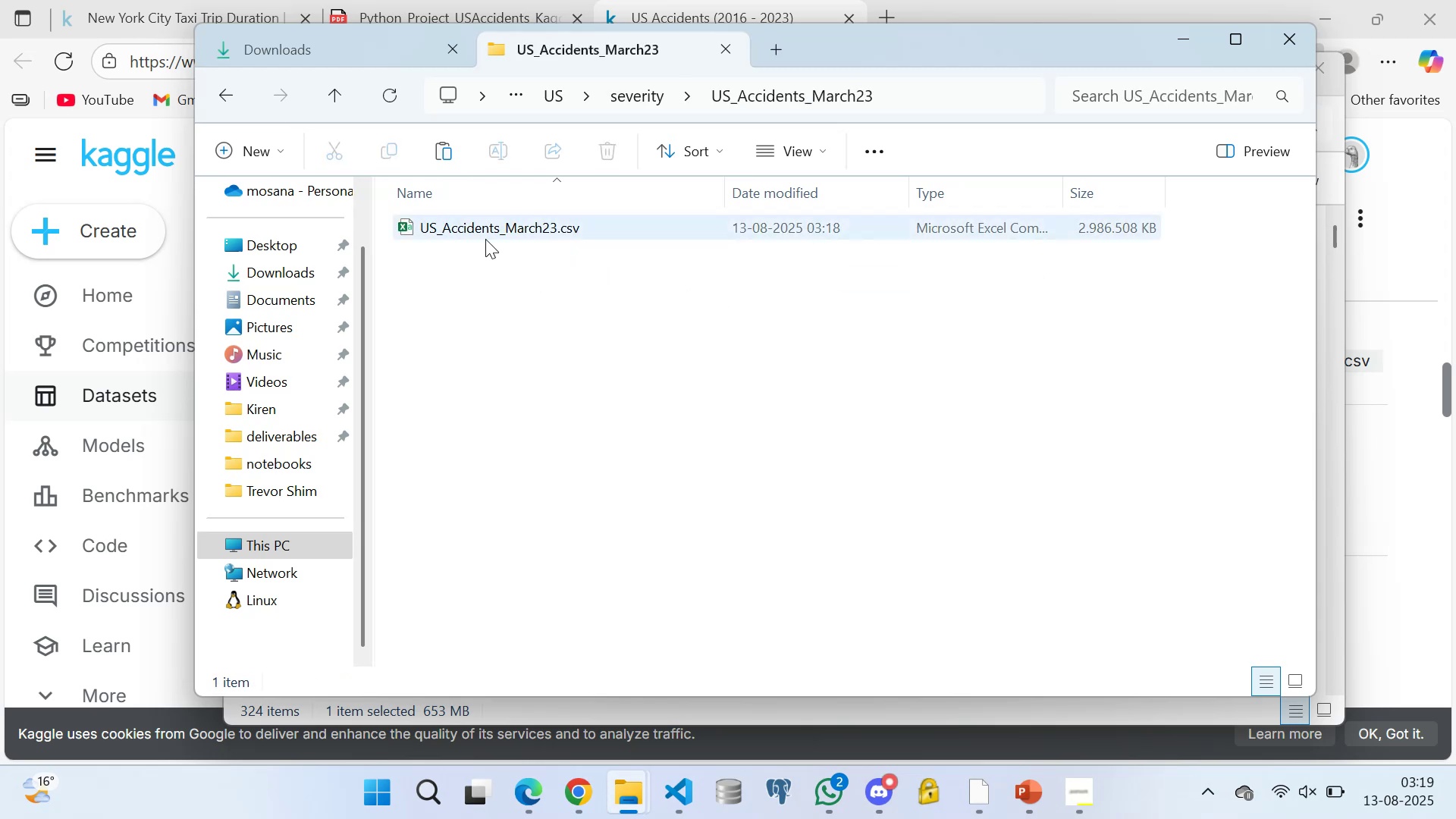 
left_click([485, 223])
 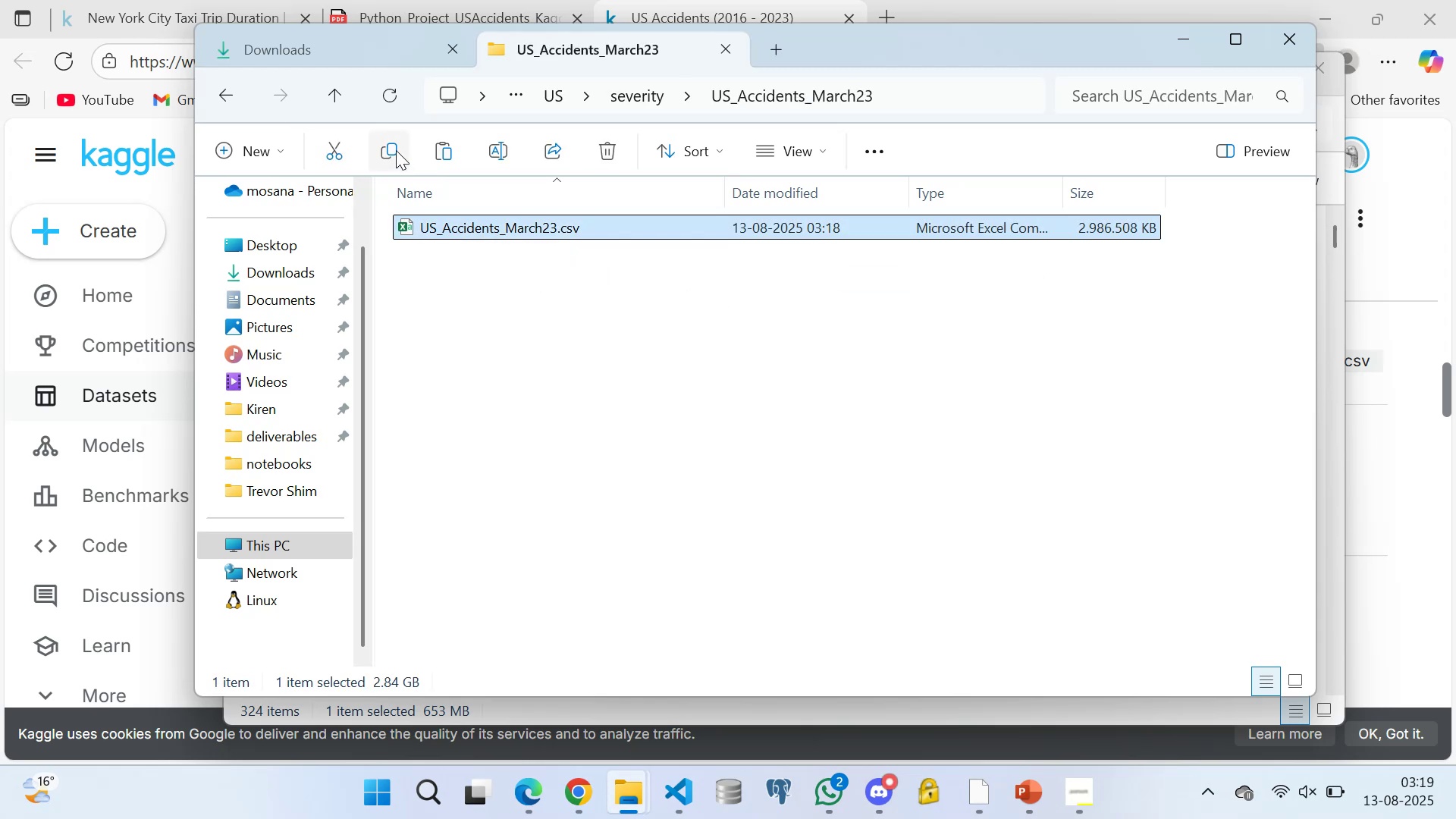 
left_click([396, 150])
 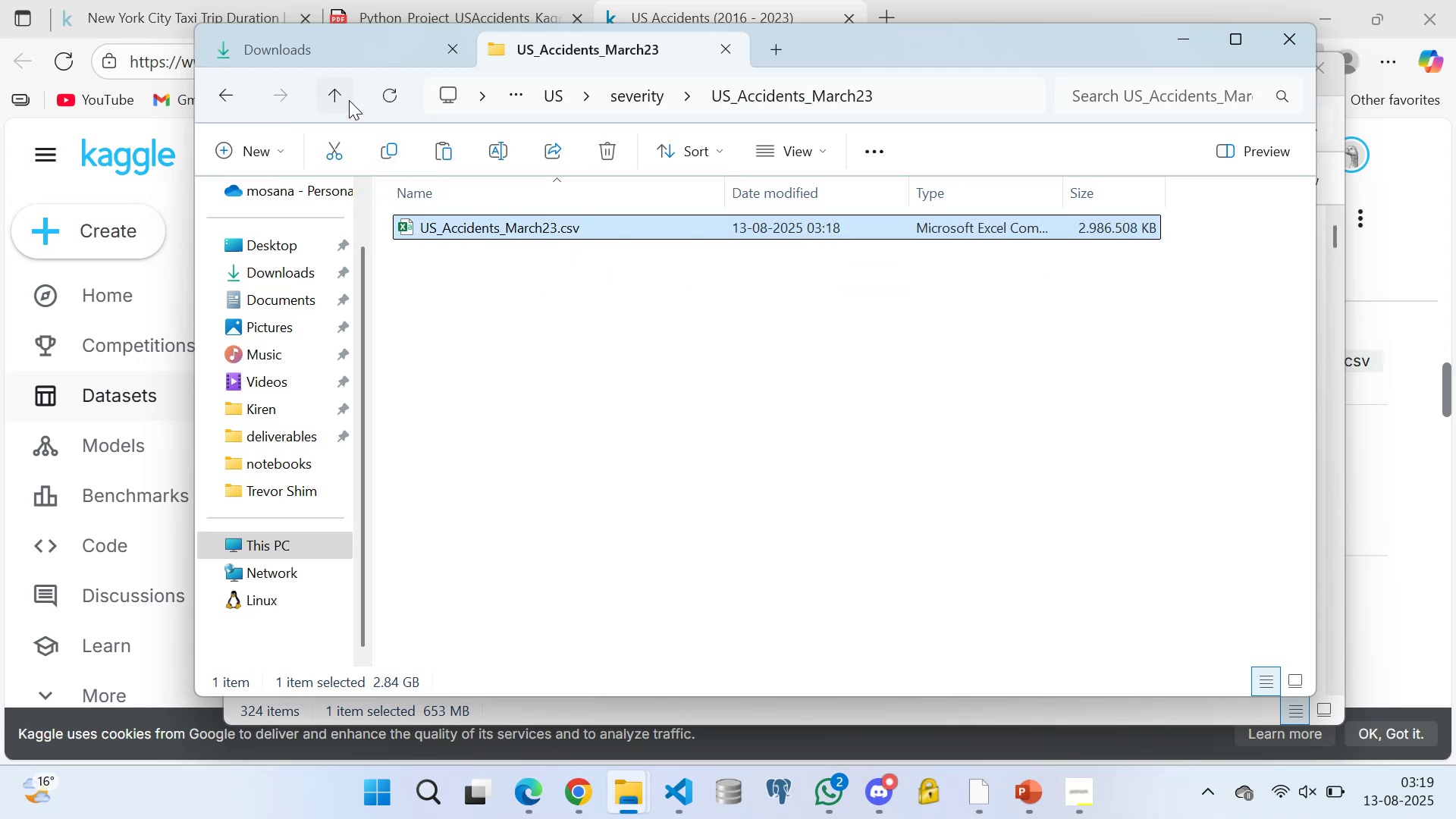 
left_click([341, 83])
 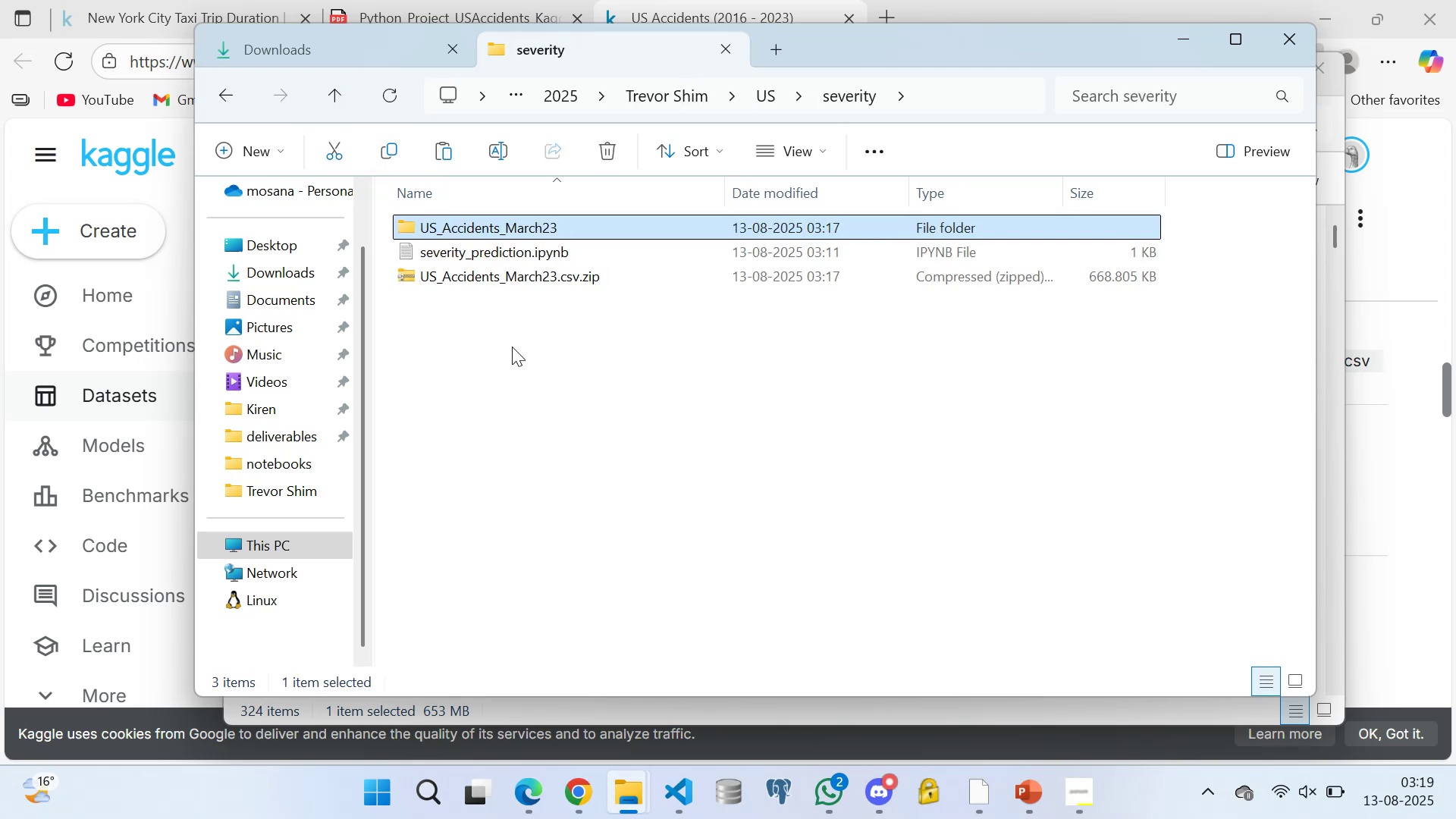 
left_click([513, 347])
 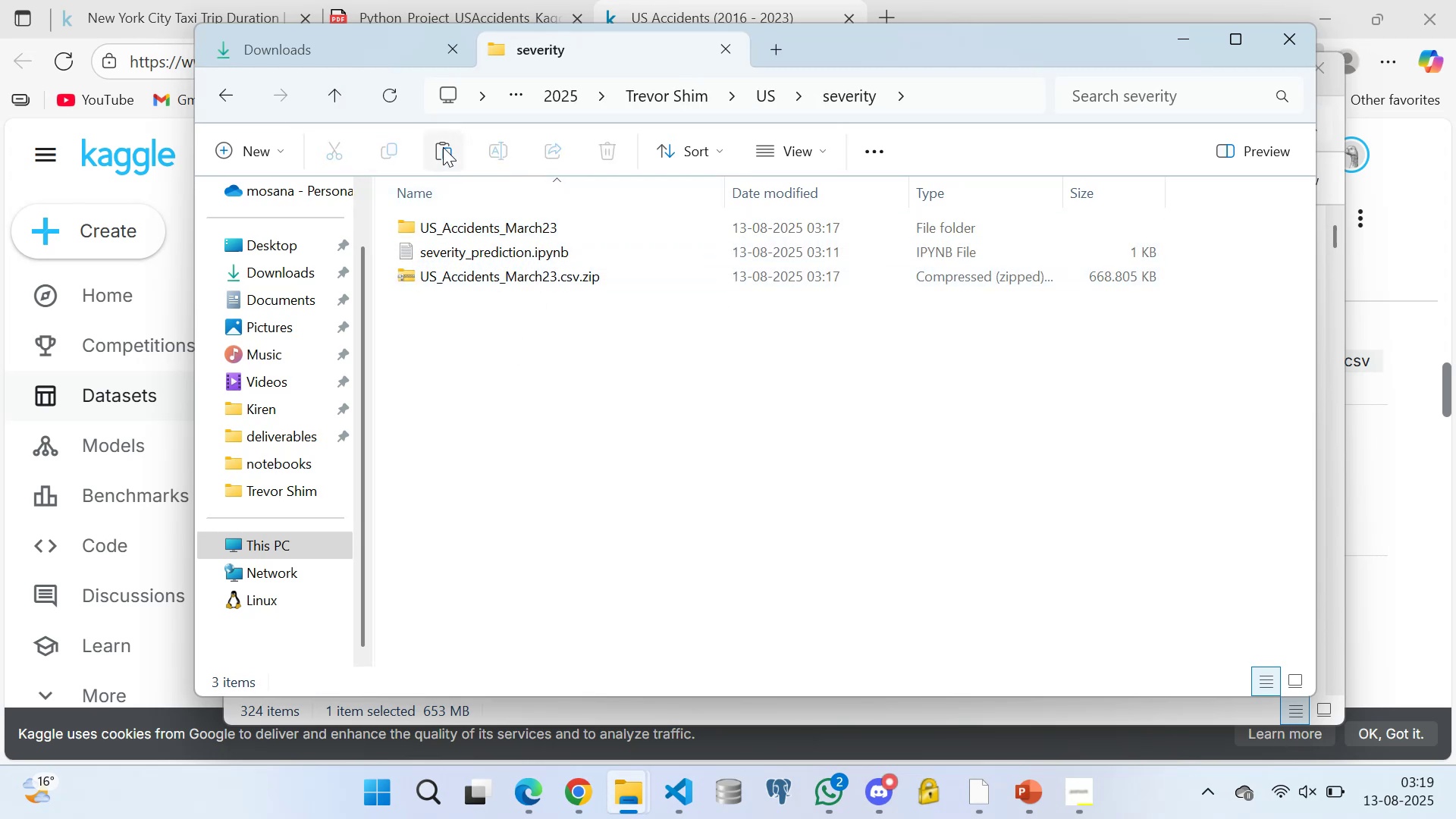 
left_click([441, 145])
 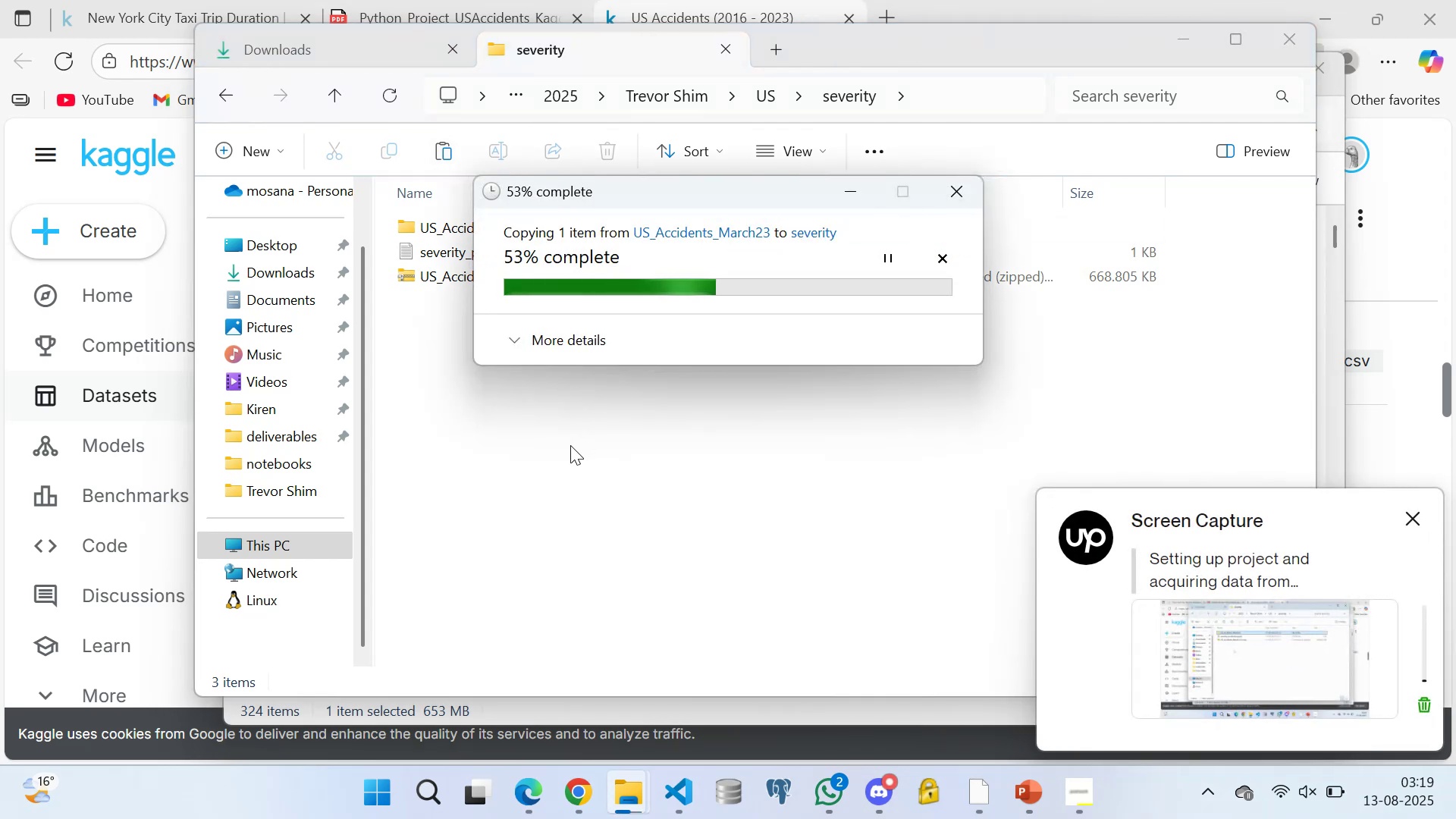 
wait(5.12)
 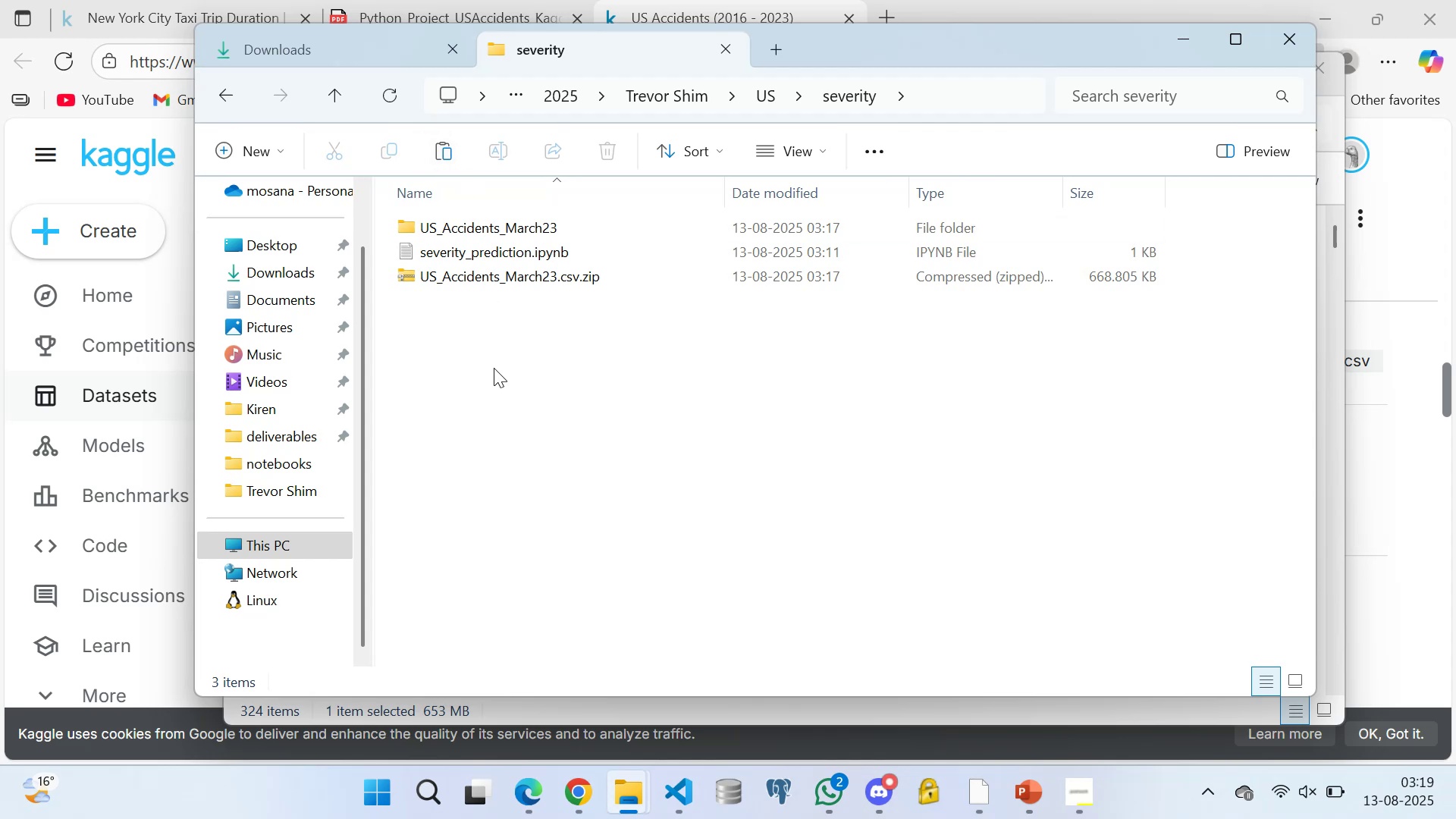 
double_click([708, 500])
 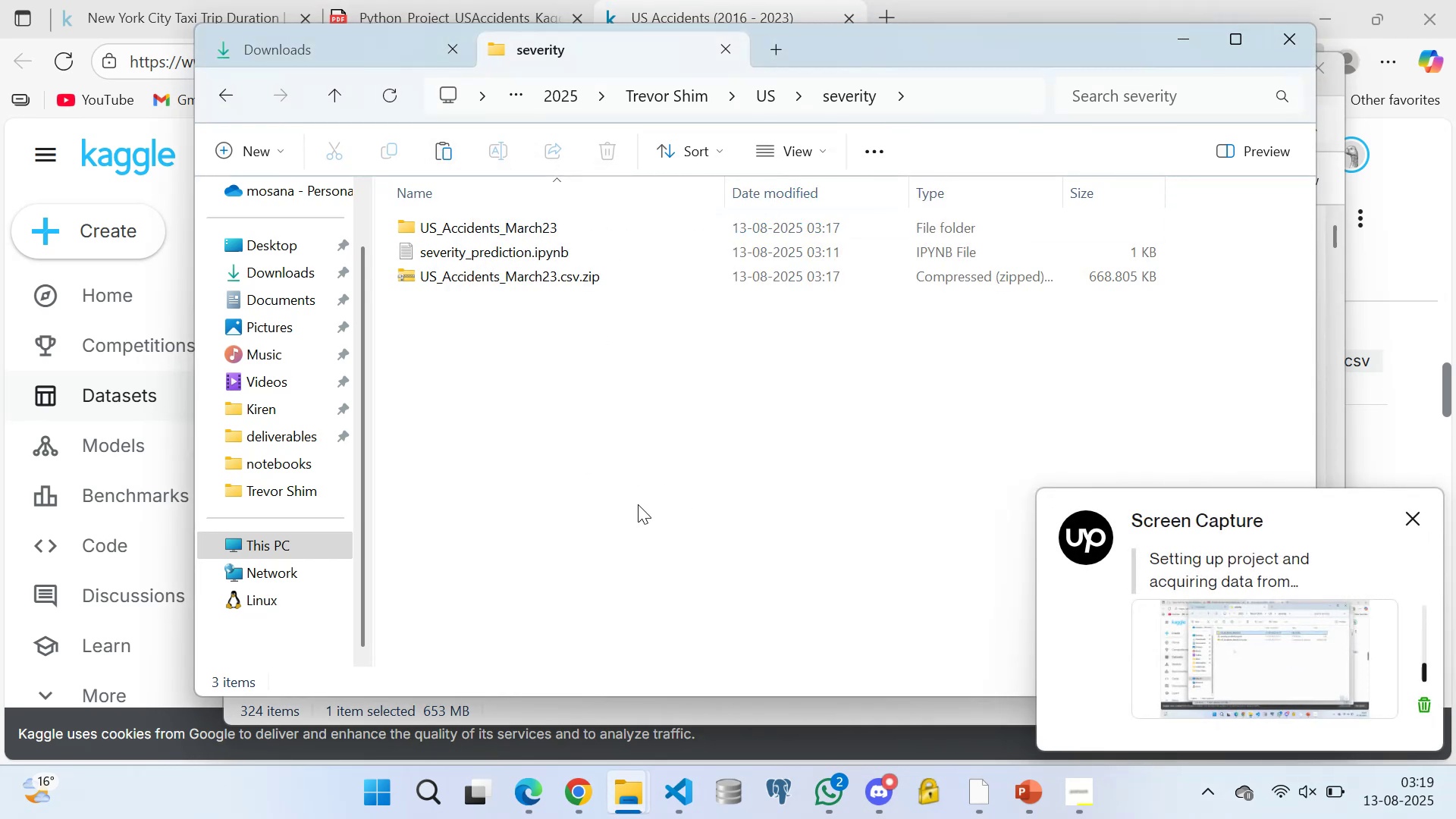 
triple_click([638, 504])
 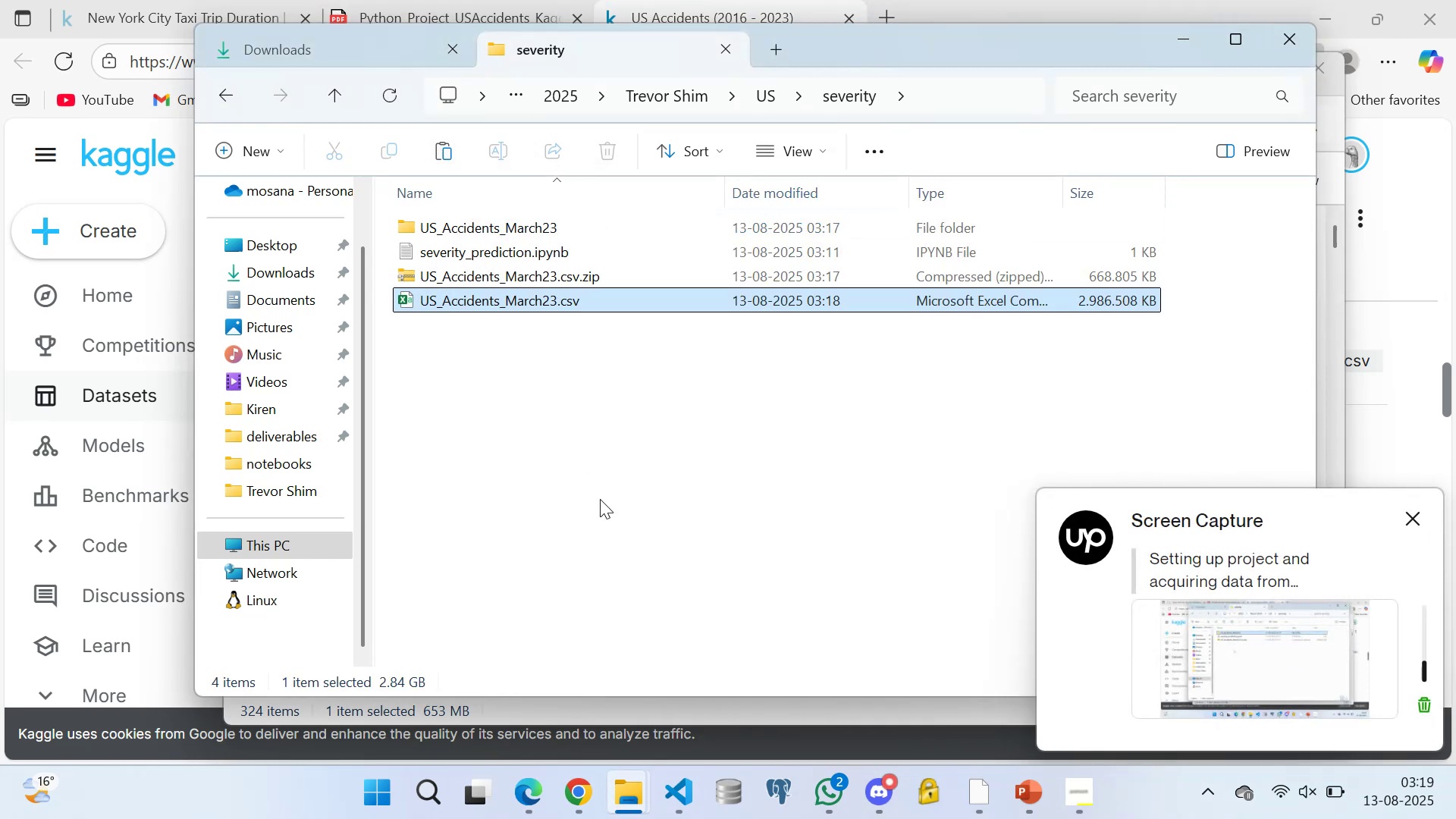 
triple_click([600, 499])
 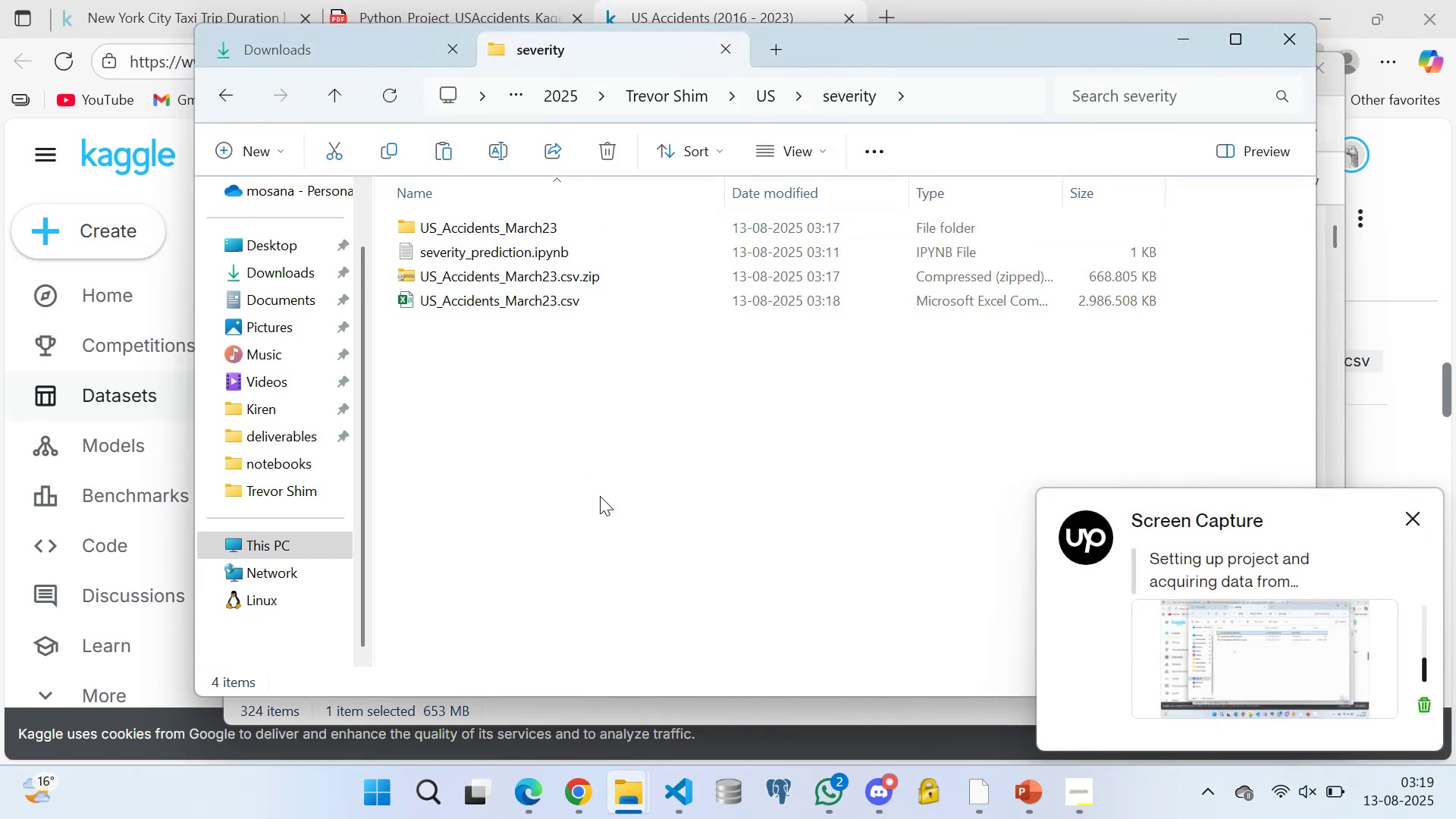 
triple_click([600, 496])
 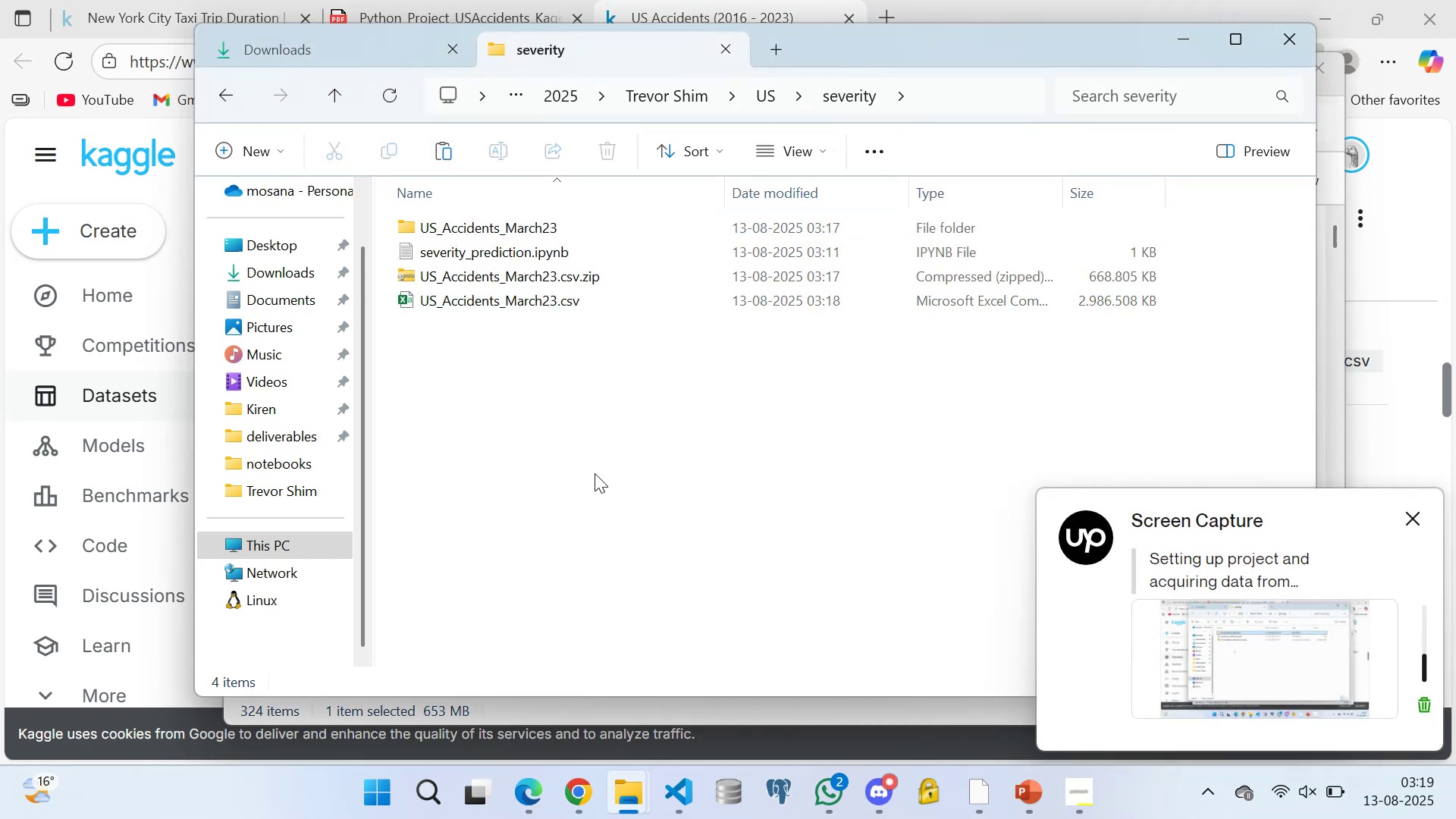 
triple_click([595, 473])
 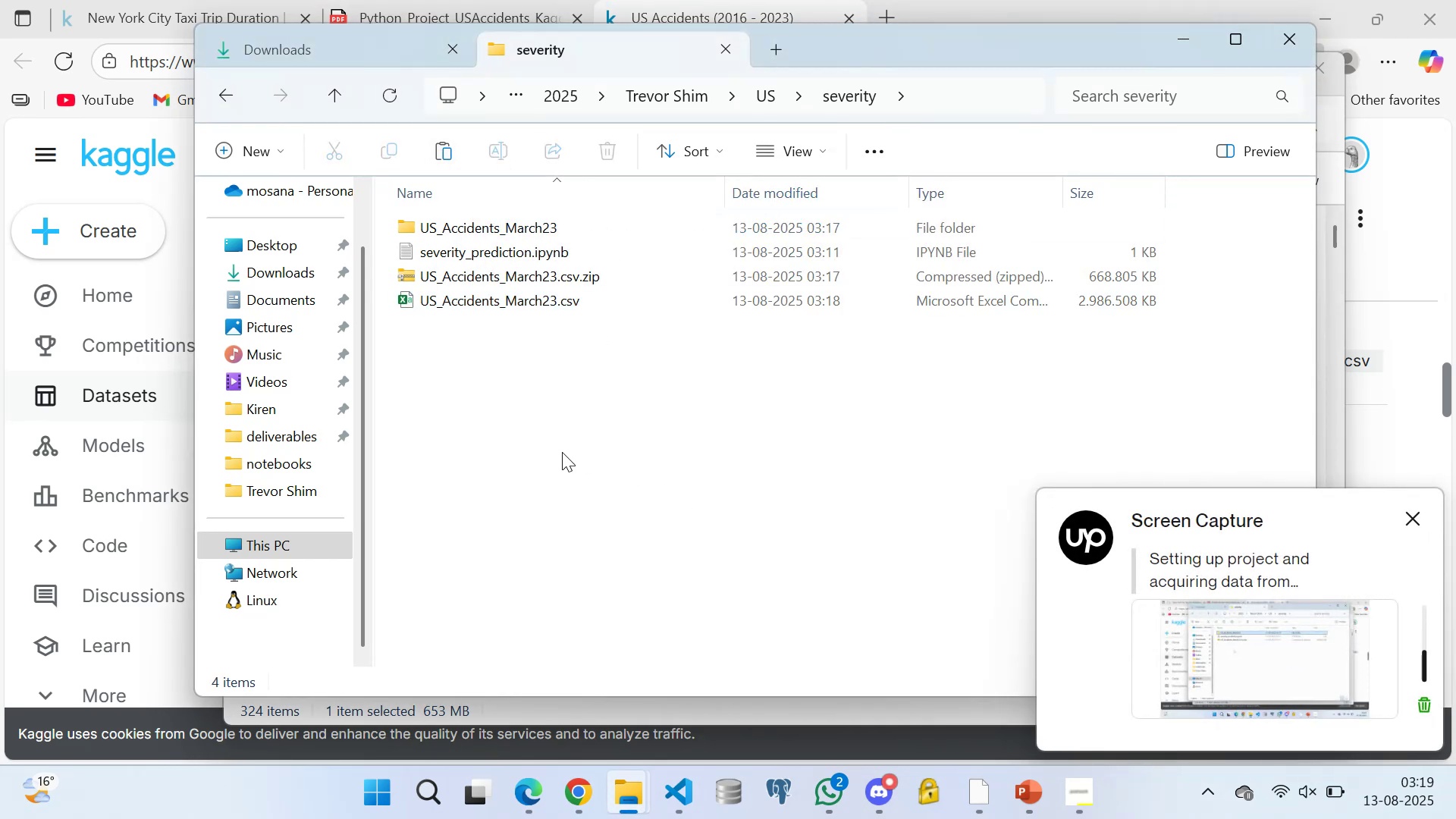 
triple_click([562, 452])
 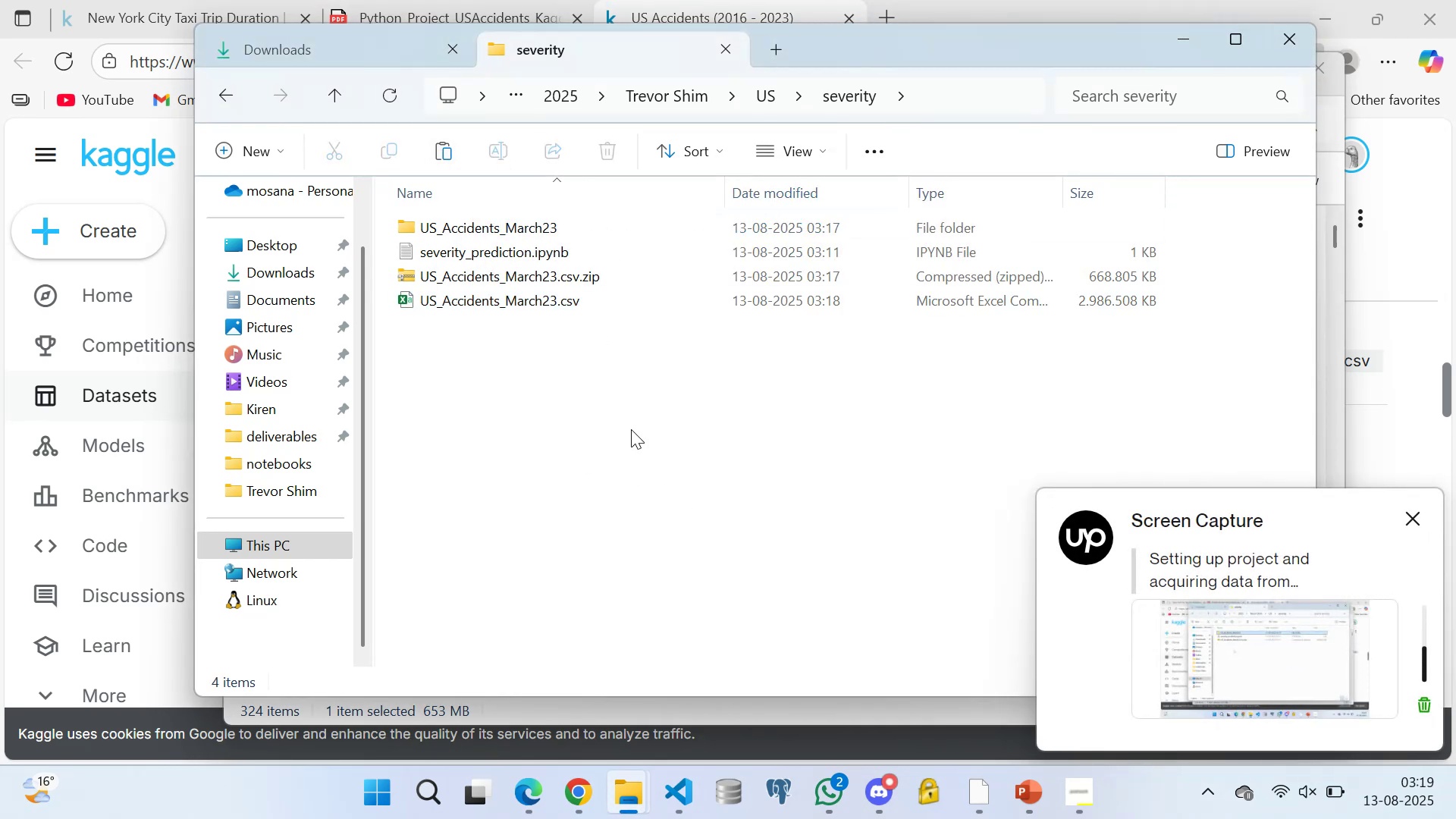 
triple_click([631, 429])
 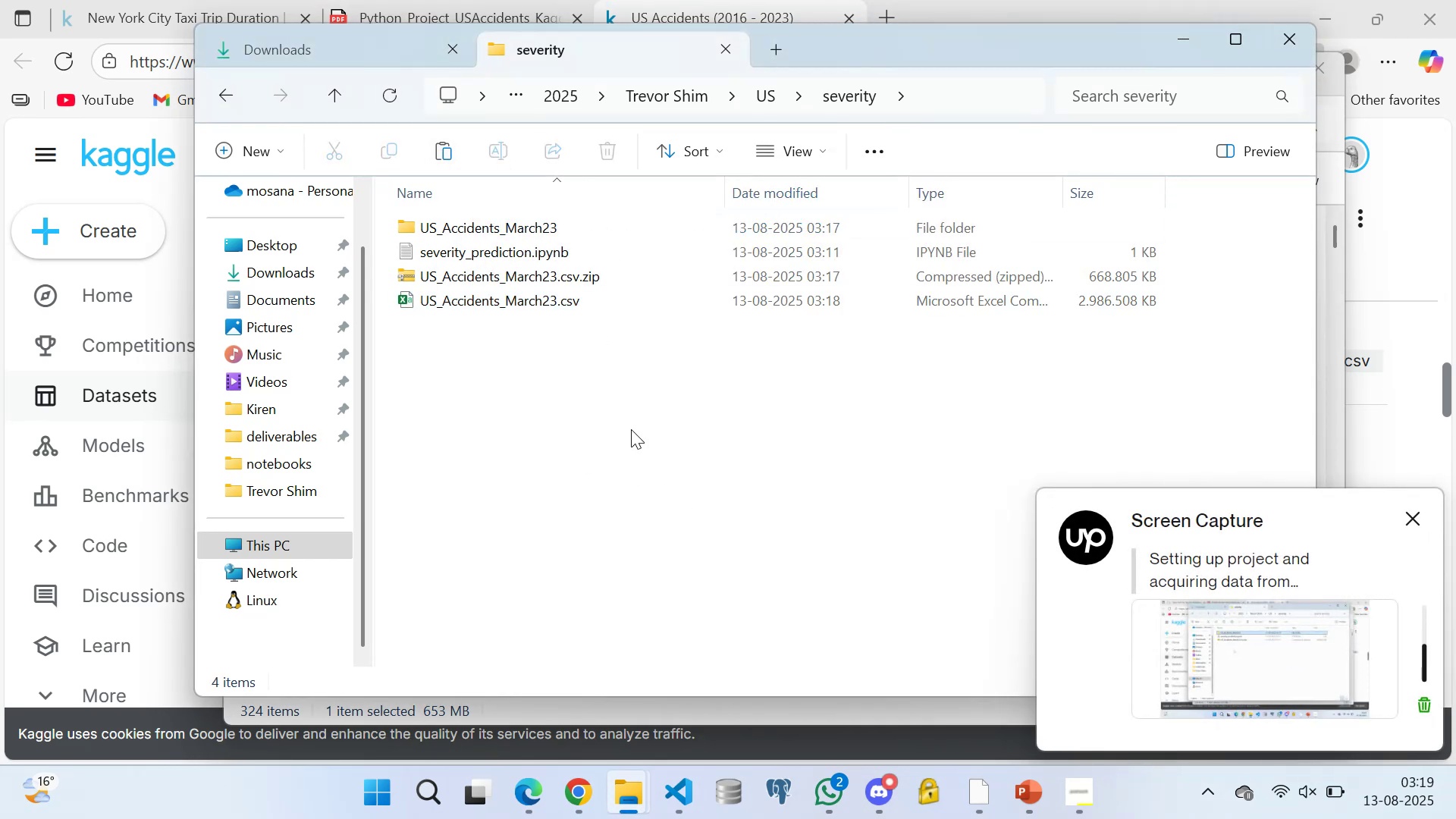 
left_click_drag(start_coordinate=[630, 431], to_coordinate=[629, 438])
 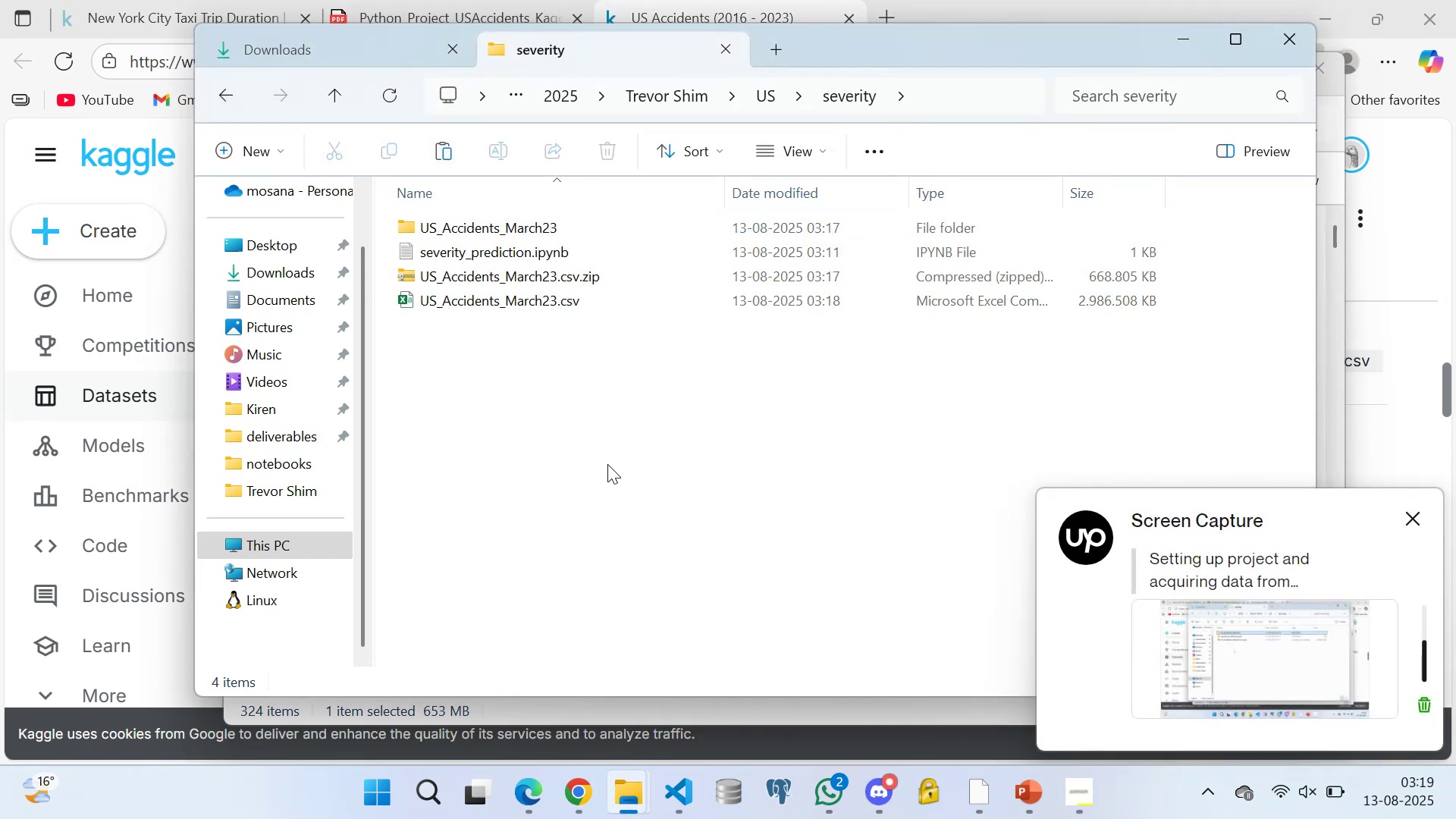 
left_click_drag(start_coordinate=[603, 475], to_coordinate=[599, 480])
 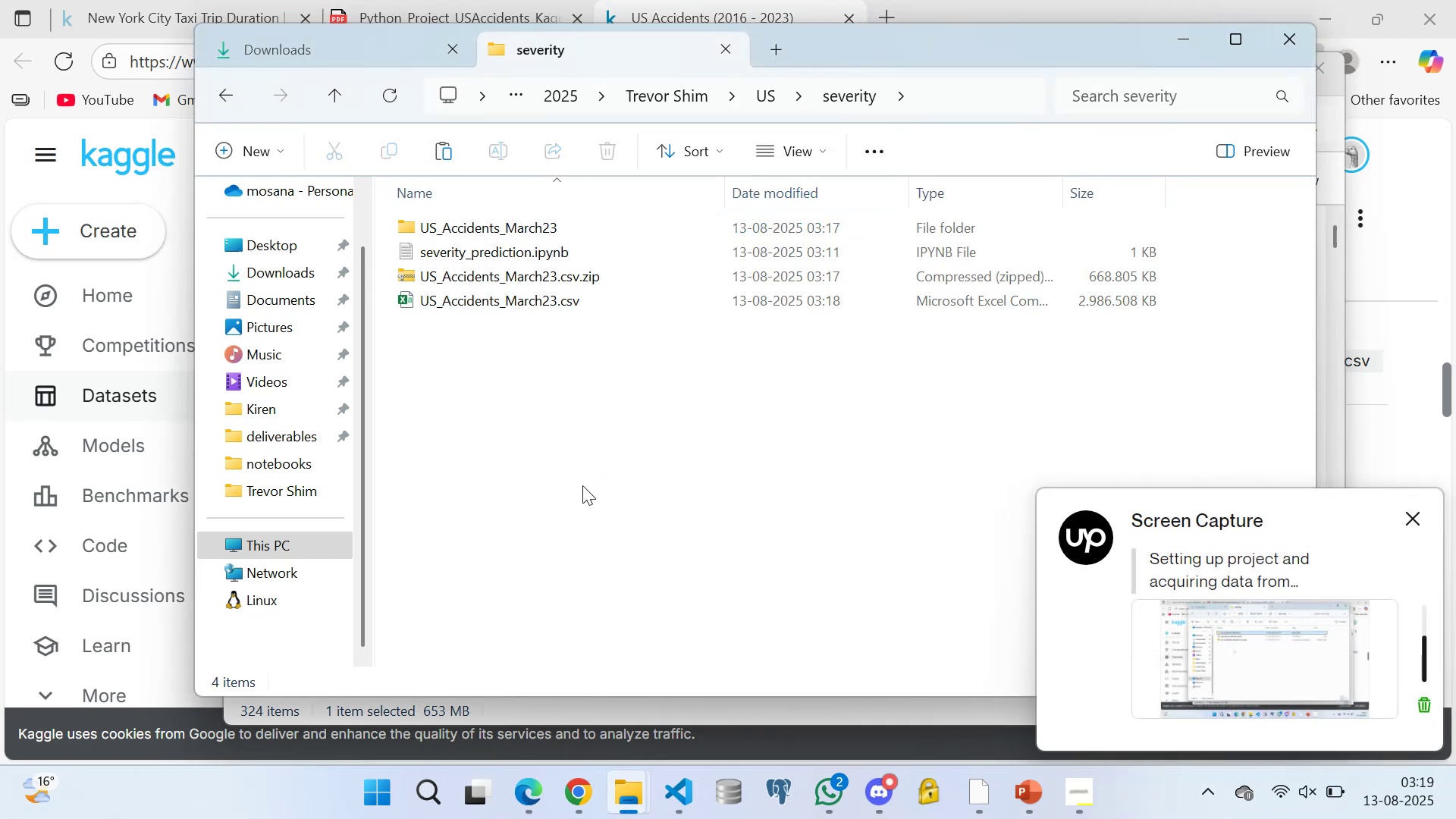 
triple_click([582, 485])
 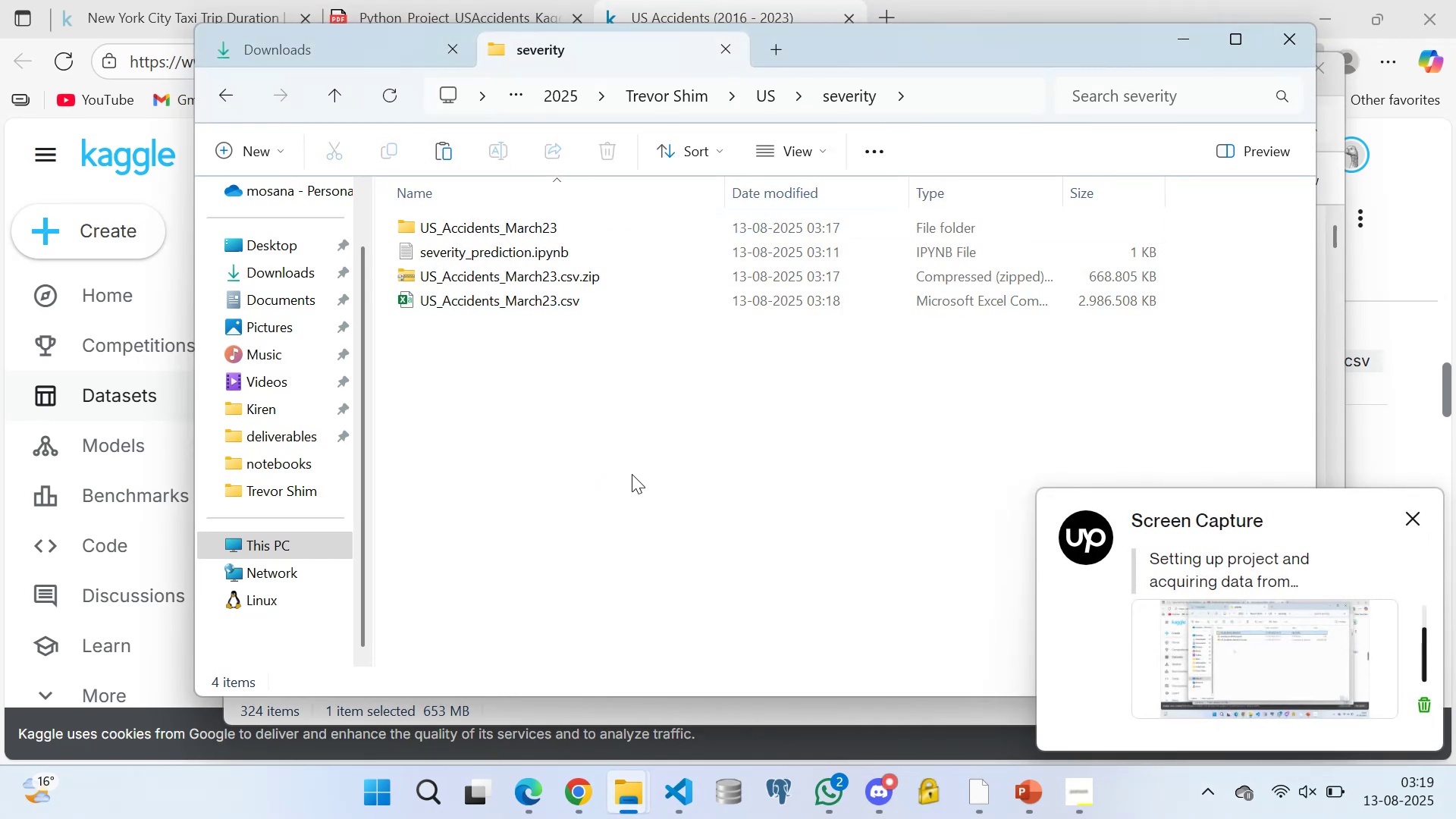 
triple_click([651, 448])
 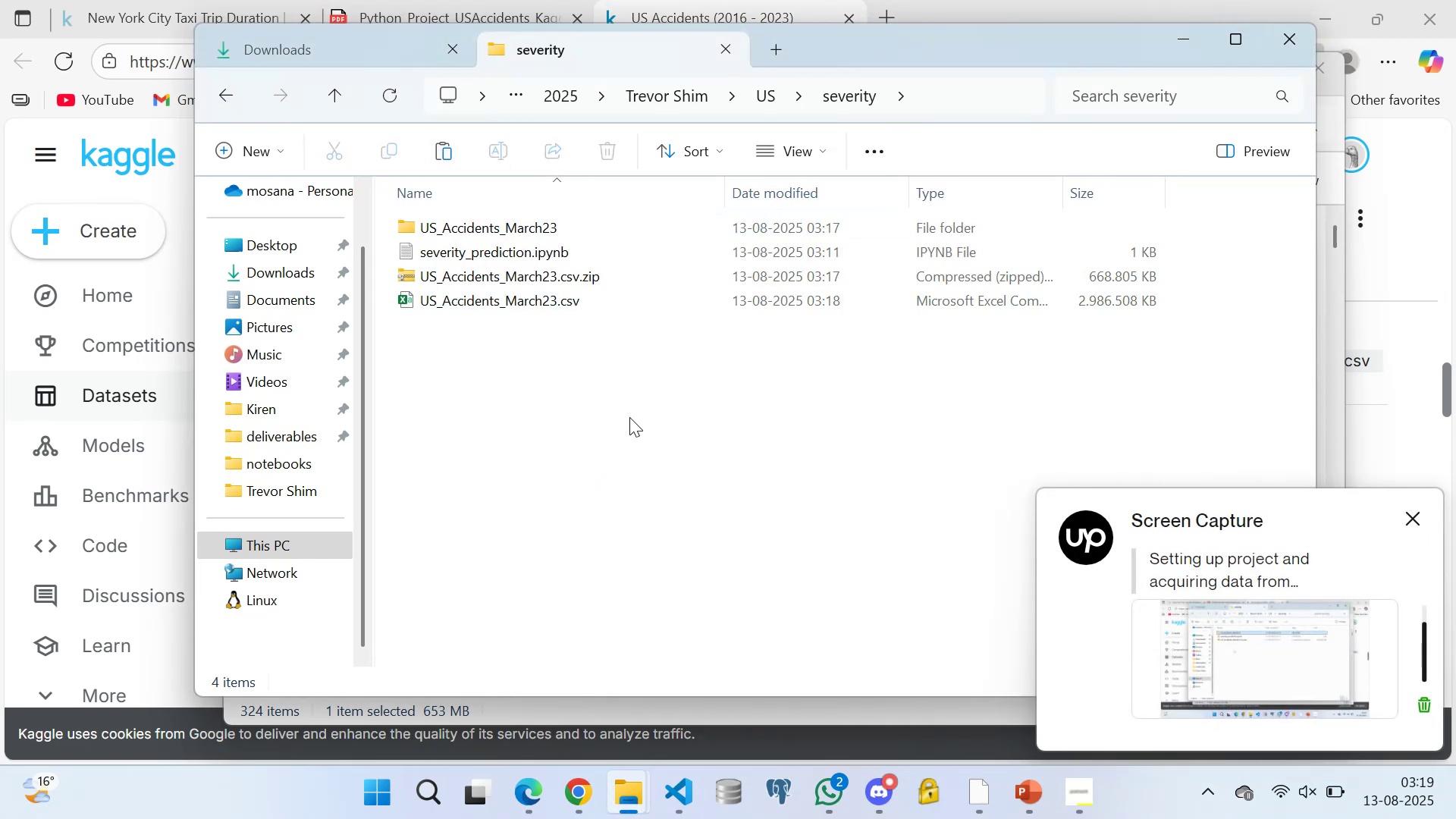 
triple_click([629, 417])
 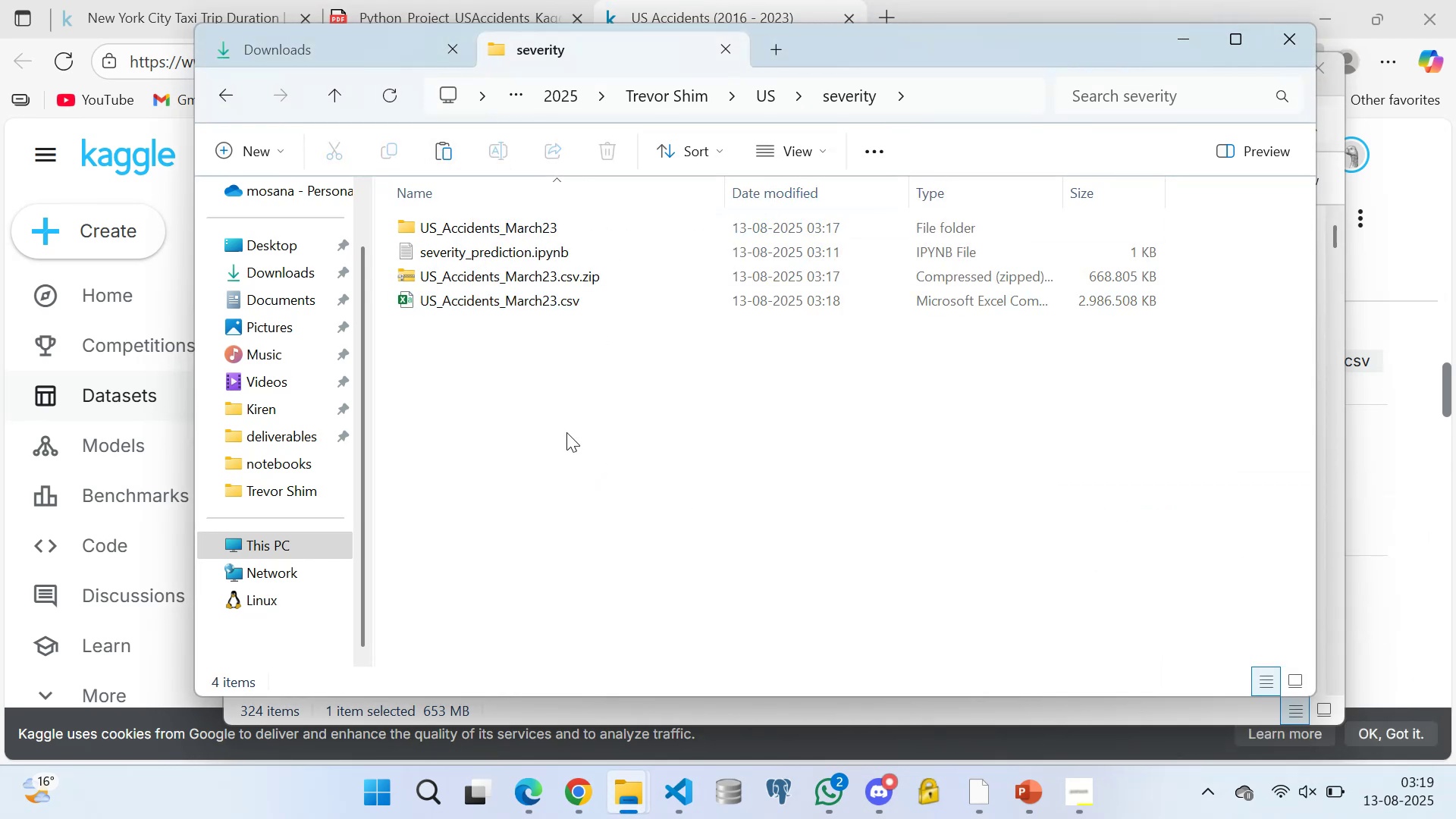 
triple_click([566, 432])
 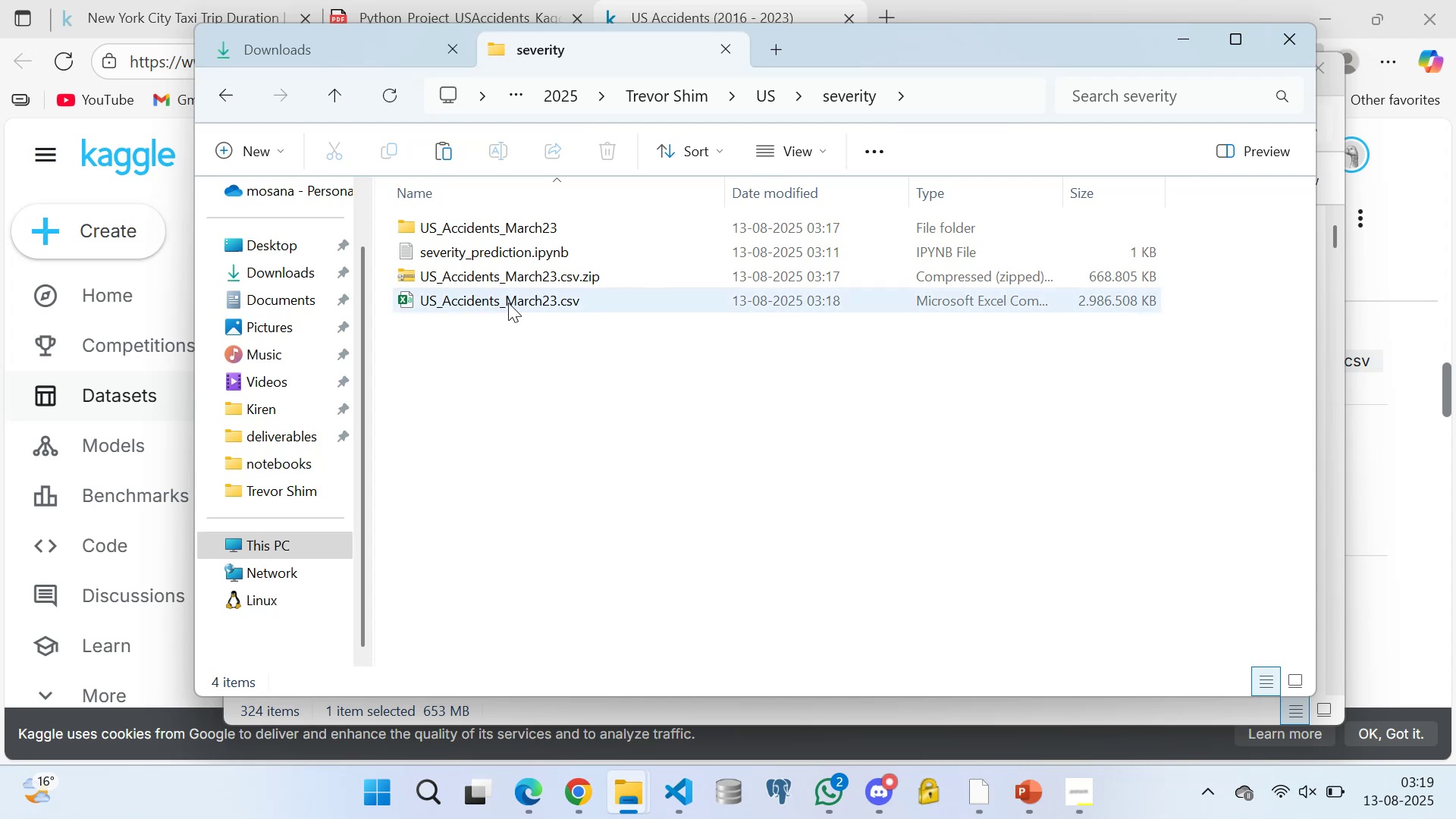 
left_click([508, 303])
 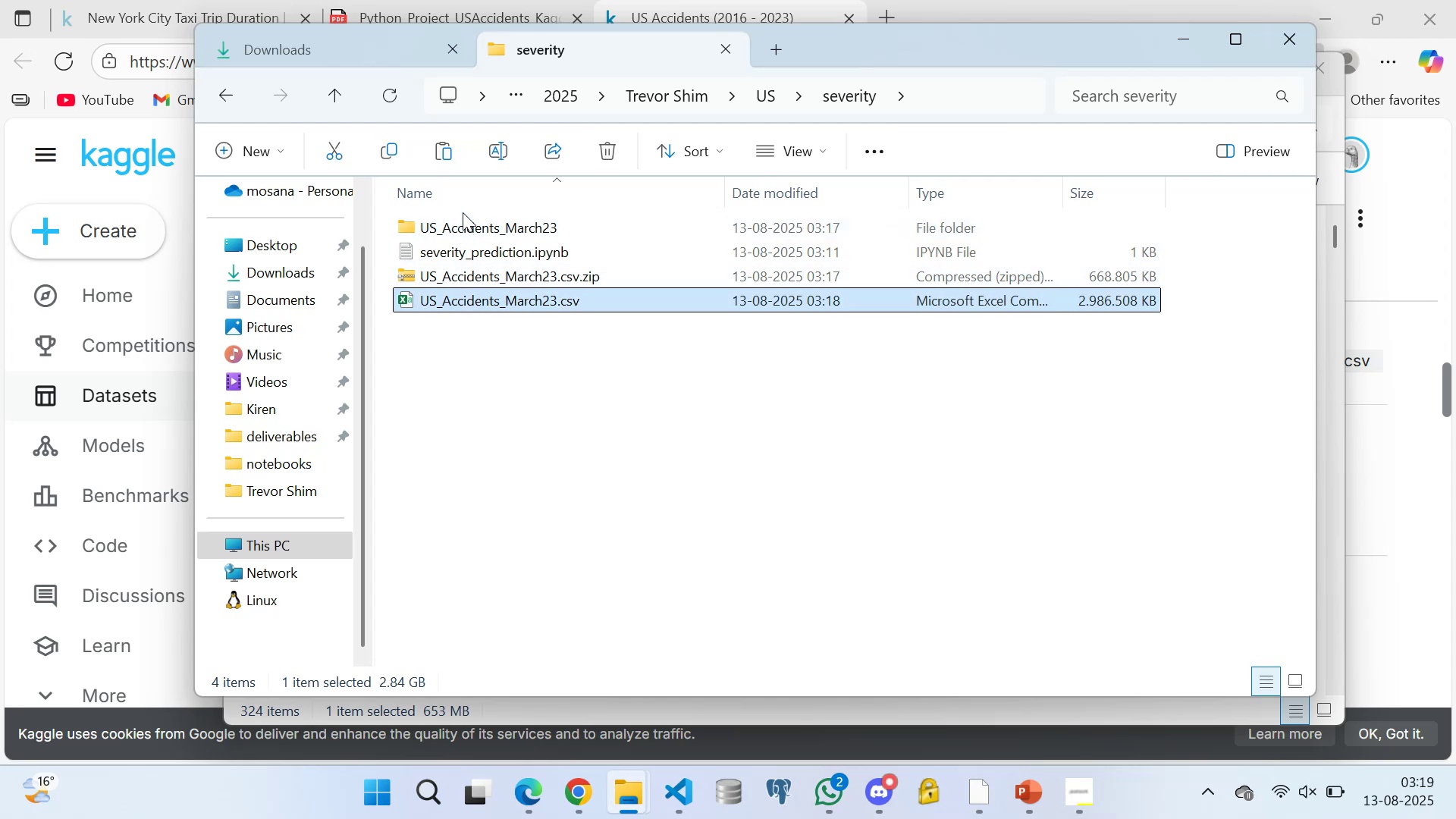 
left_click([469, 228])
 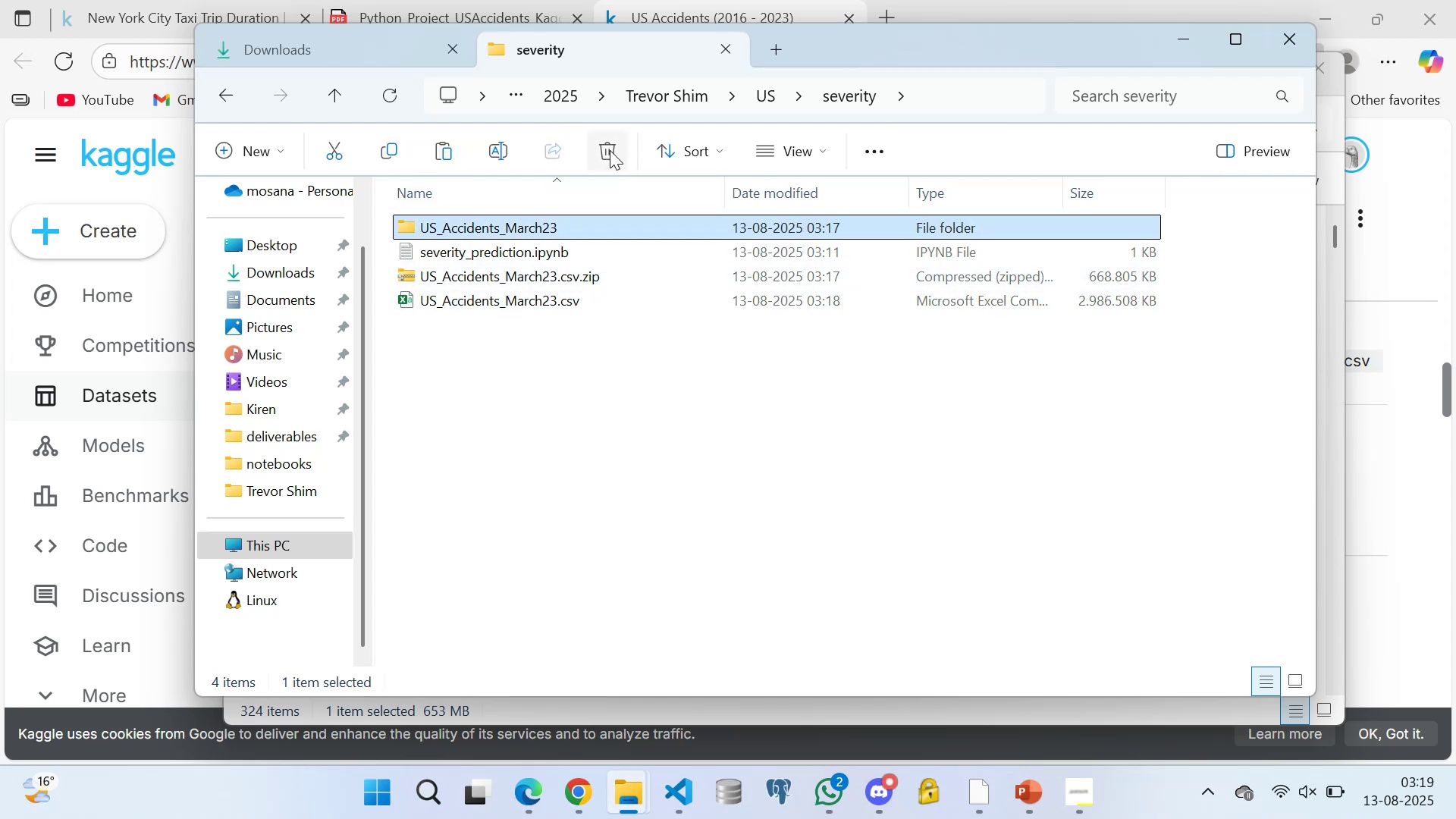 
left_click([608, 150])
 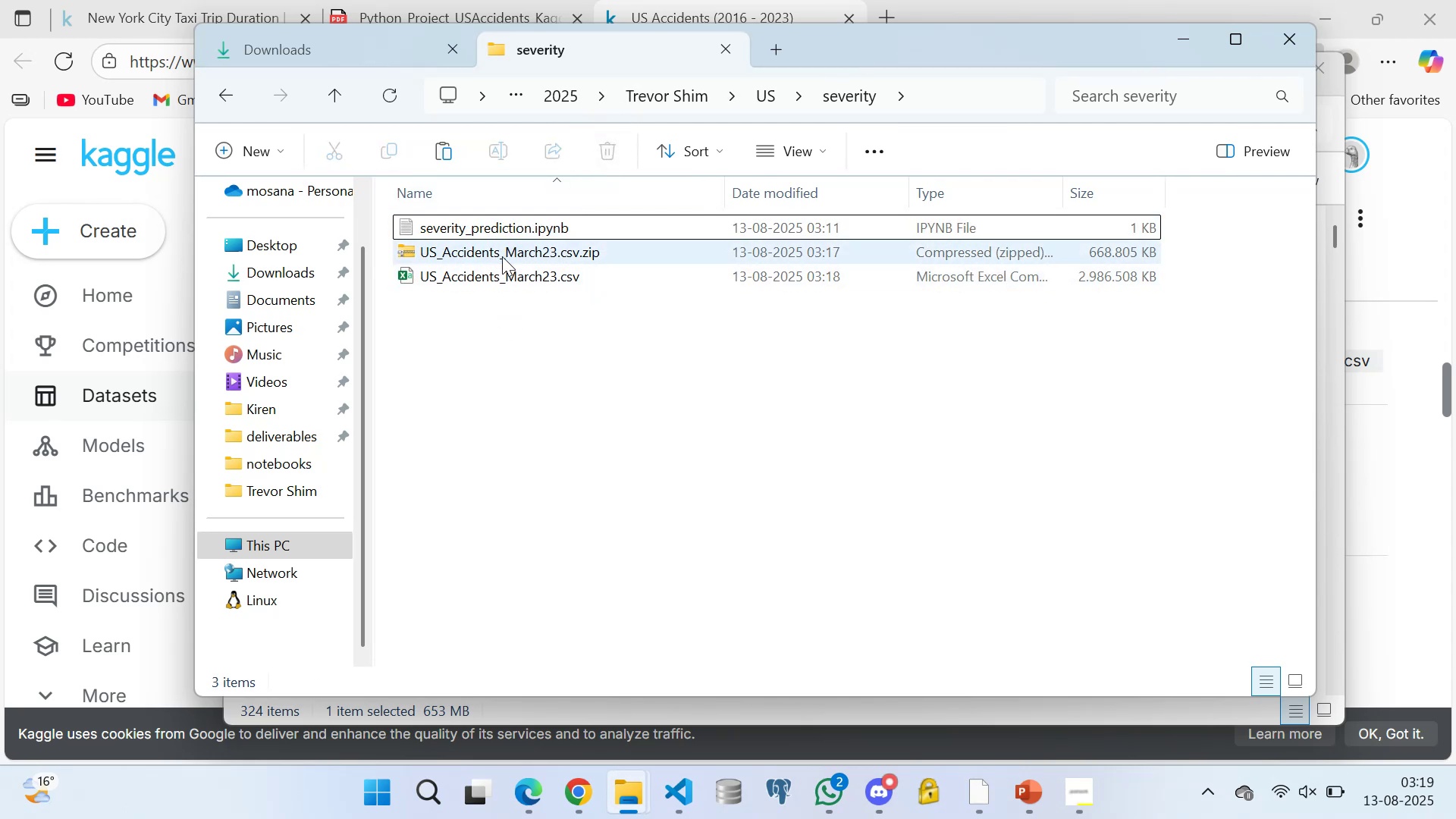 
left_click([502, 254])
 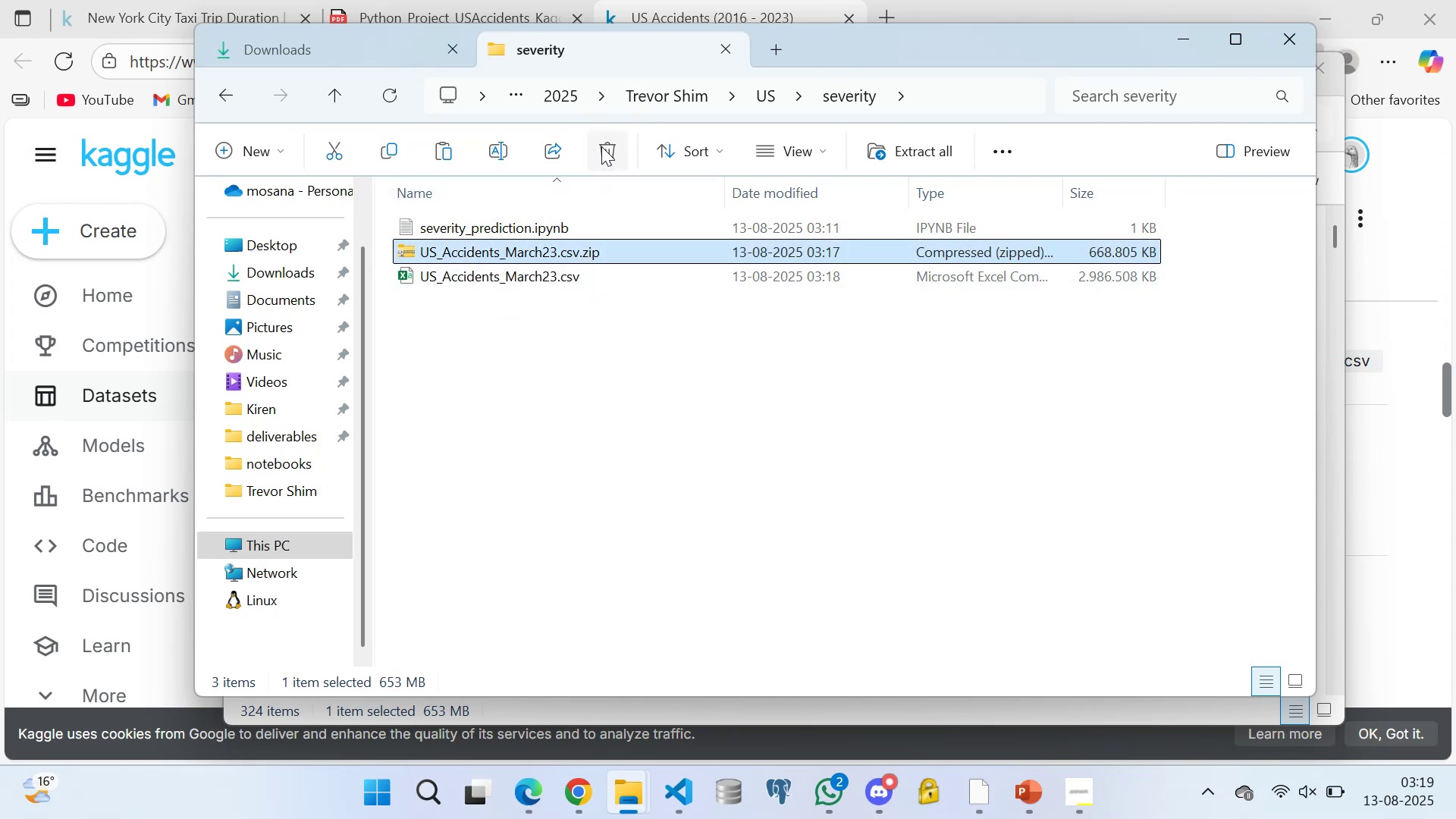 
left_click([601, 146])
 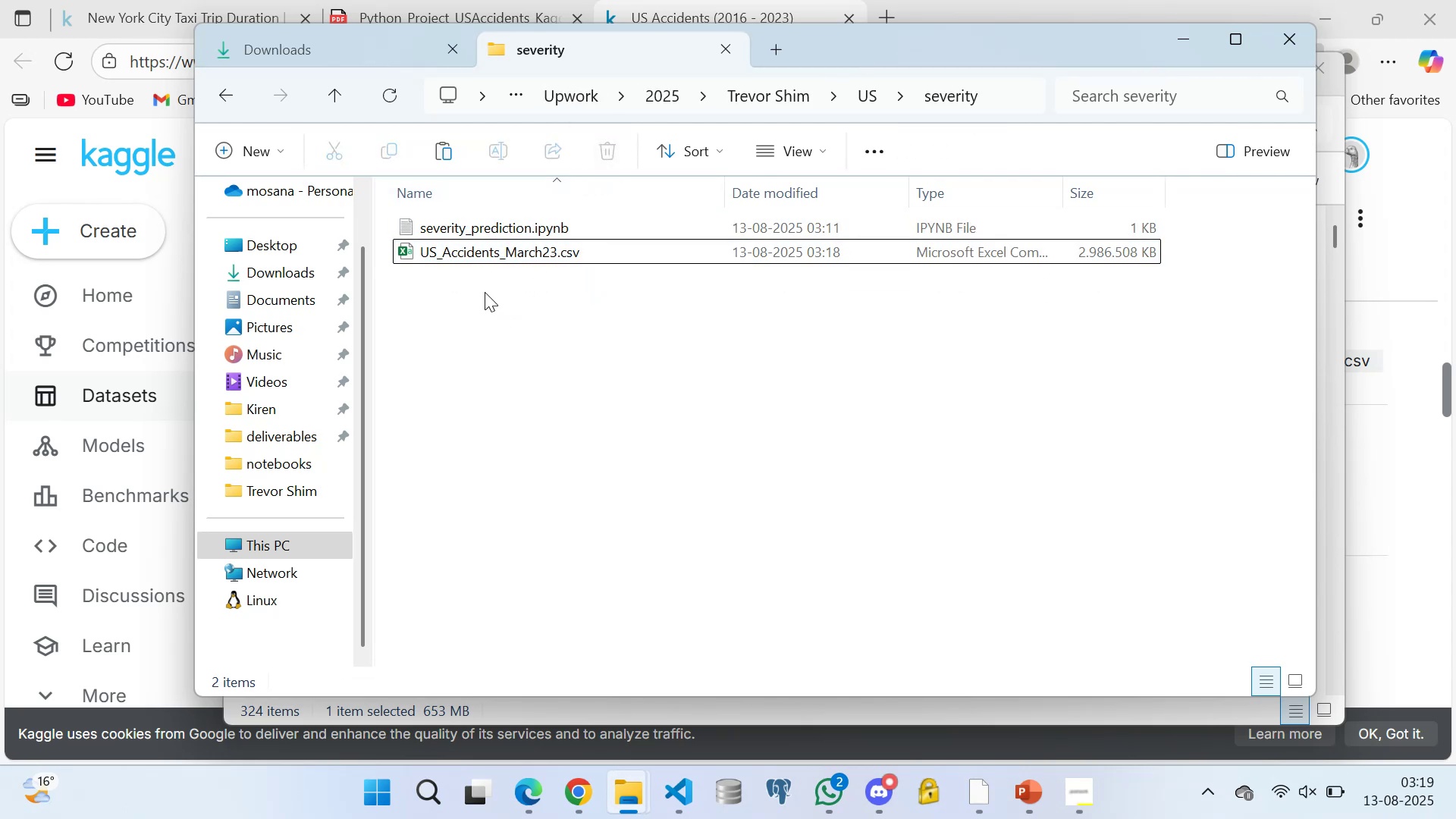 
left_click([485, 291])
 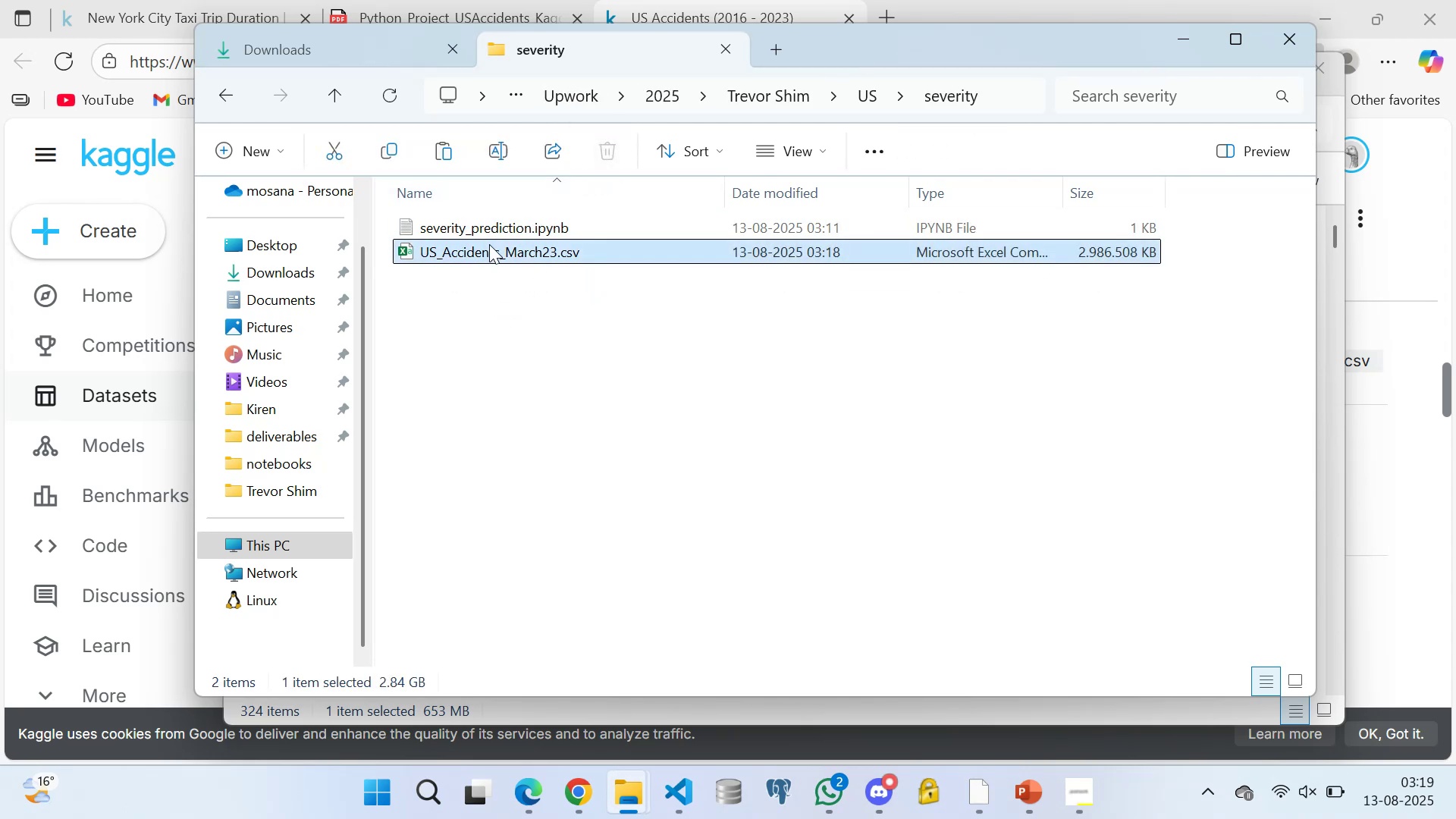 
double_click([489, 244])
 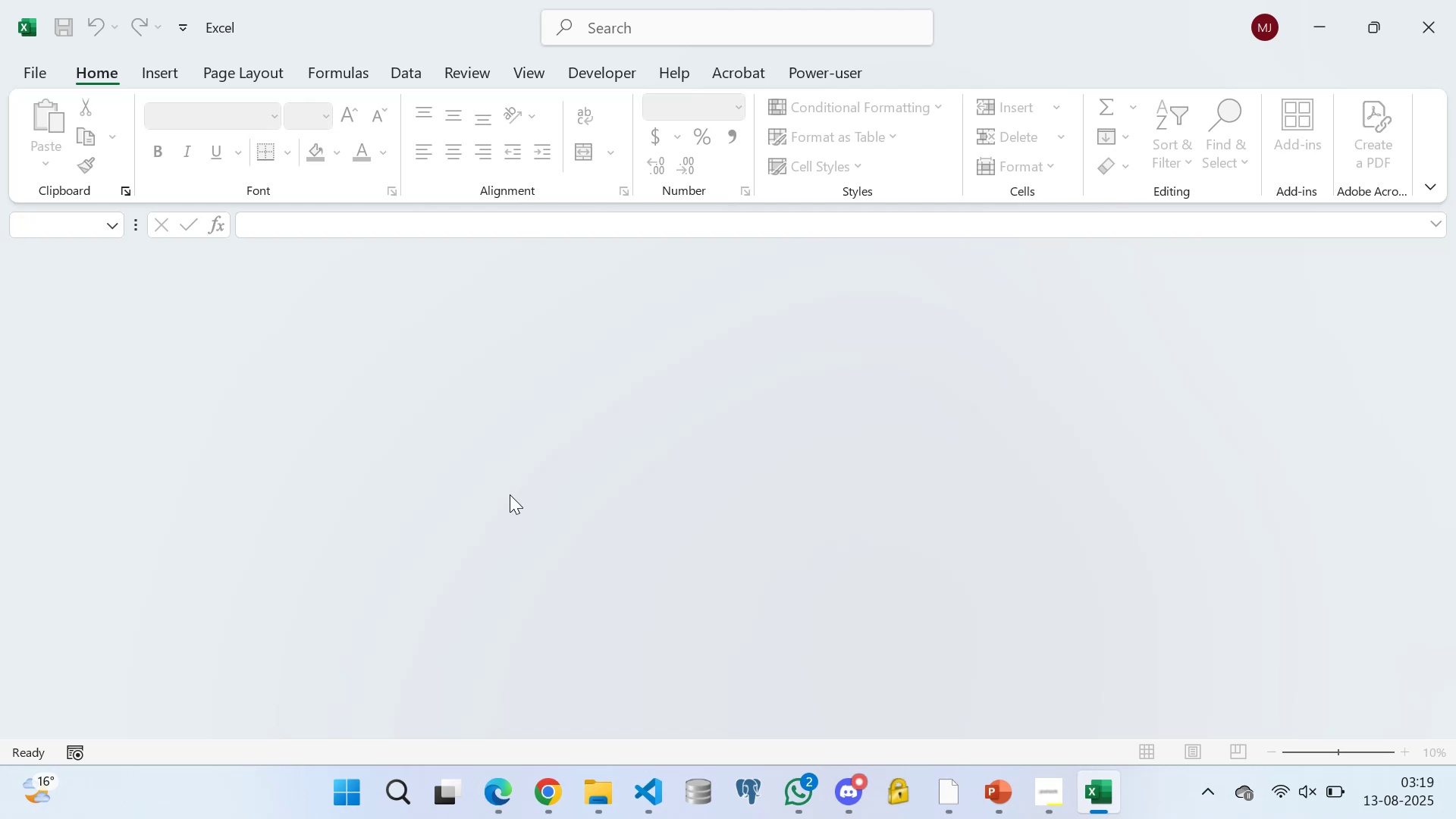 
wait(28.47)
 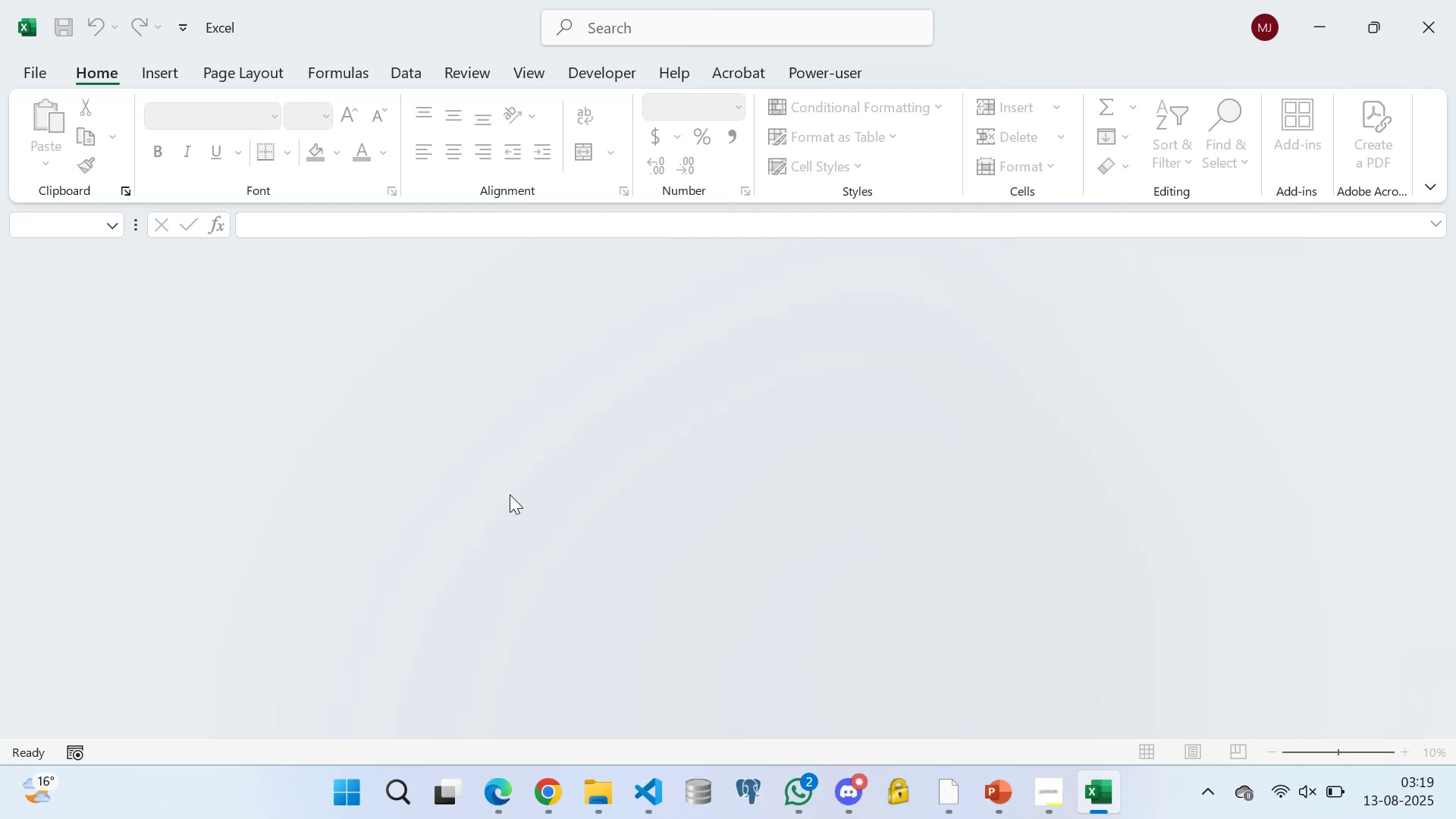 
left_click([1419, 33])
 